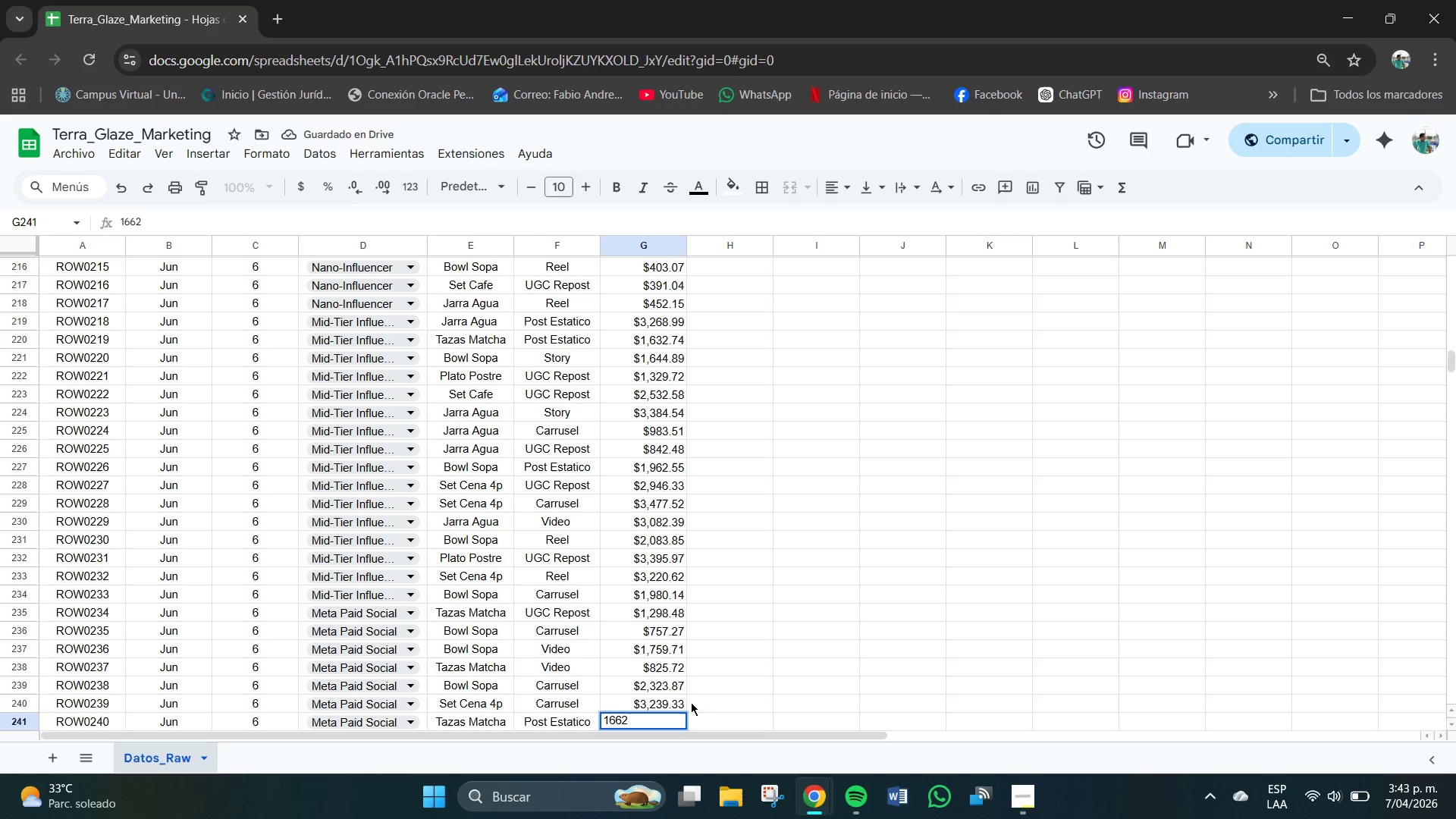 
key(NumpadDecimal)
 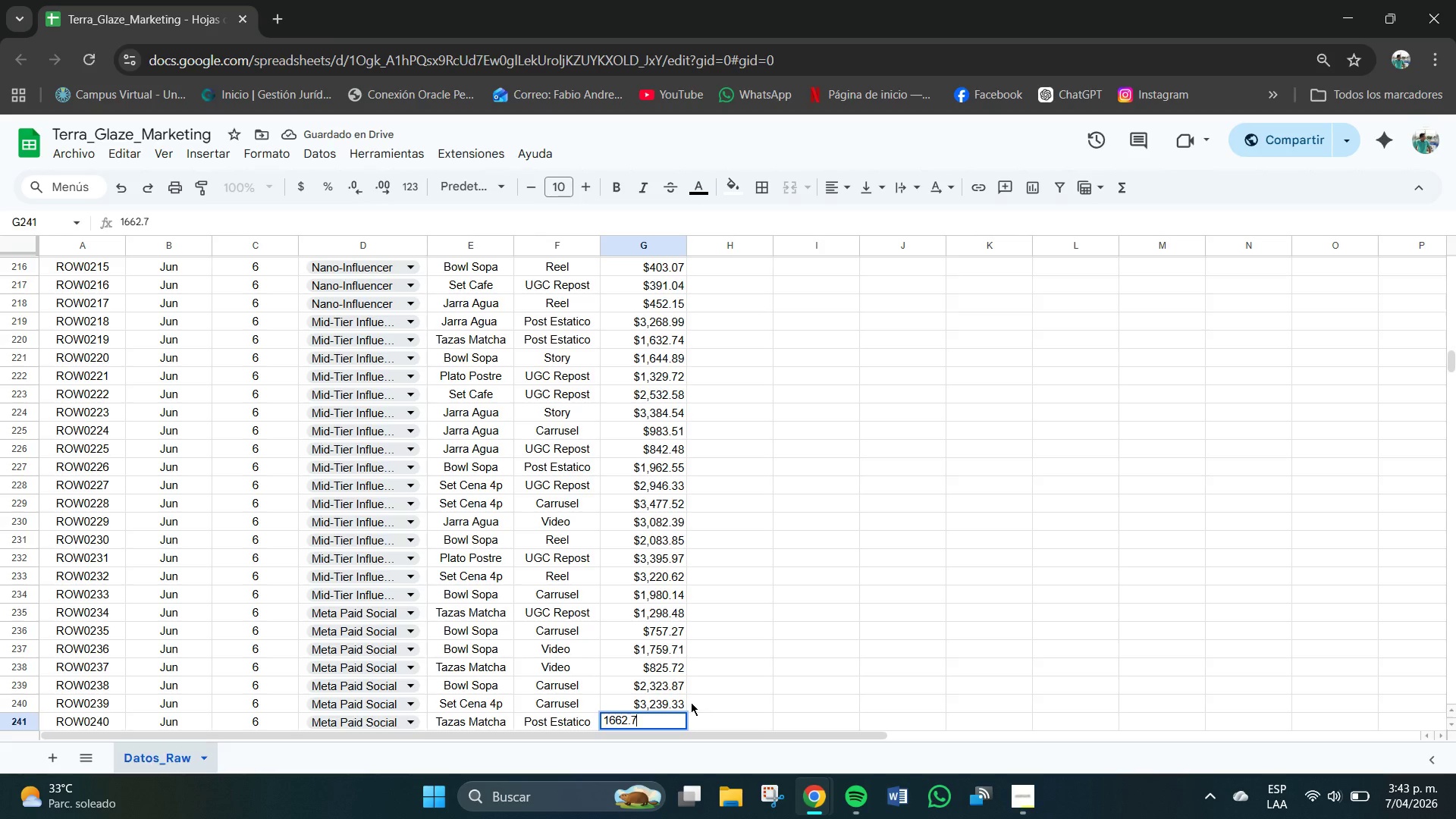 
key(Numpad7)
 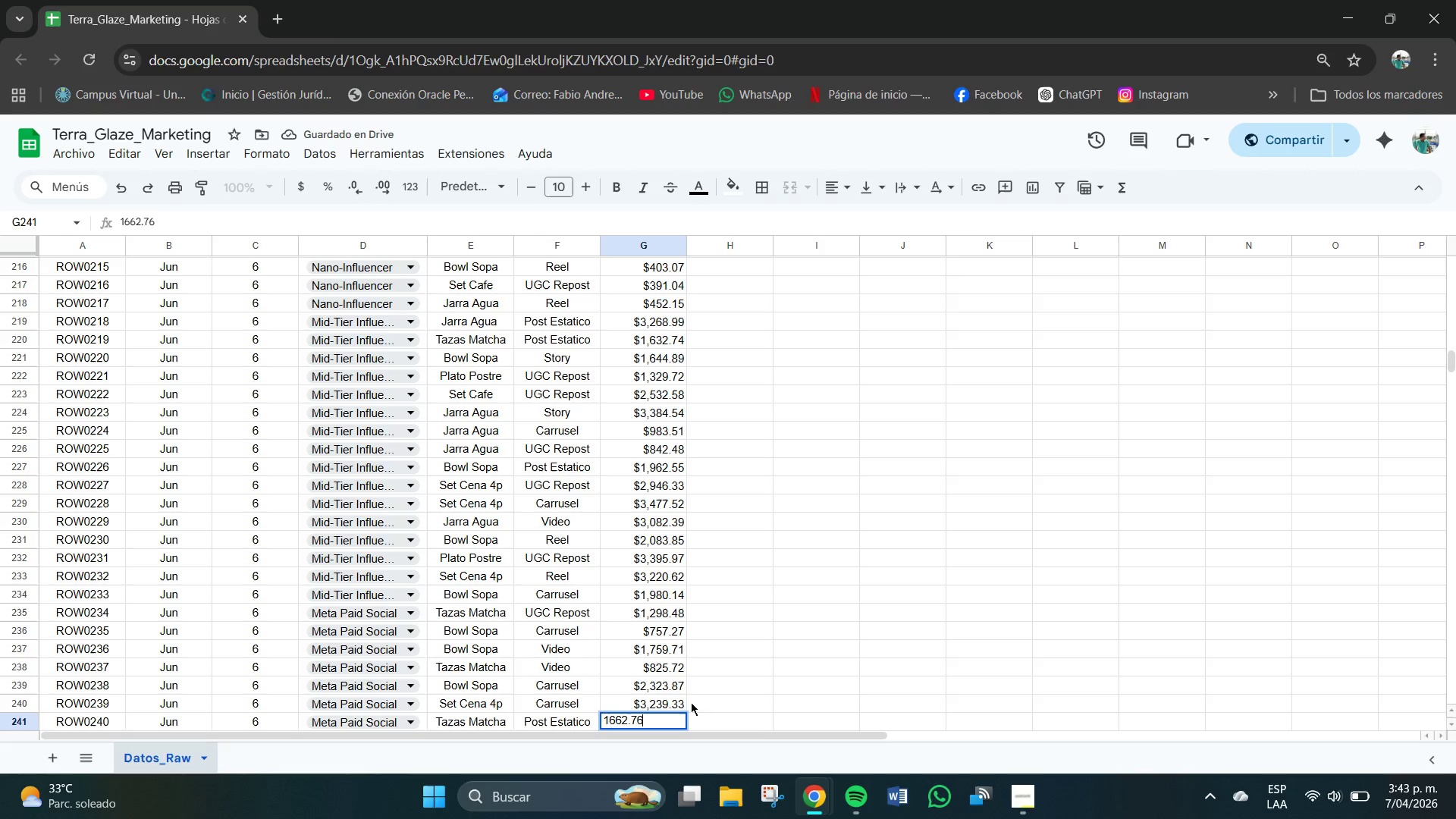 
key(Numpad6)
 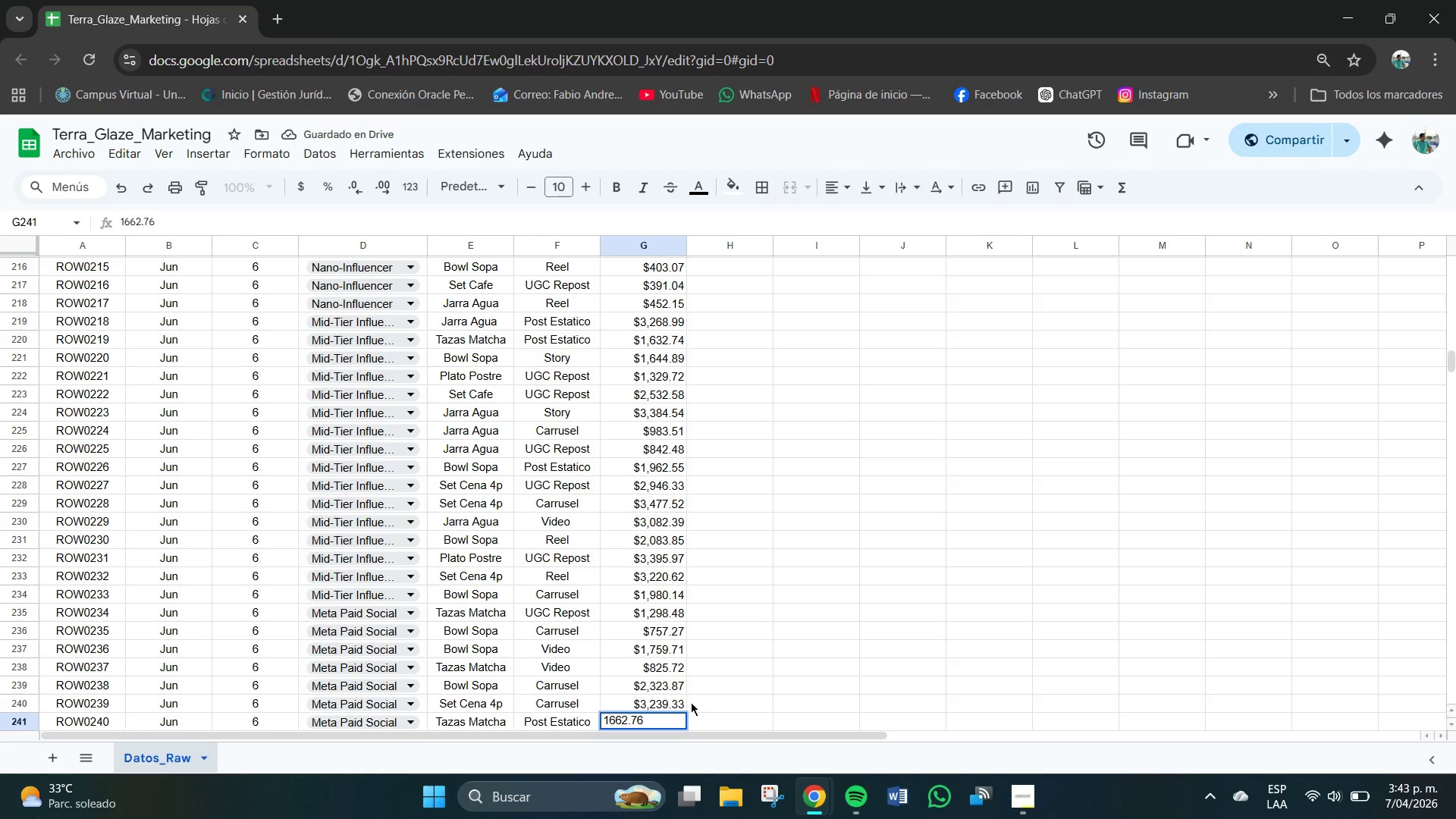 
key(NumpadEnter)
 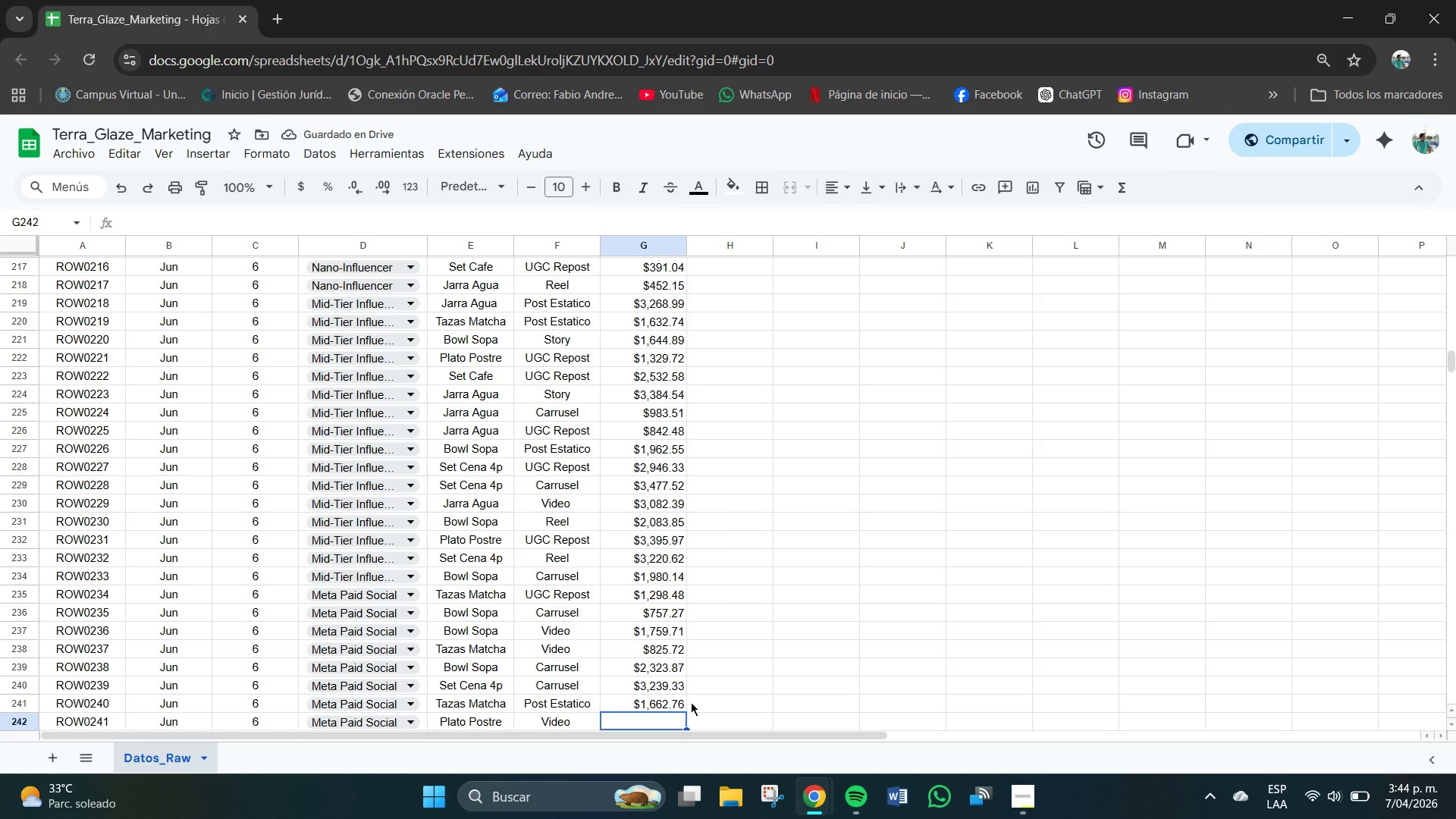 
key(Numpad1)
 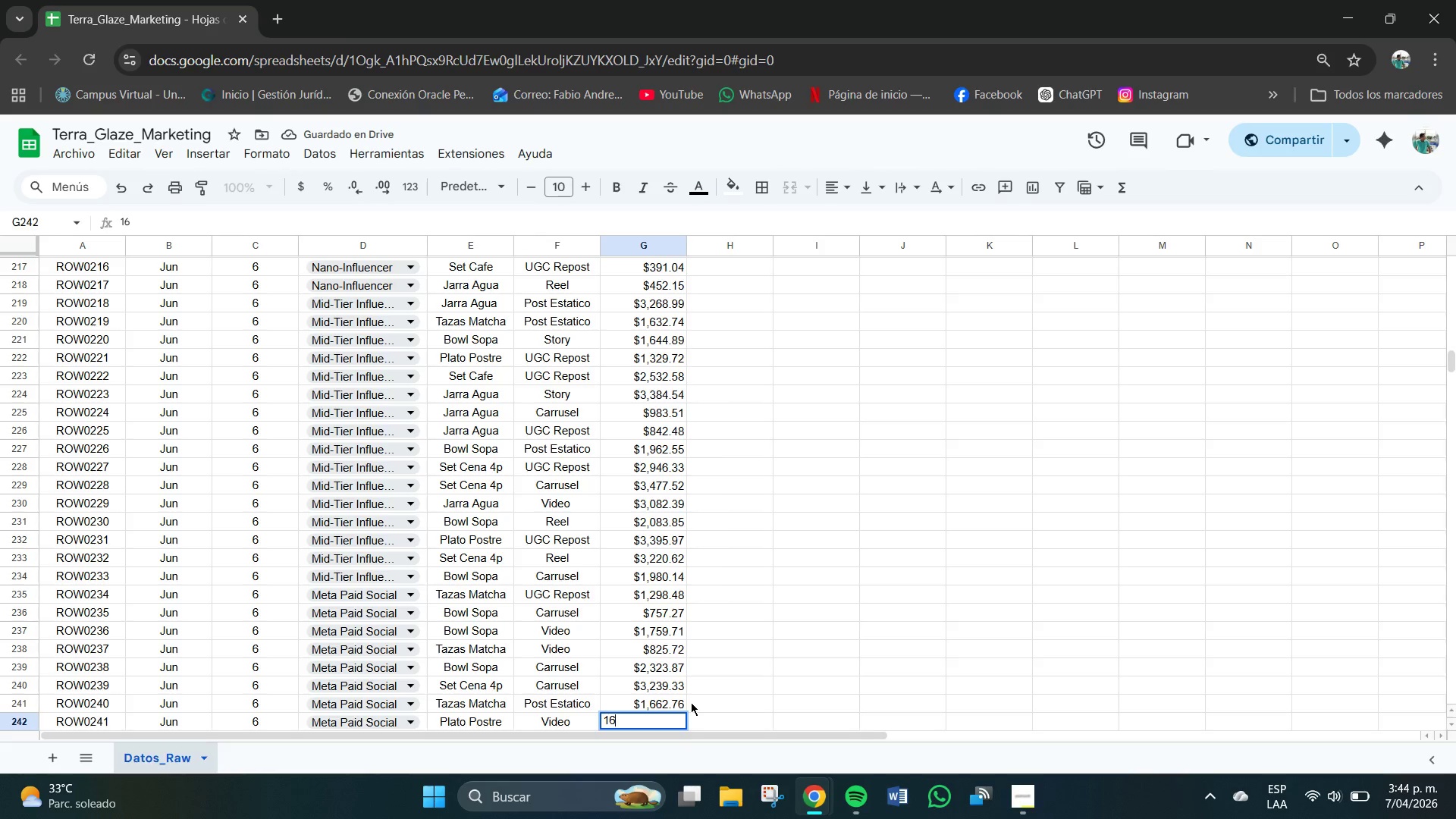 
key(Numpad6)
 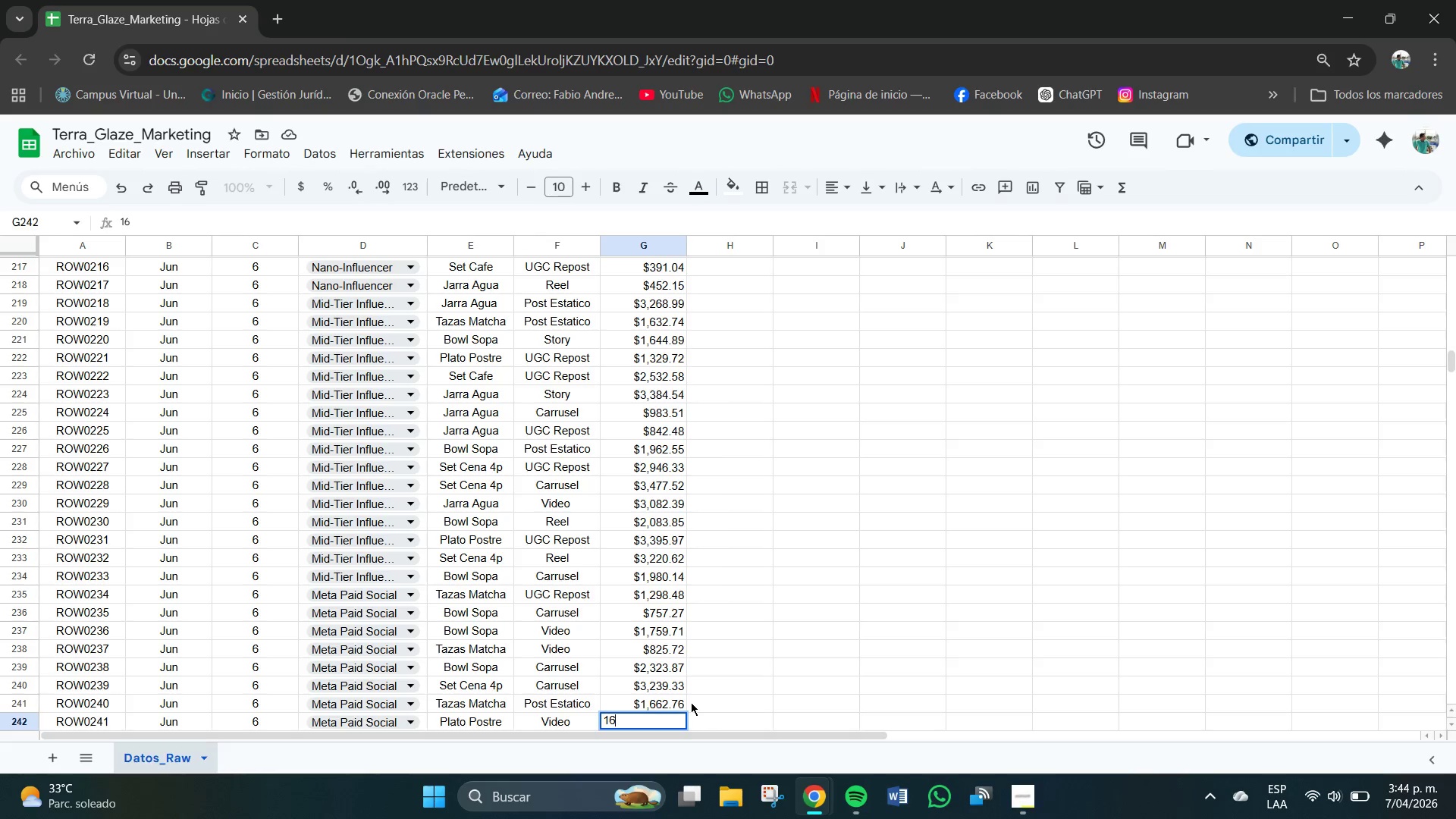 
key(Backspace)
 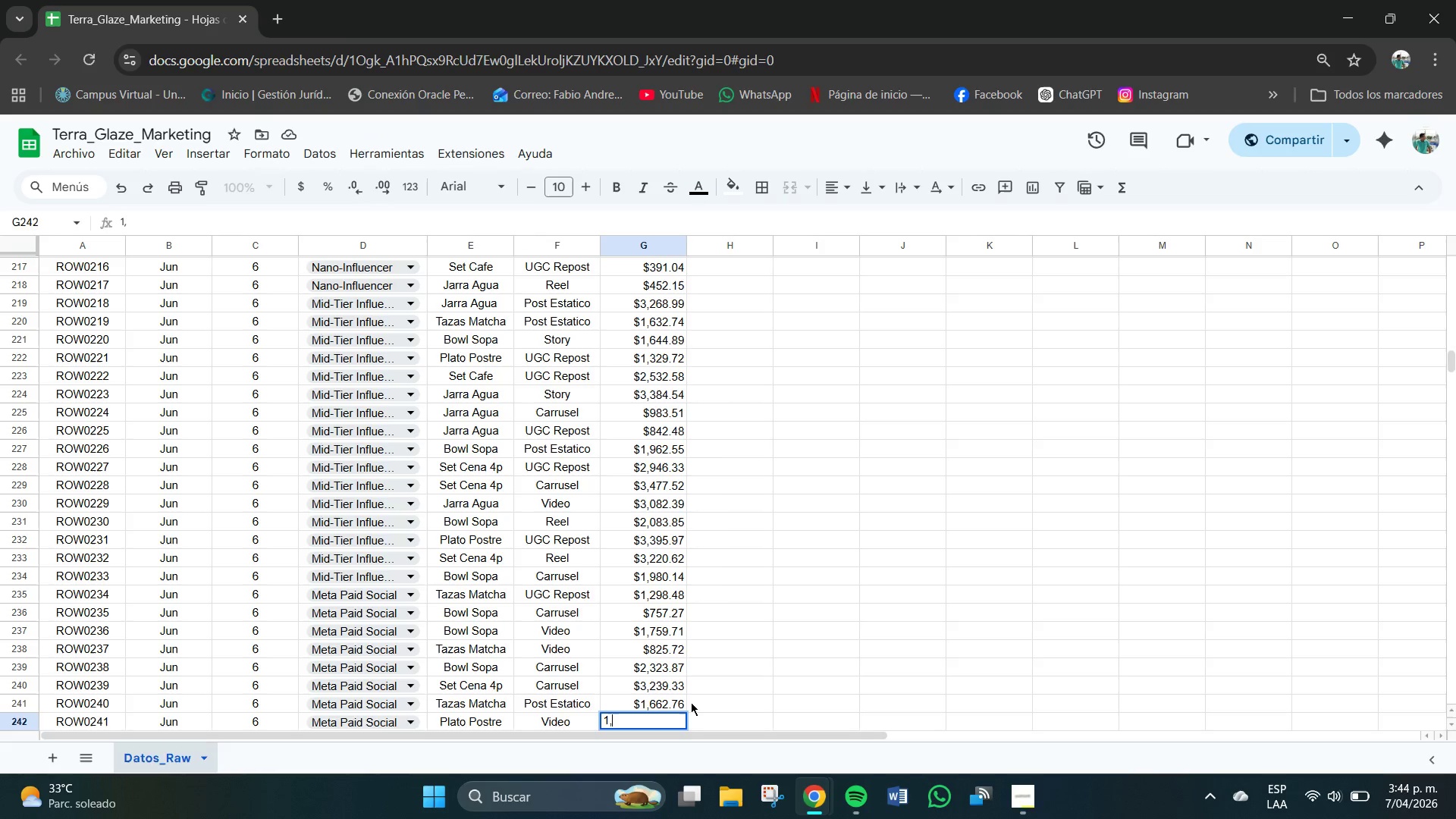 
key(Comma)
 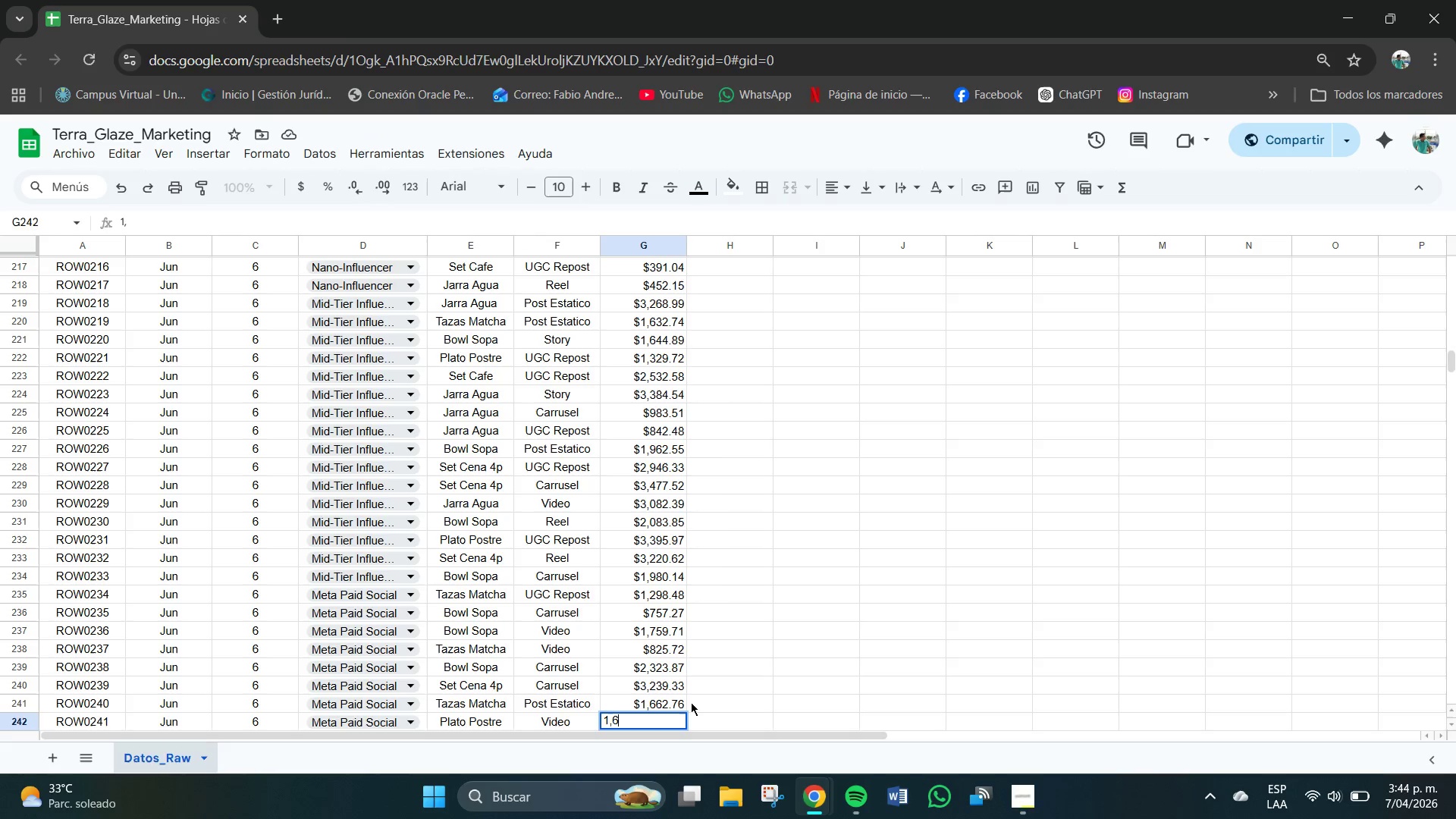 
key(Numpad6)
 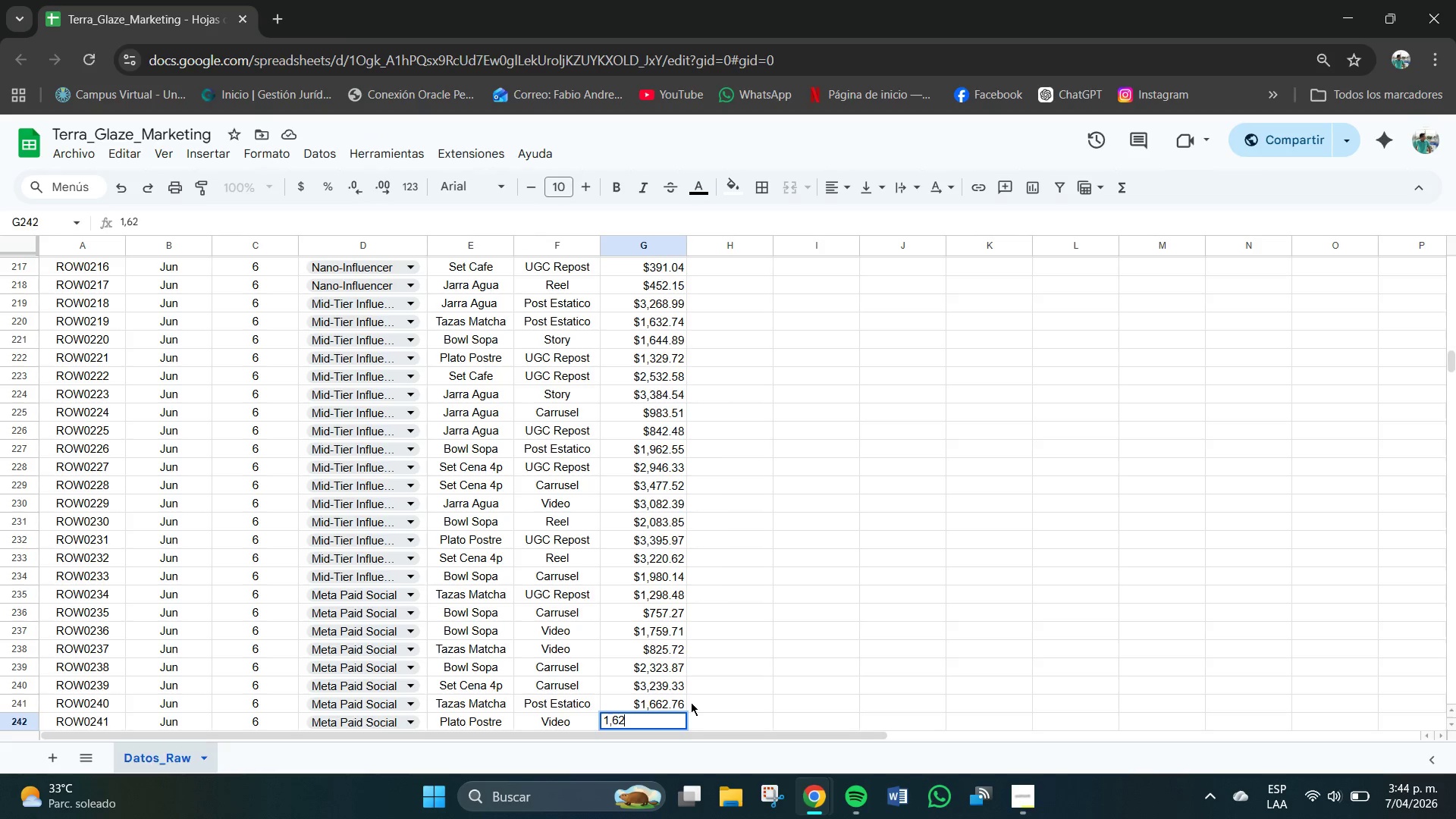 
key(Numpad2)
 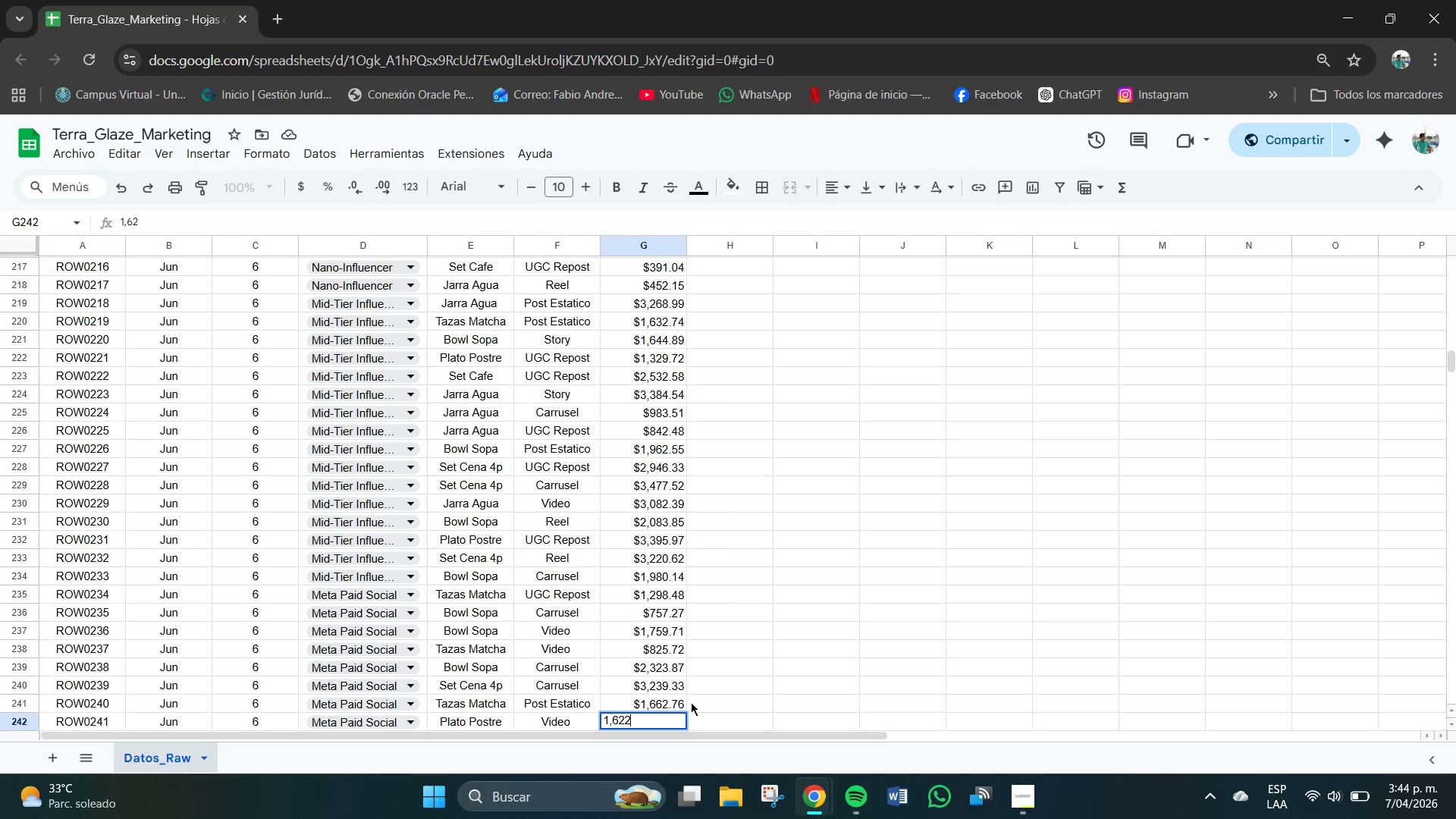 
key(Numpad2)
 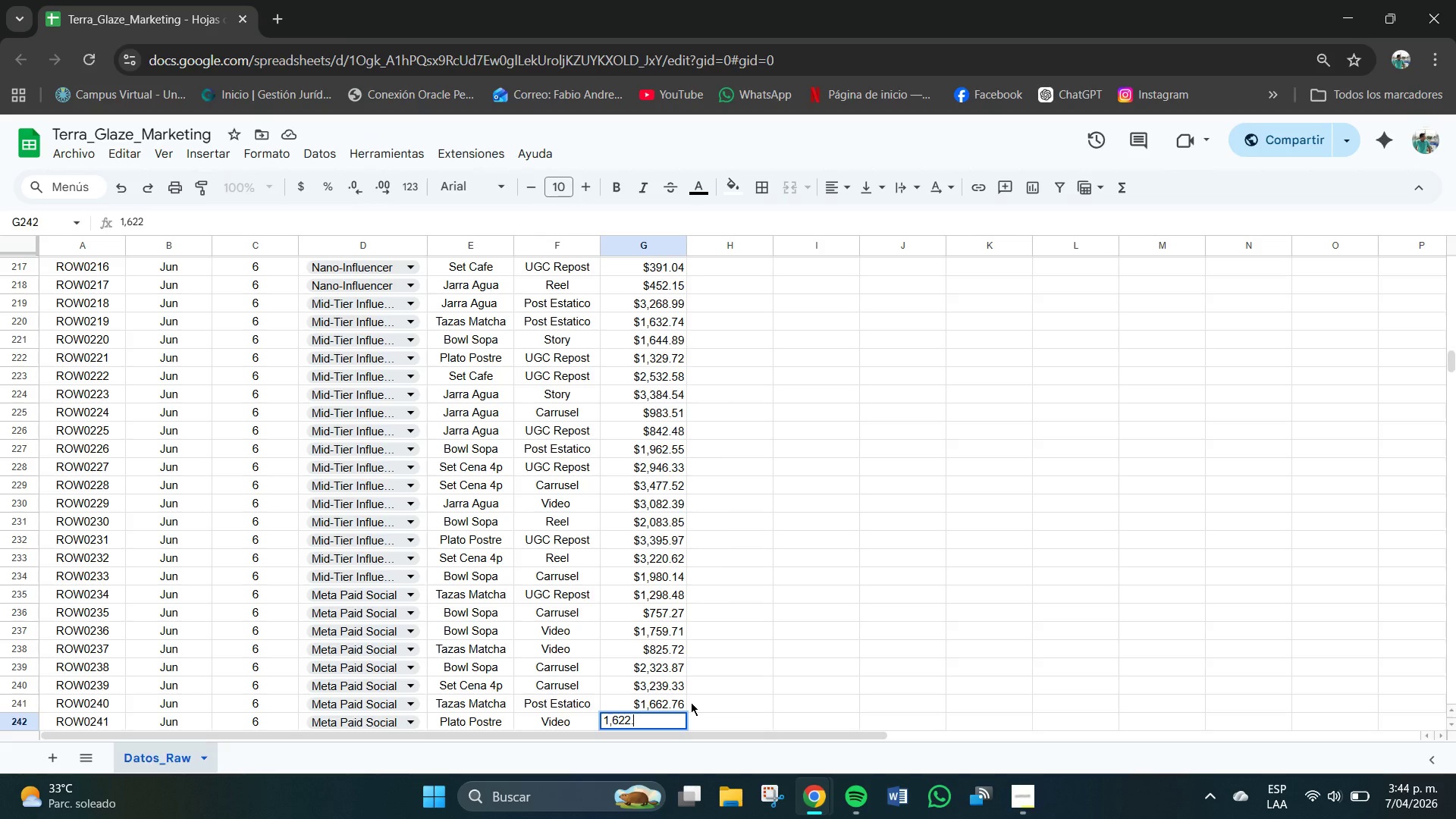 
key(NumpadDecimal)
 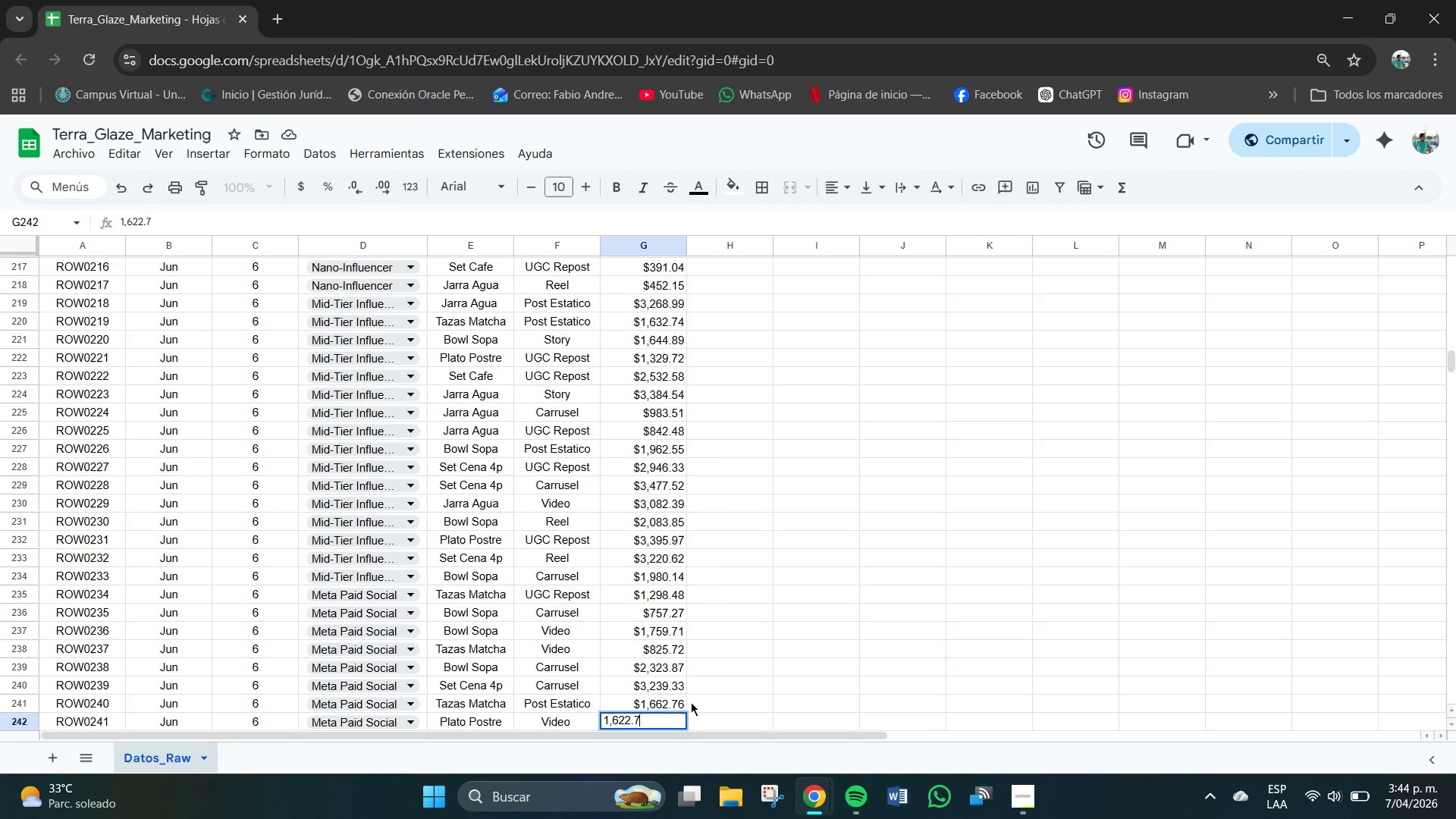 
key(Numpad7)
 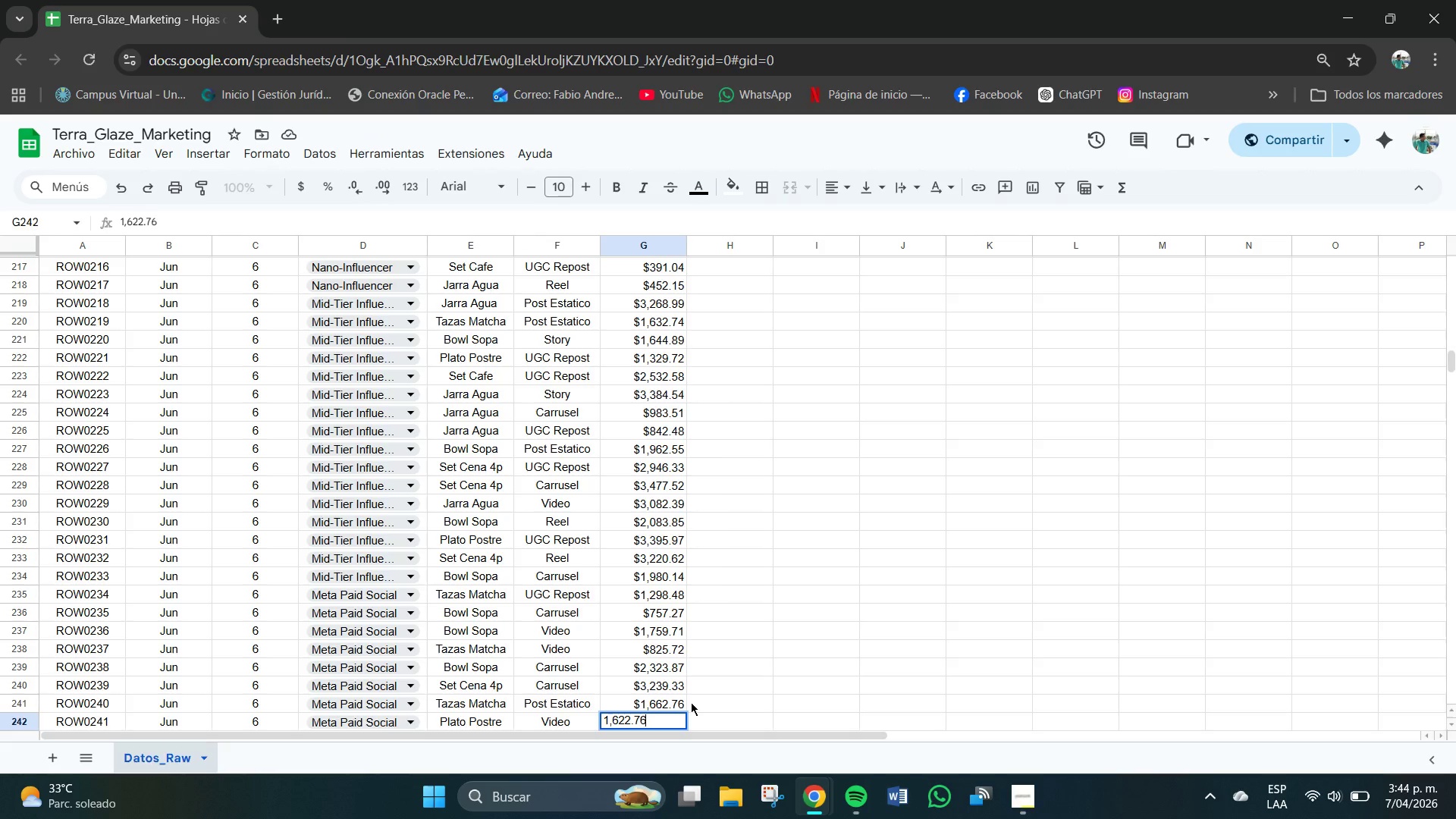 
key(Numpad6)
 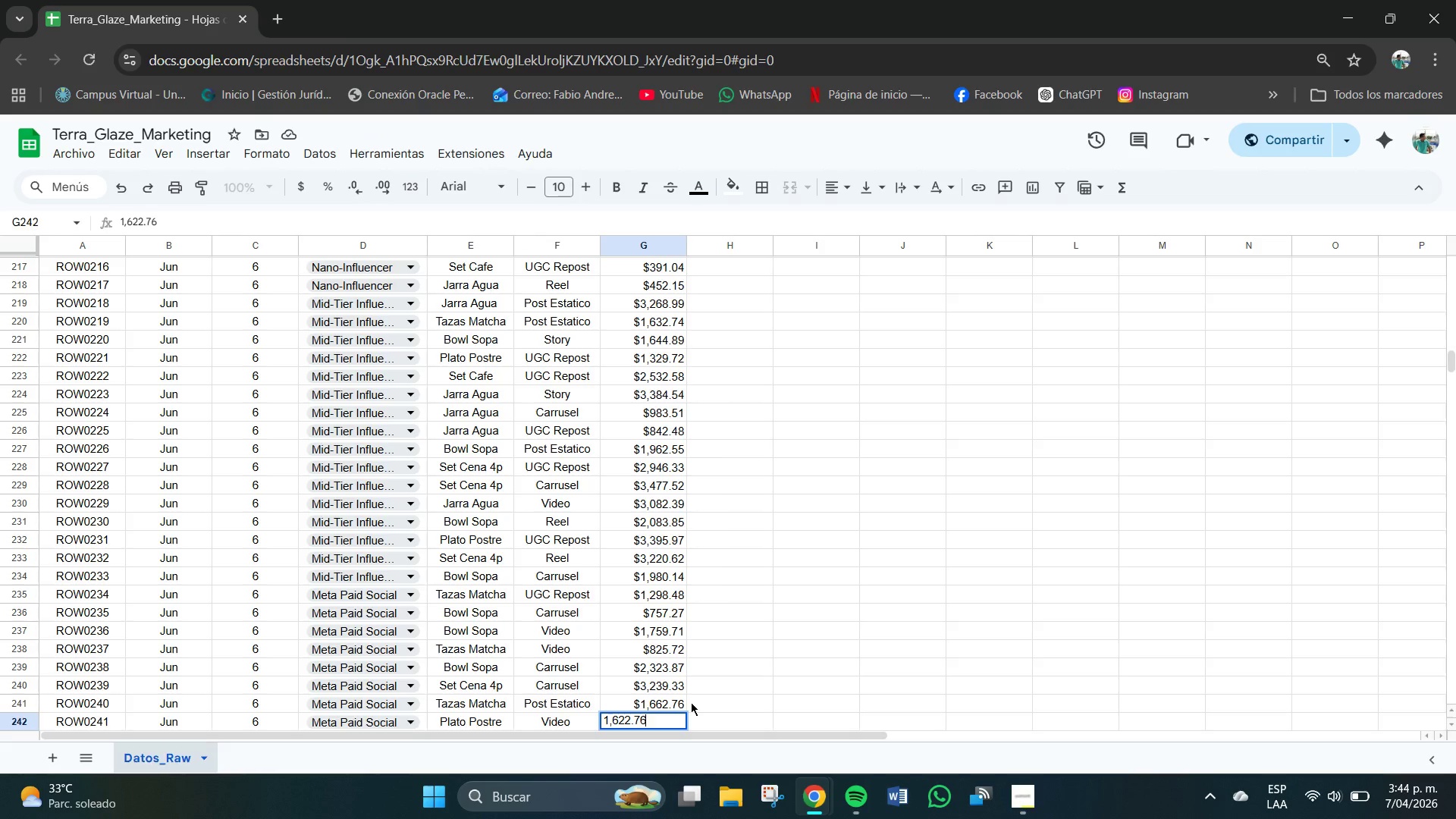 
key(Backspace)
 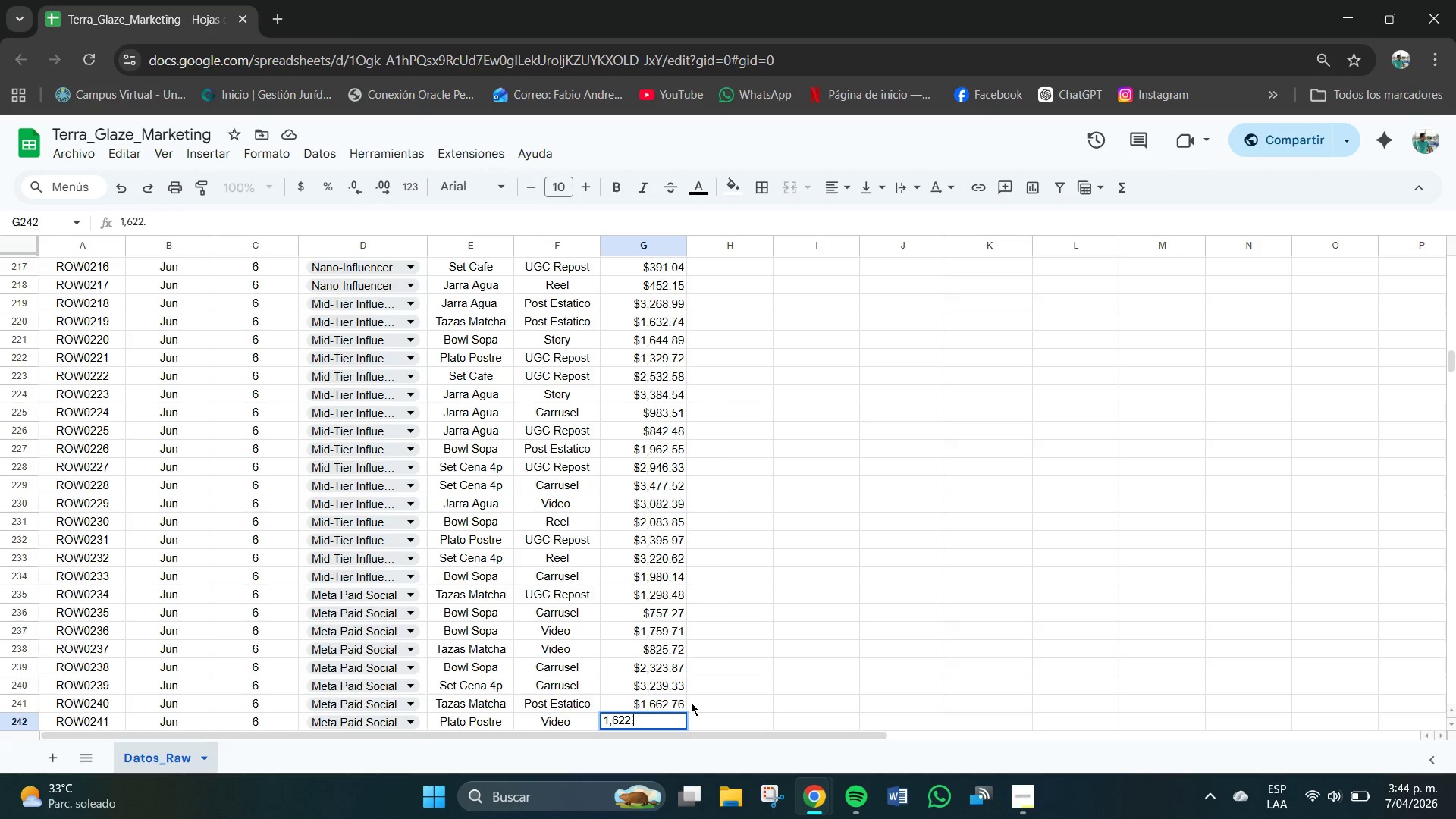 
key(Backspace)
 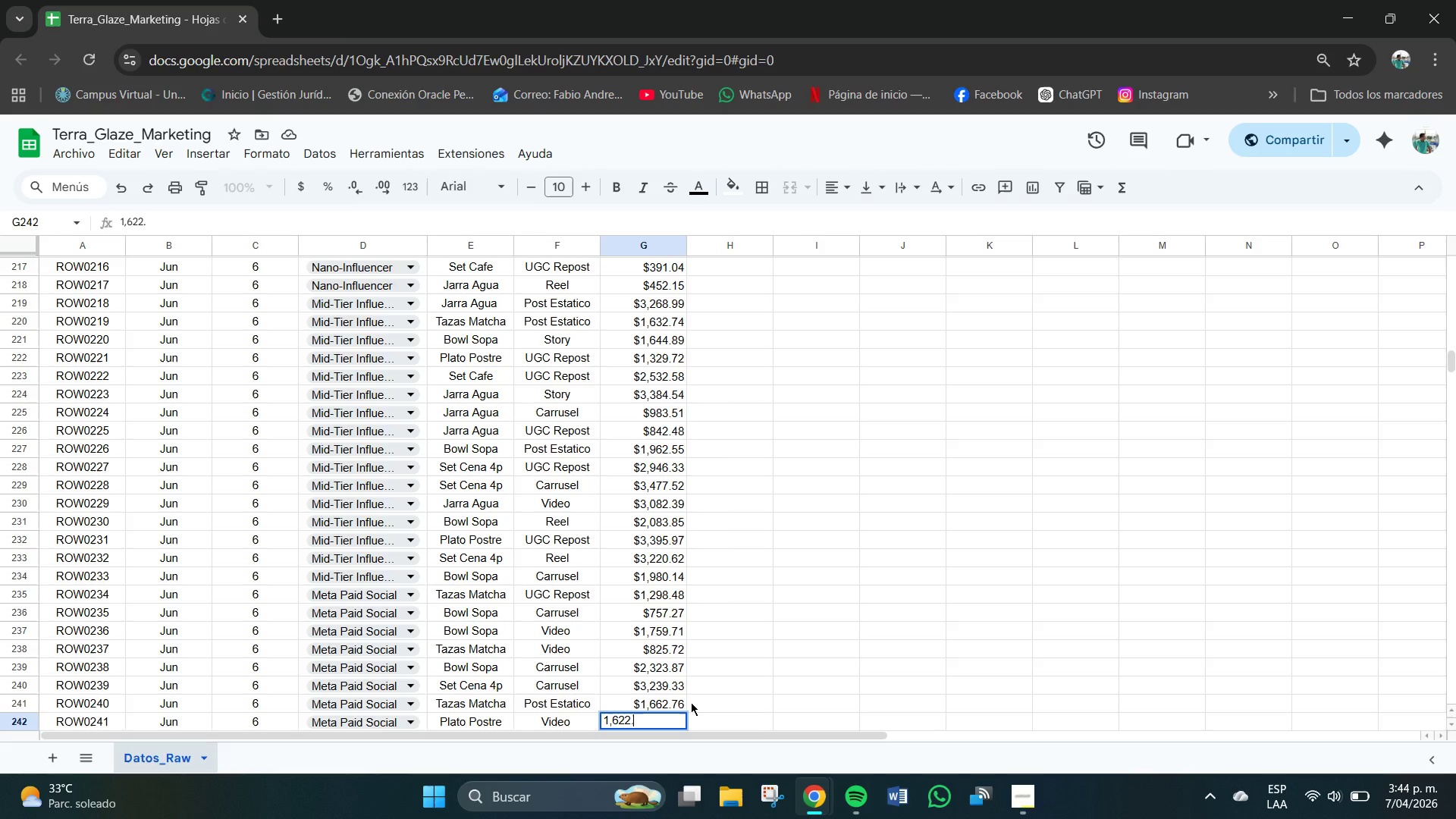 
wait(5.12)
 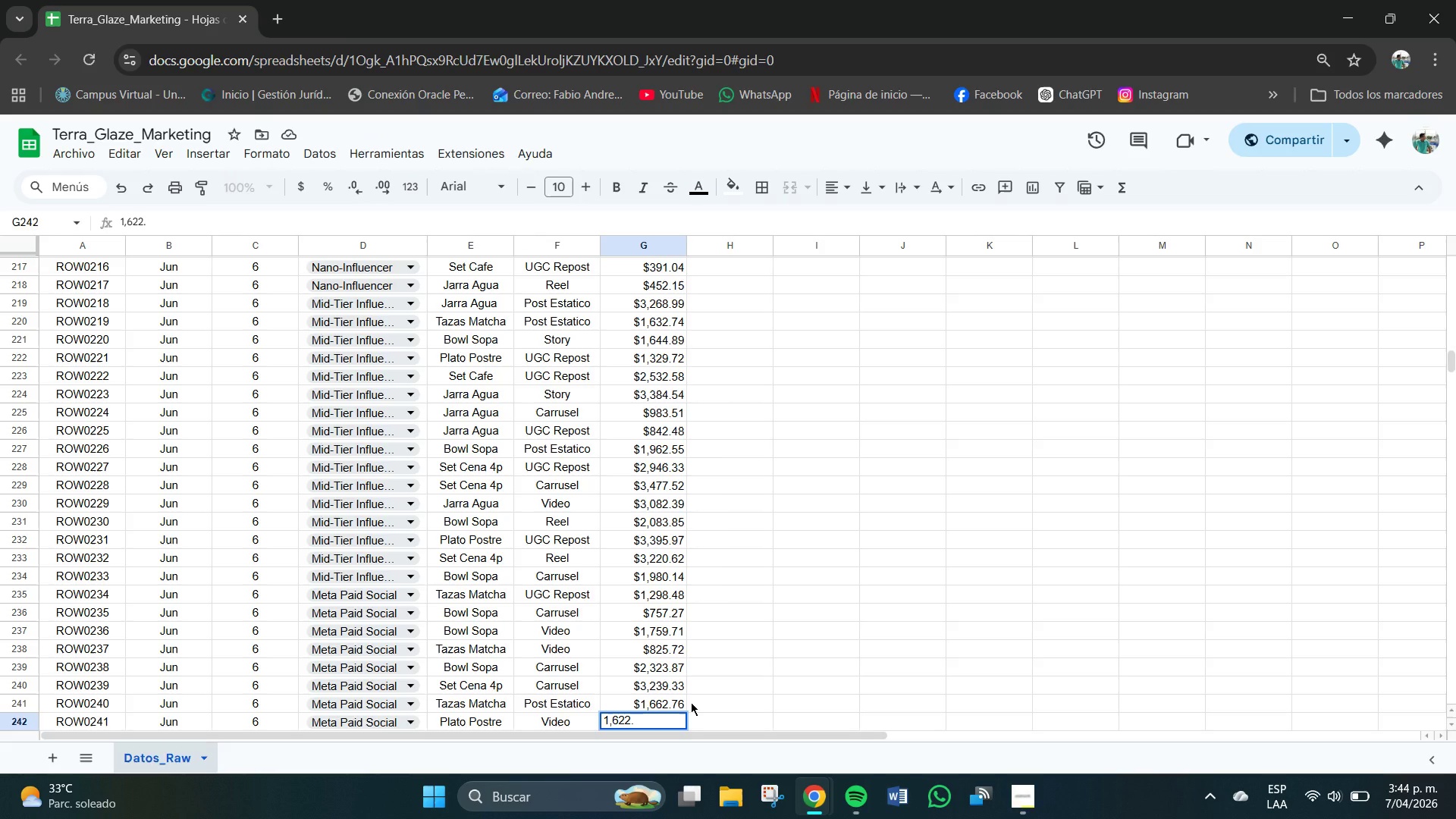 
key(Numpad3)
 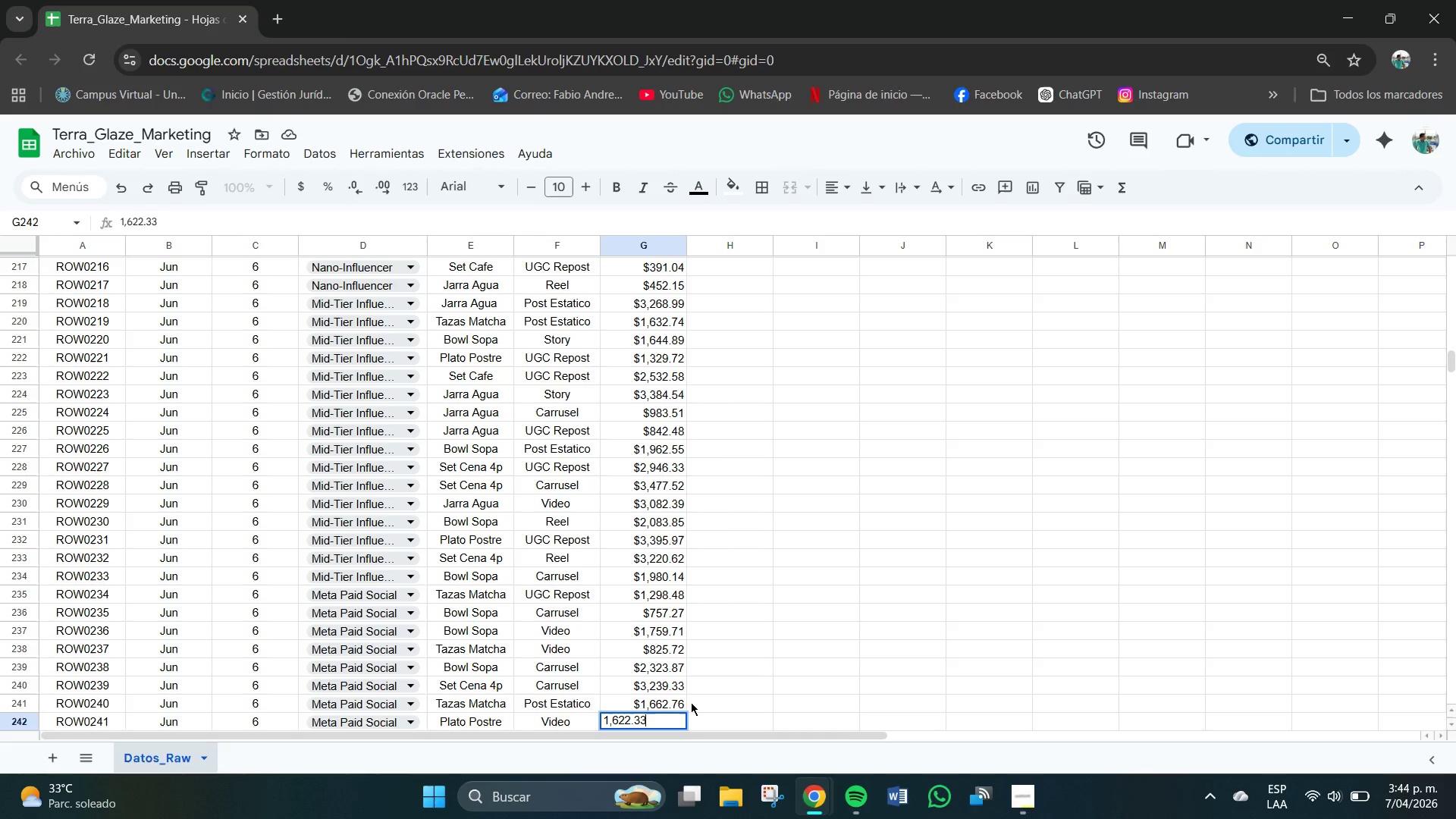 
key(Numpad3)
 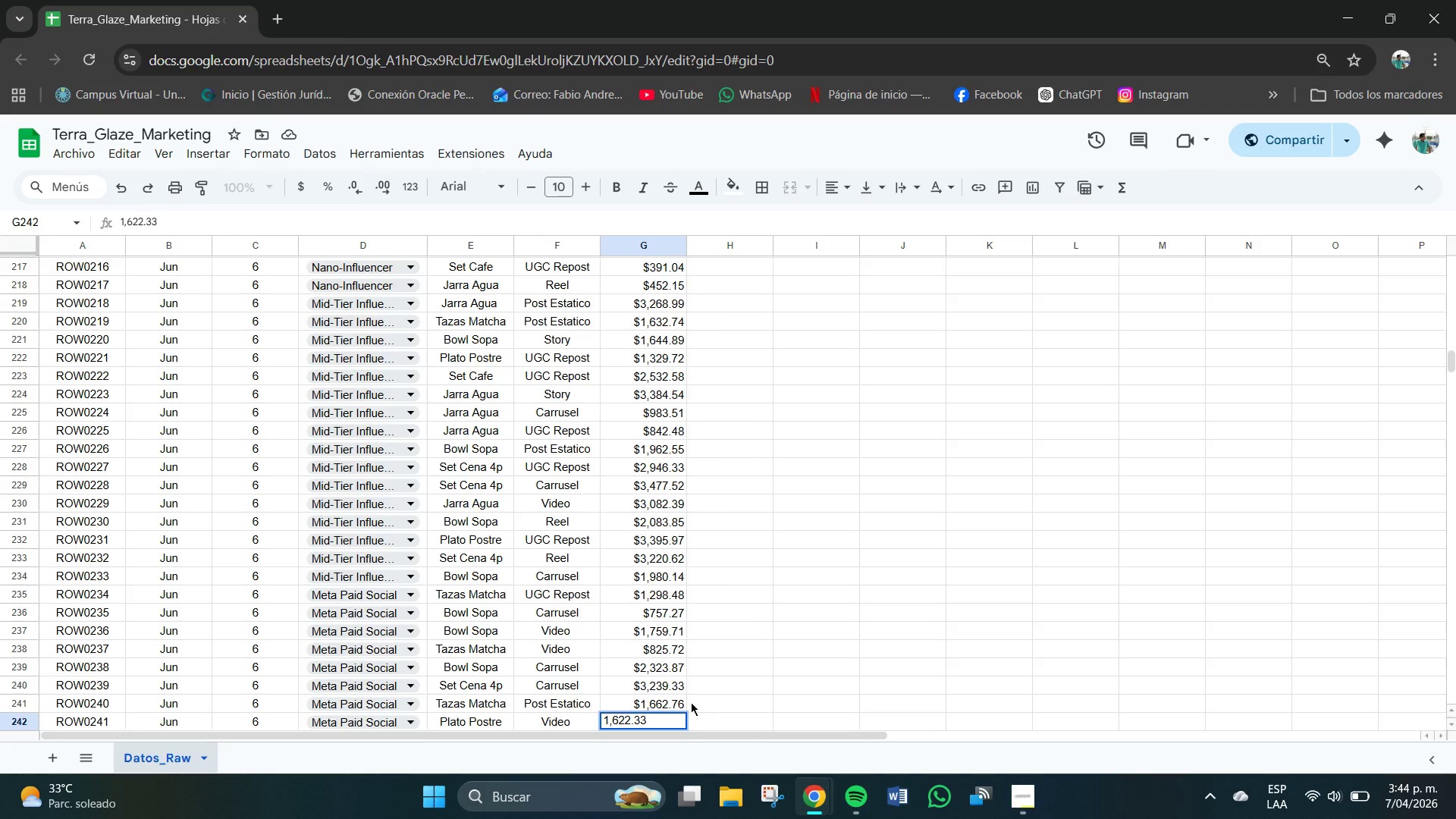 
key(NumpadEnter)
 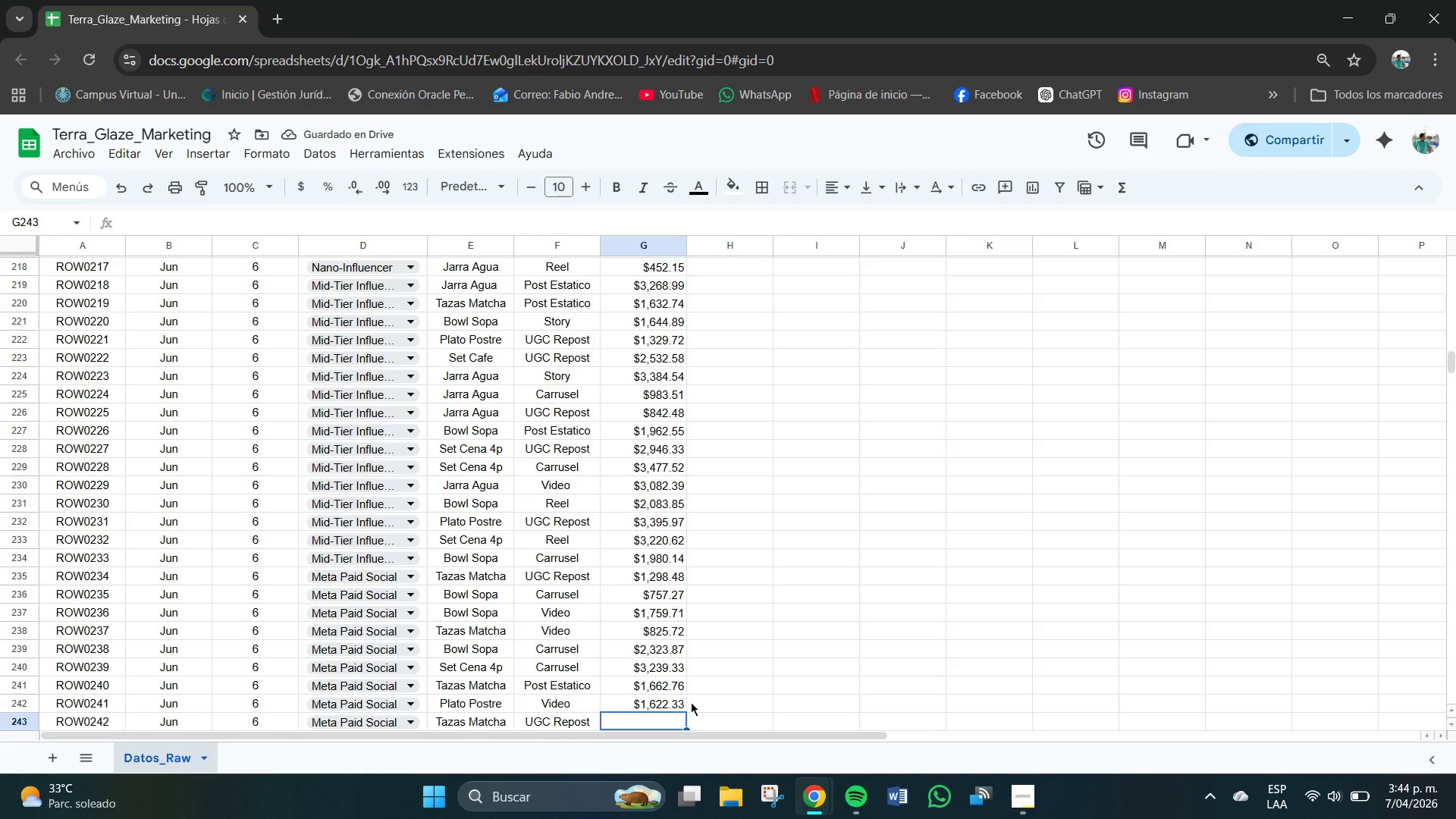 
wait(5.11)
 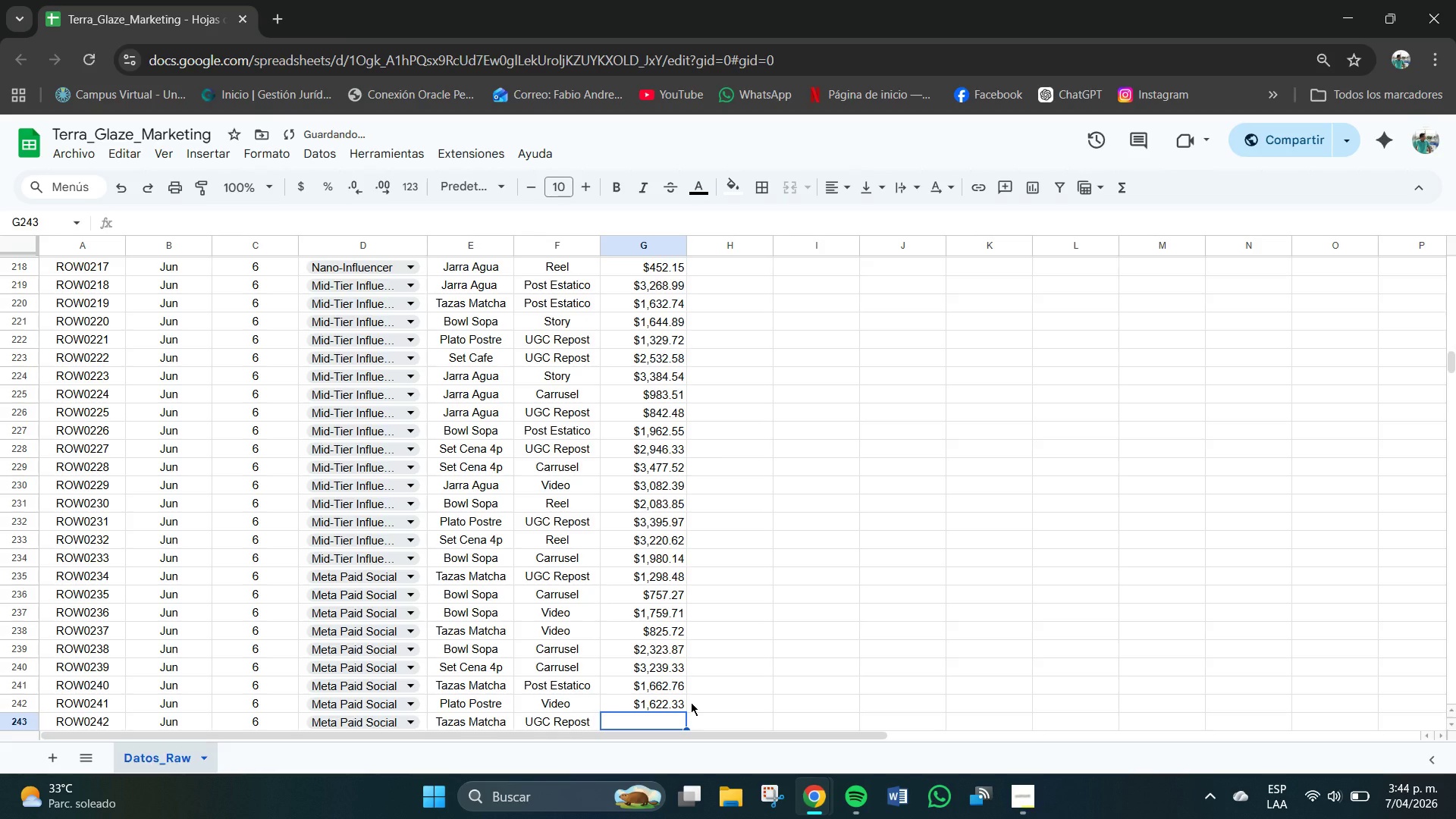 
key(Numpad3)
 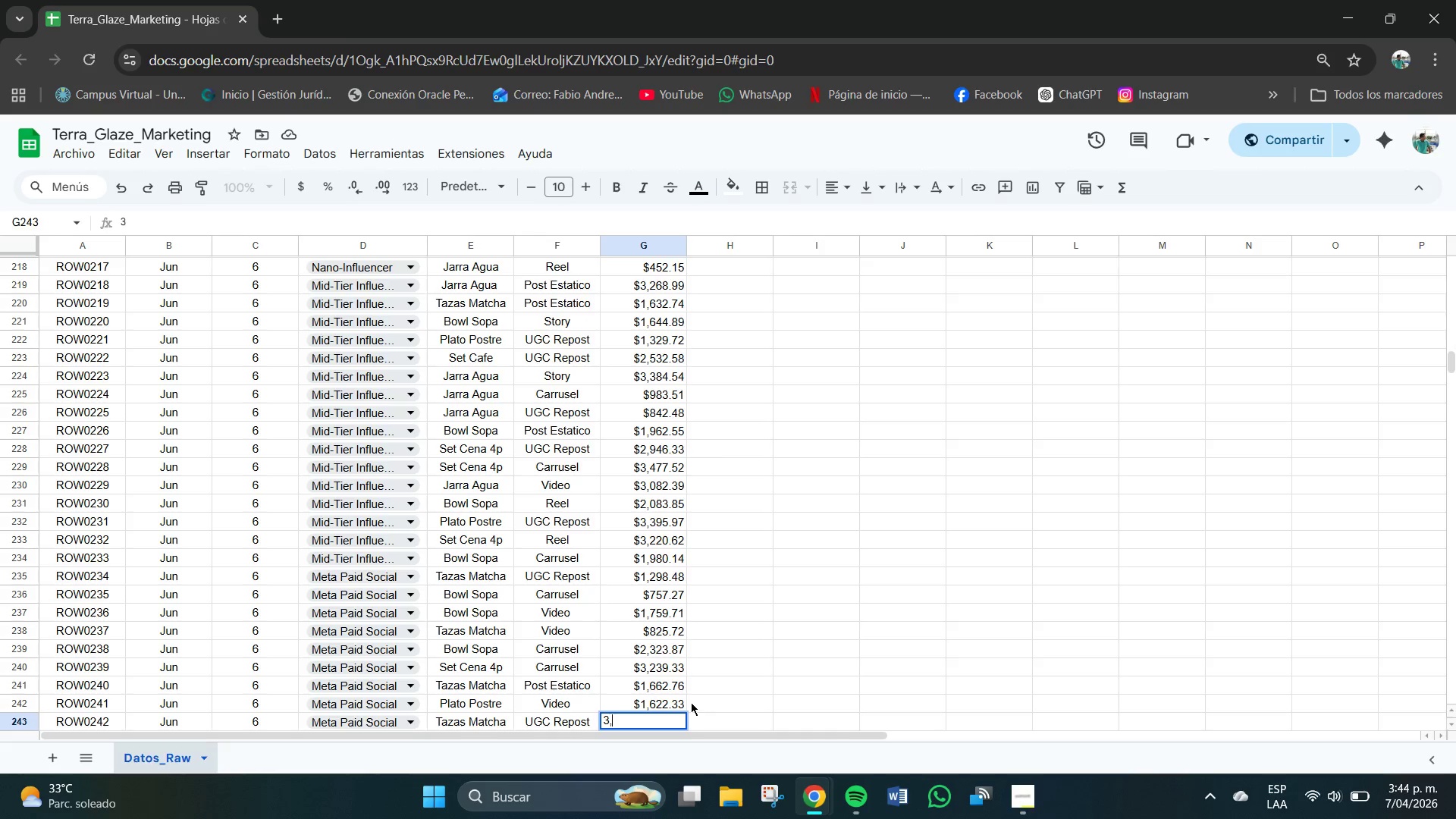 
key(Comma)
 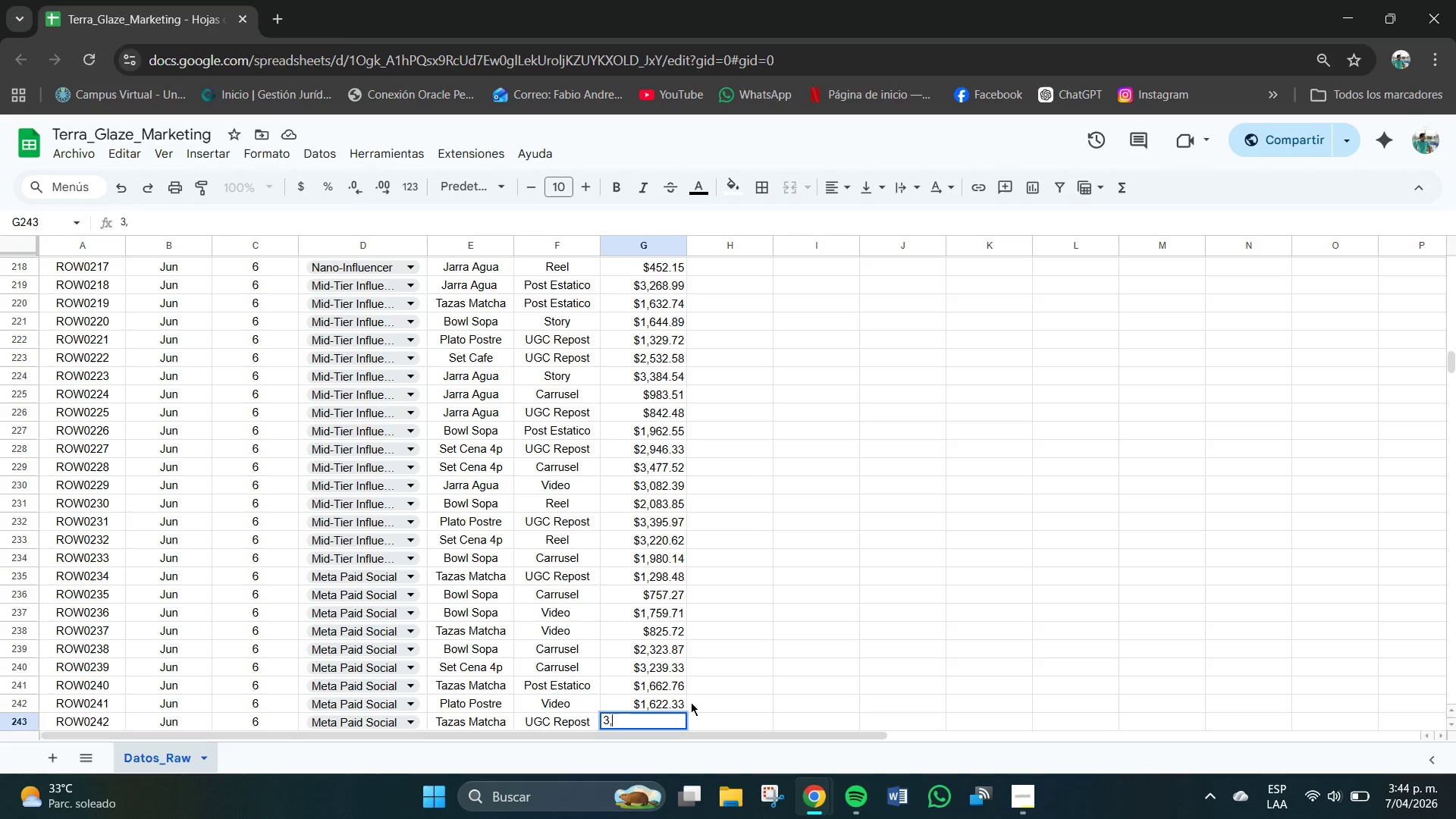 
key(Numpad2)
 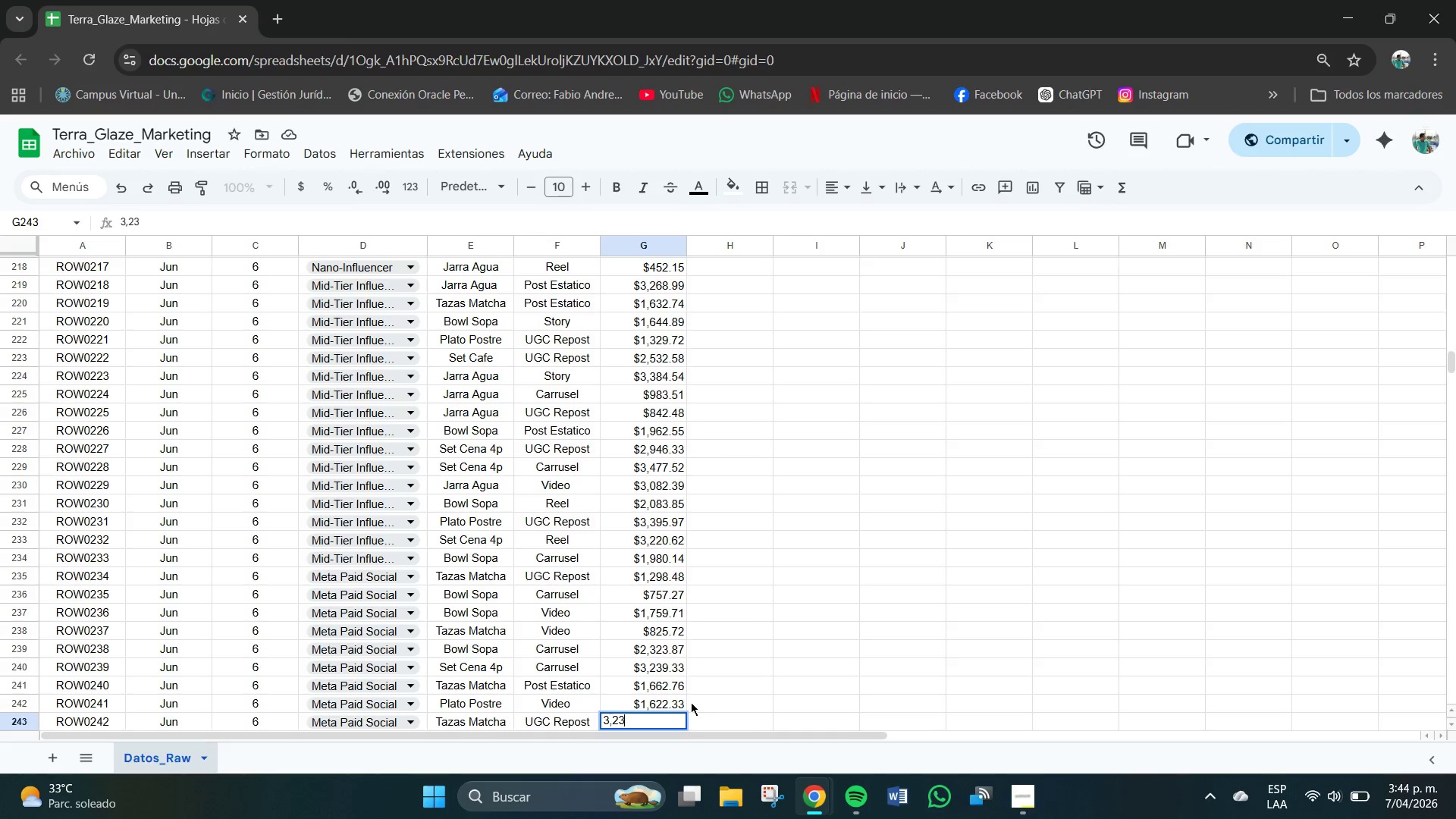 
key(Numpad3)
 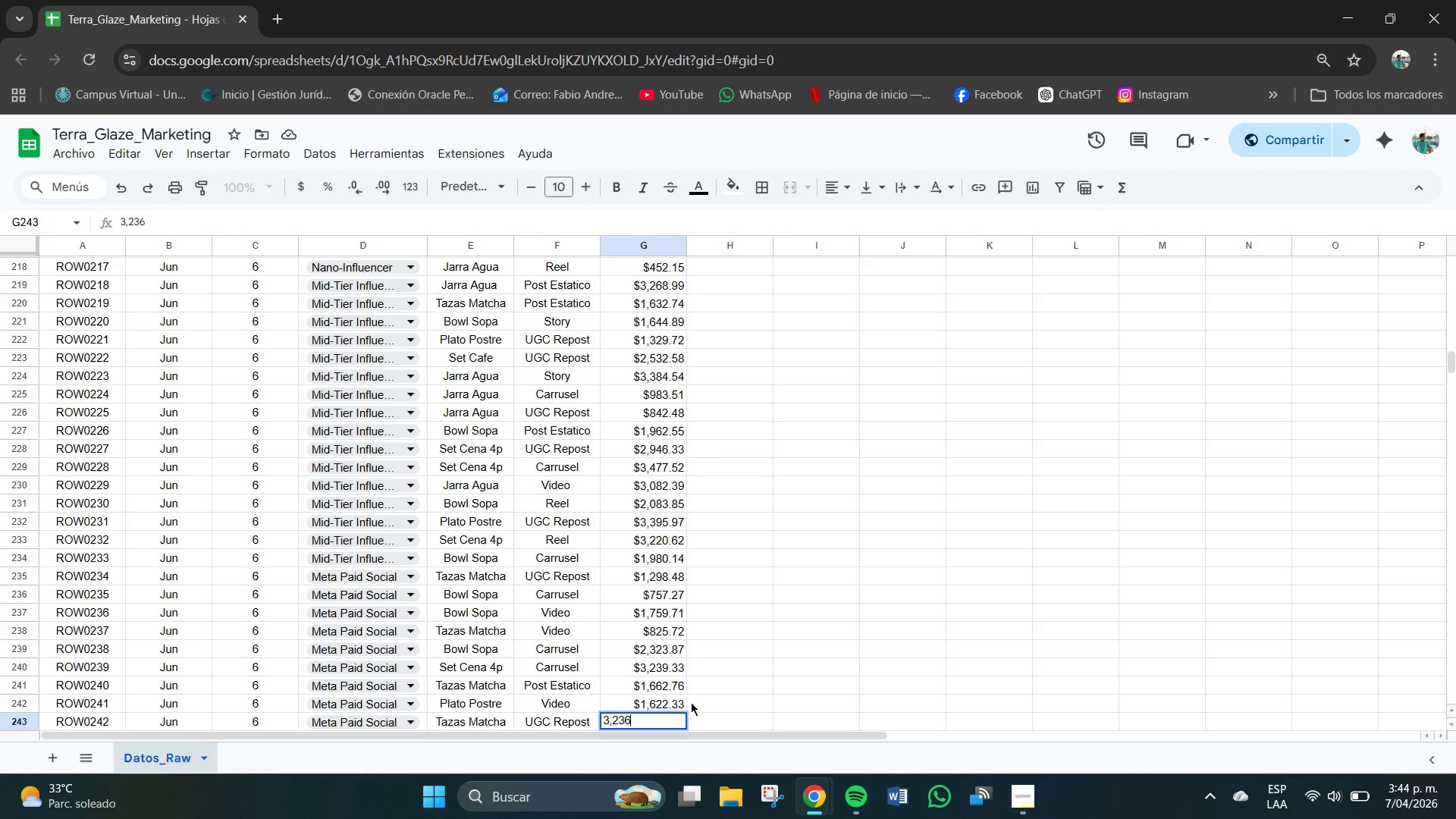 
key(Numpad6)
 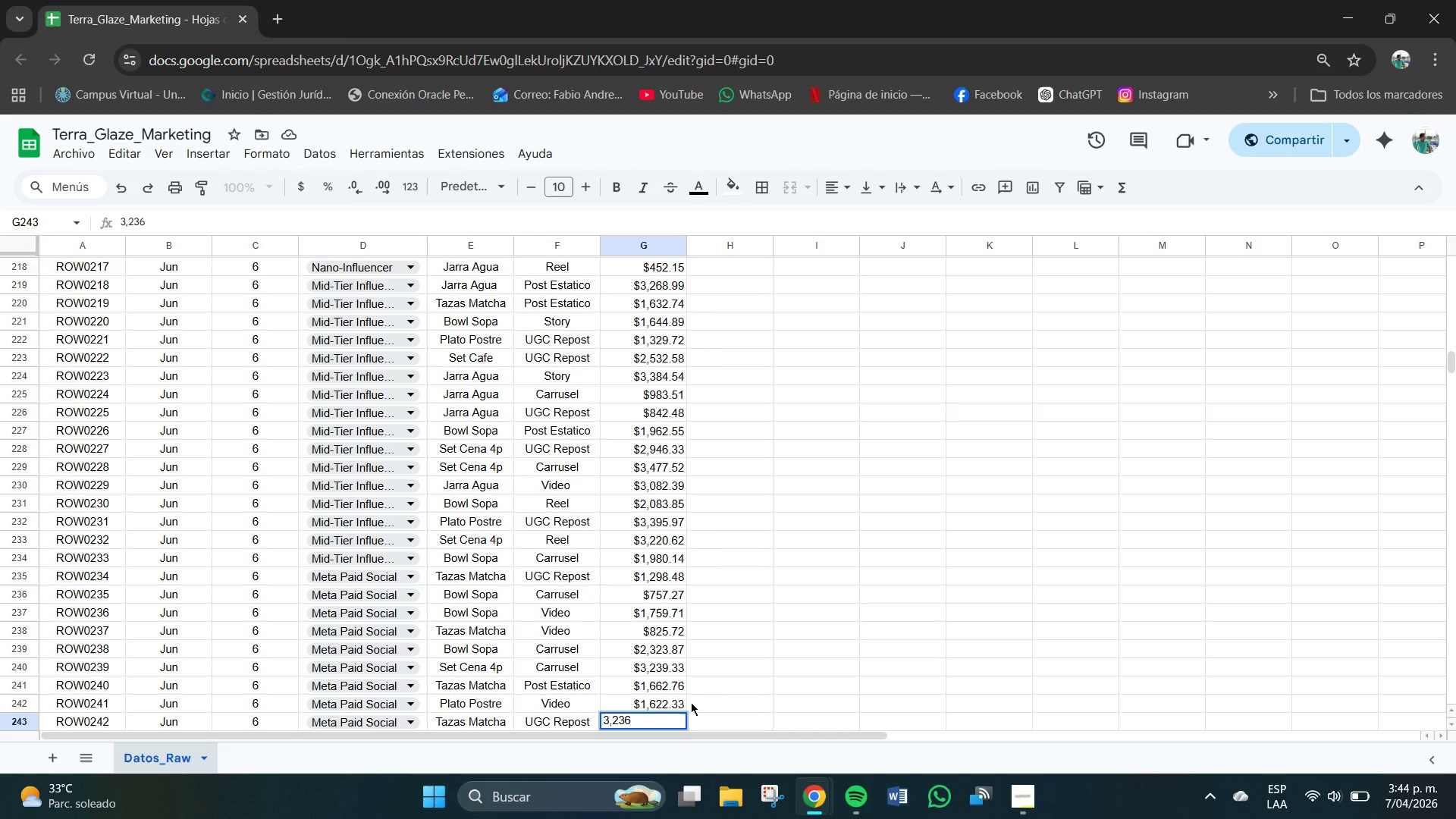 
key(NumpadDecimal)
 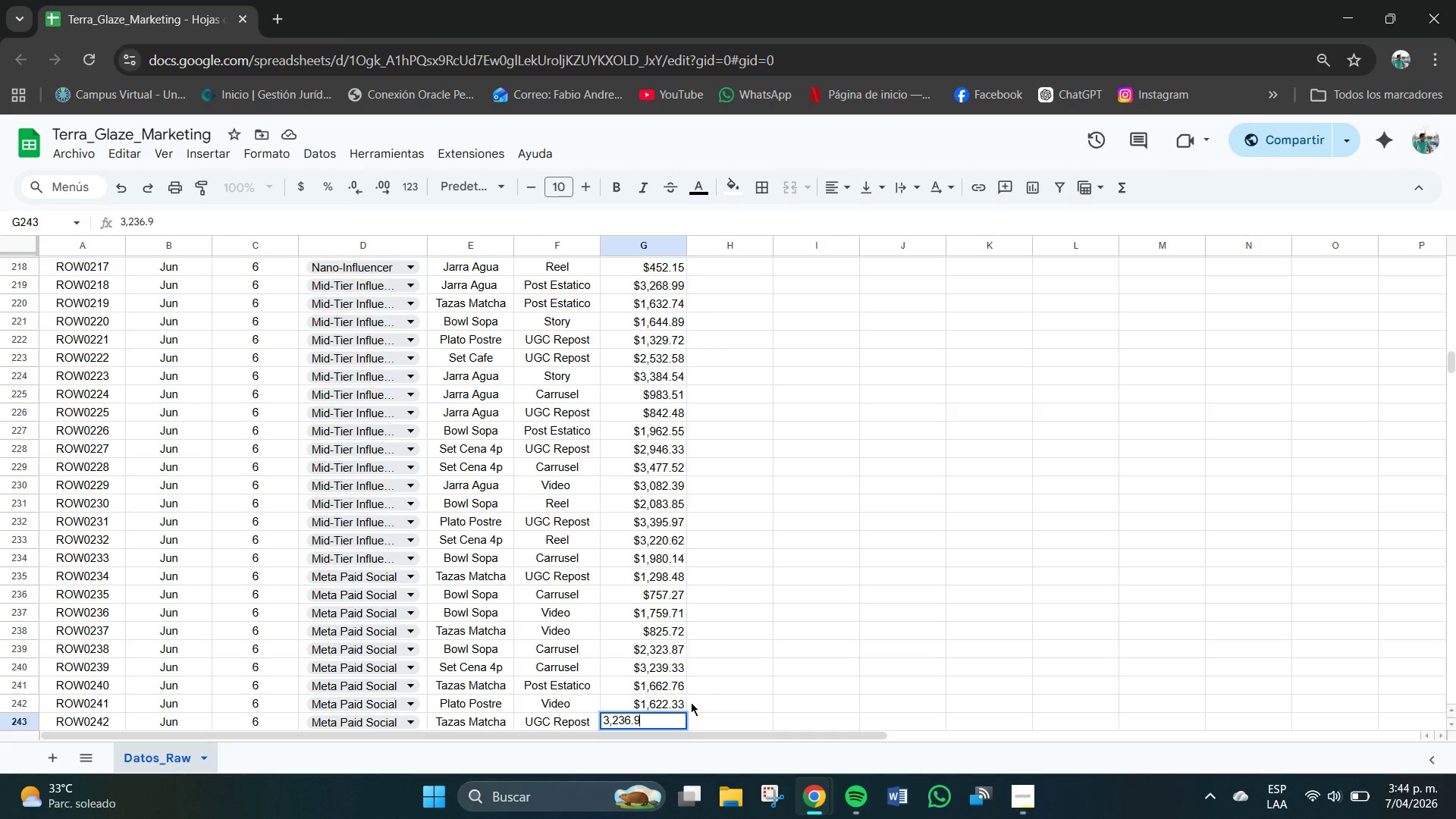 
key(Numpad9)
 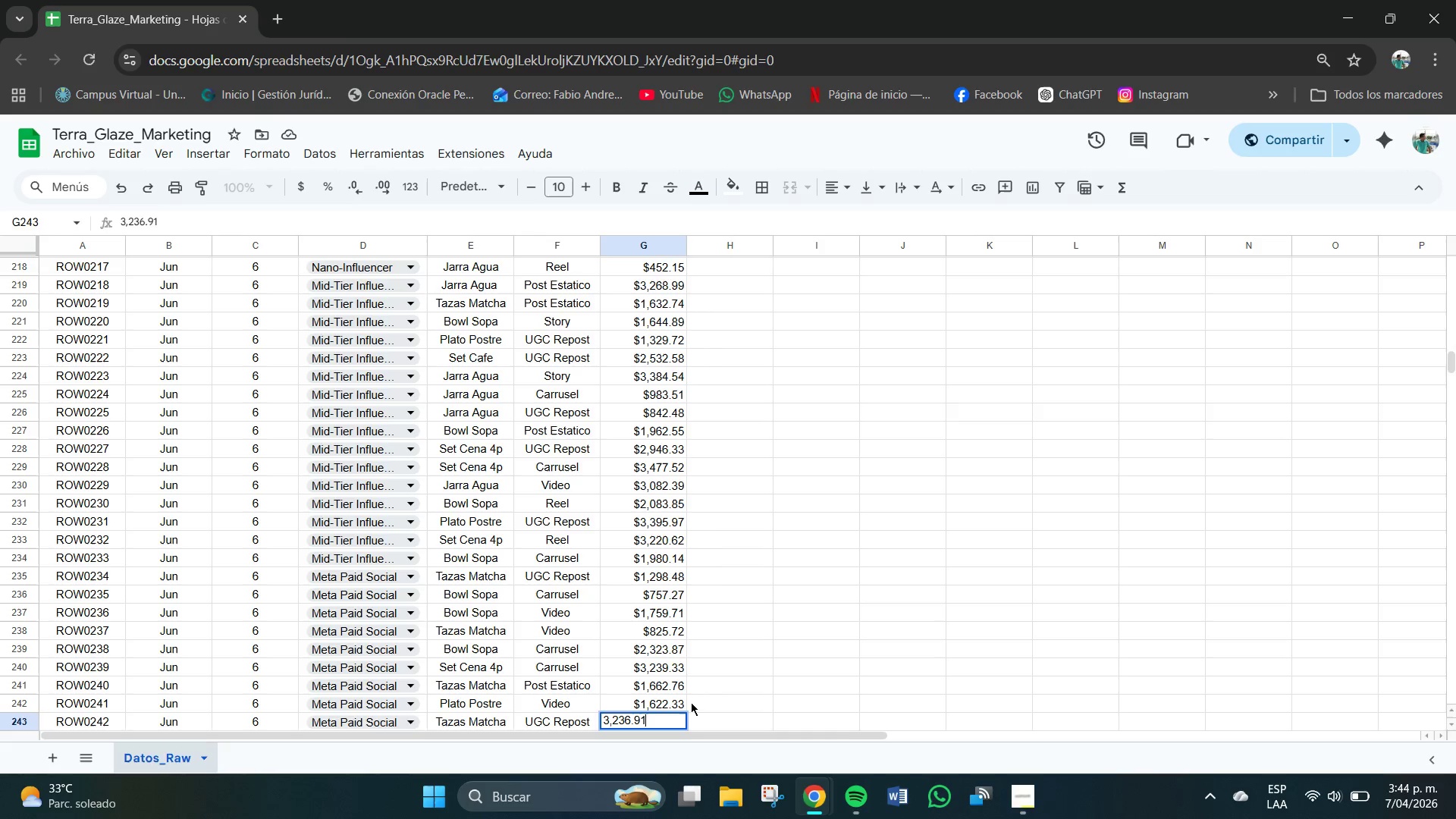 
key(Numpad1)
 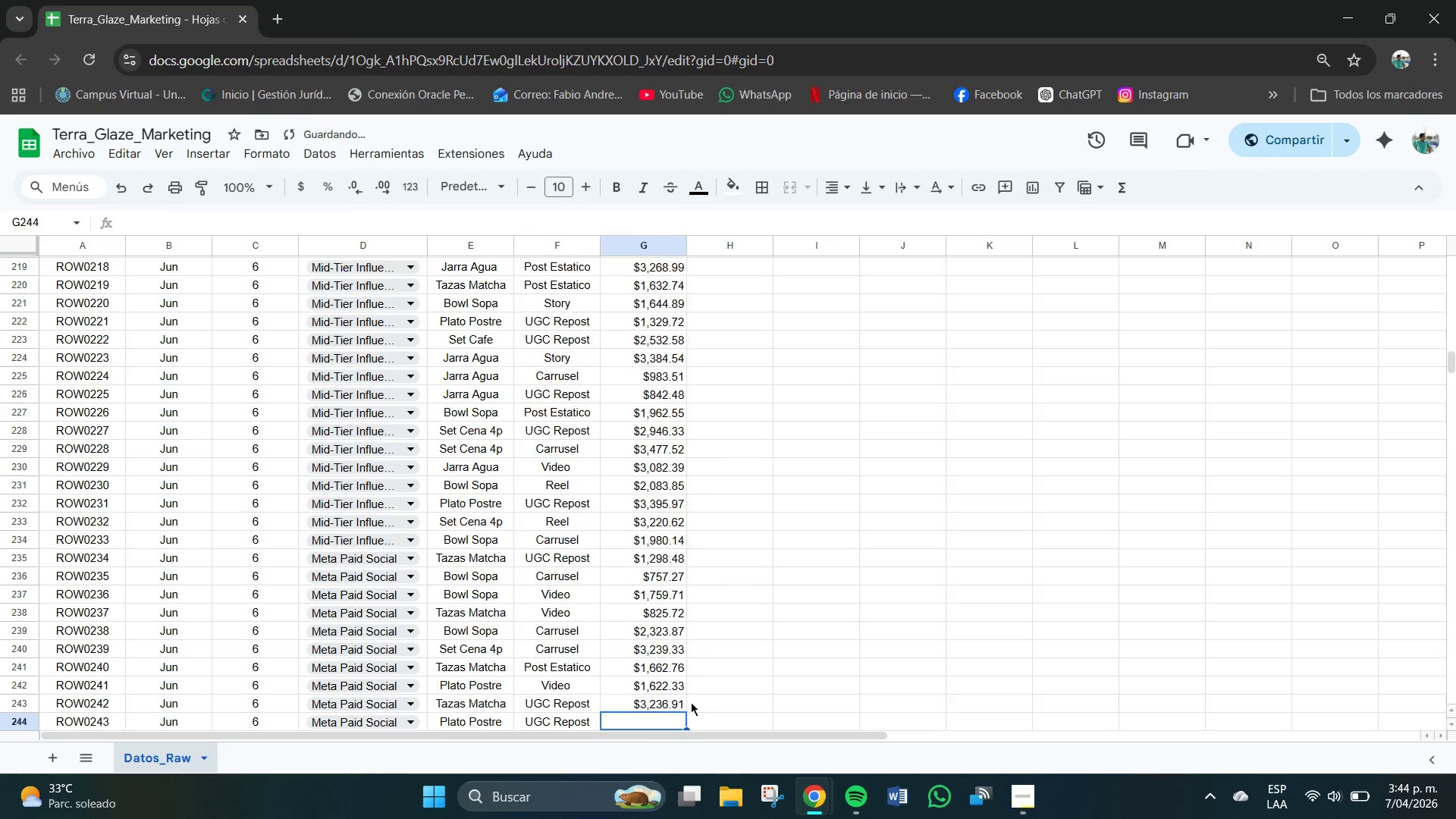 
key(NumpadEnter)
 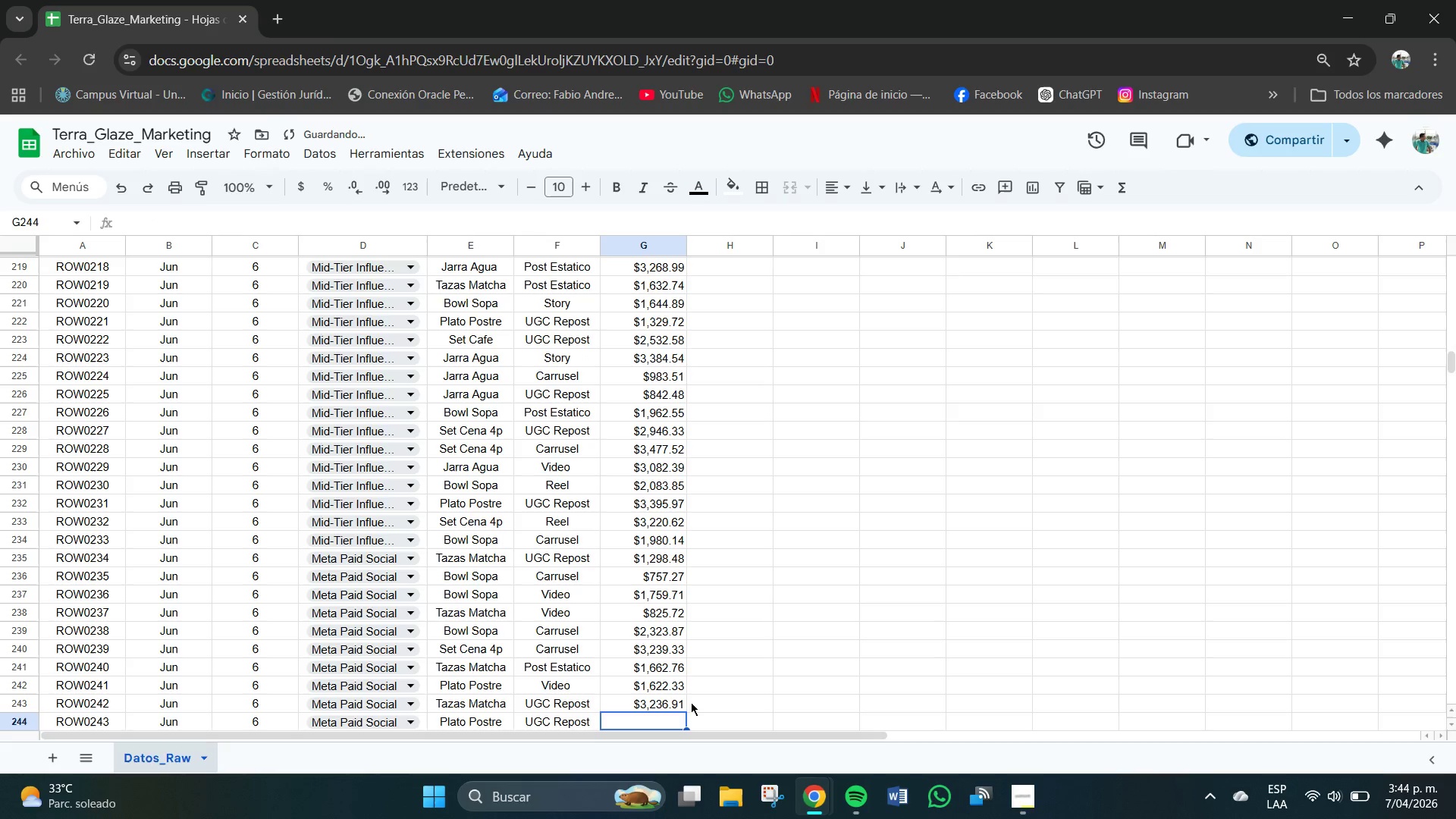 
key(Numpad3)
 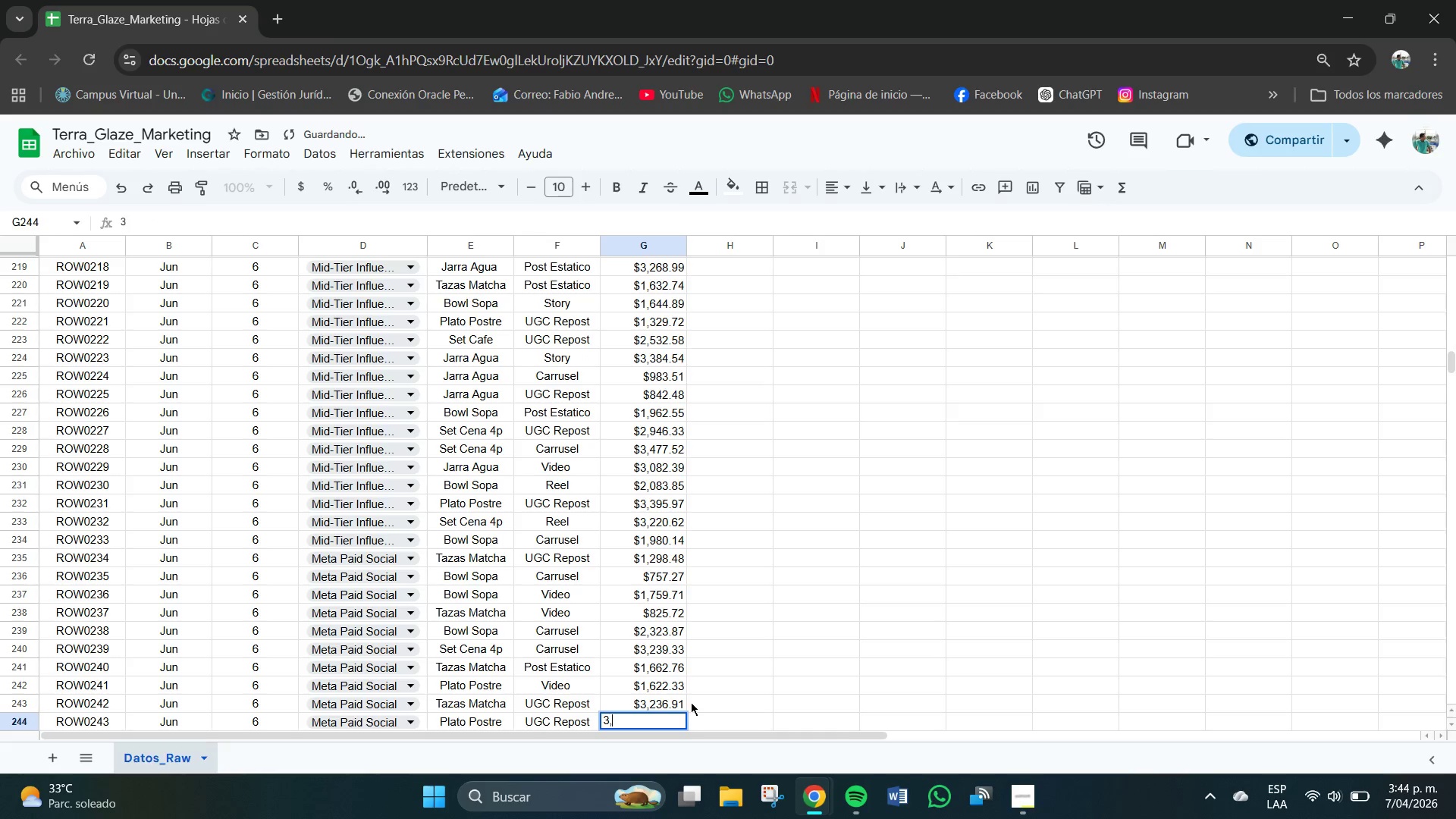 
key(Comma)
 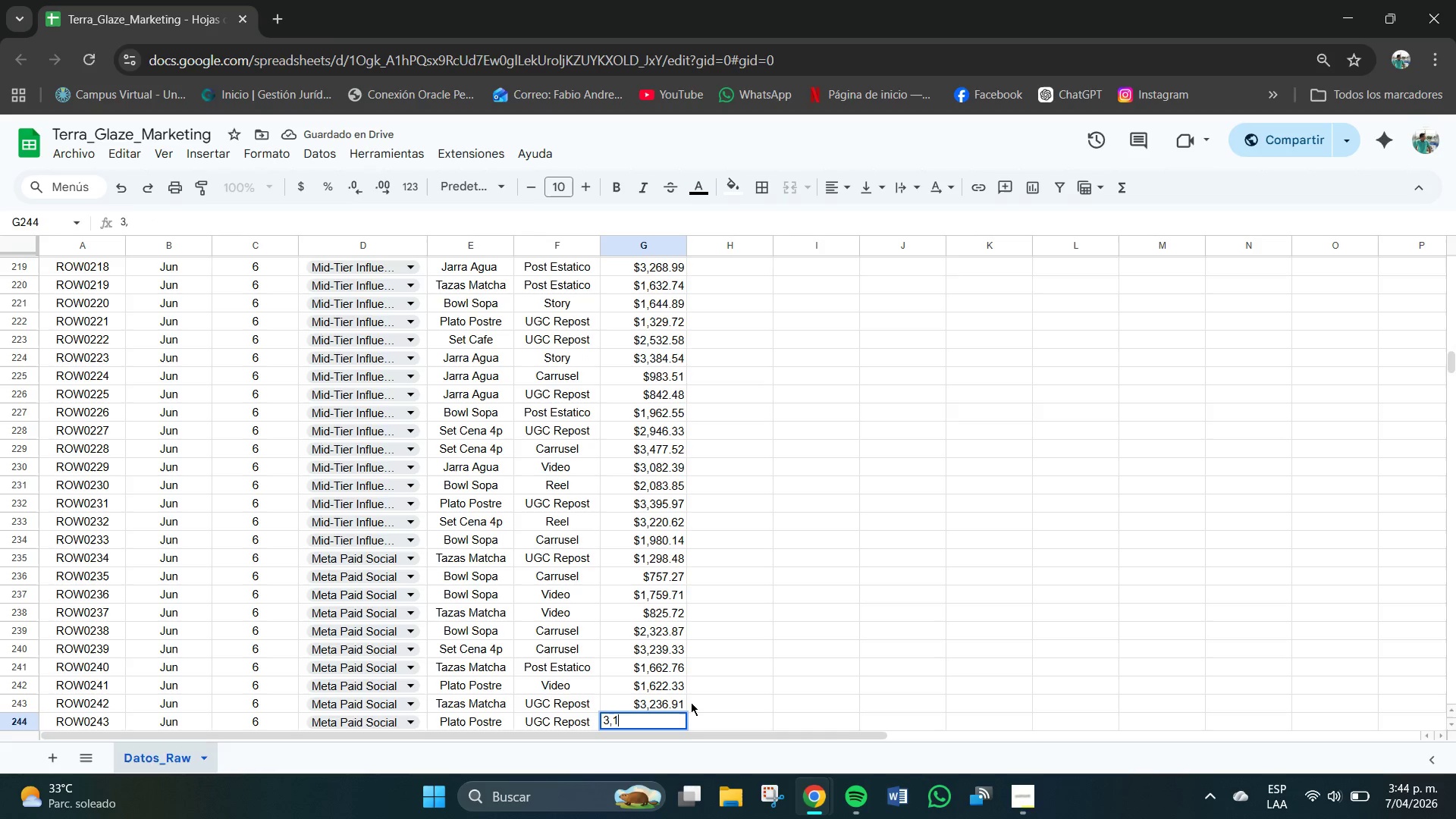 
key(Numpad1)
 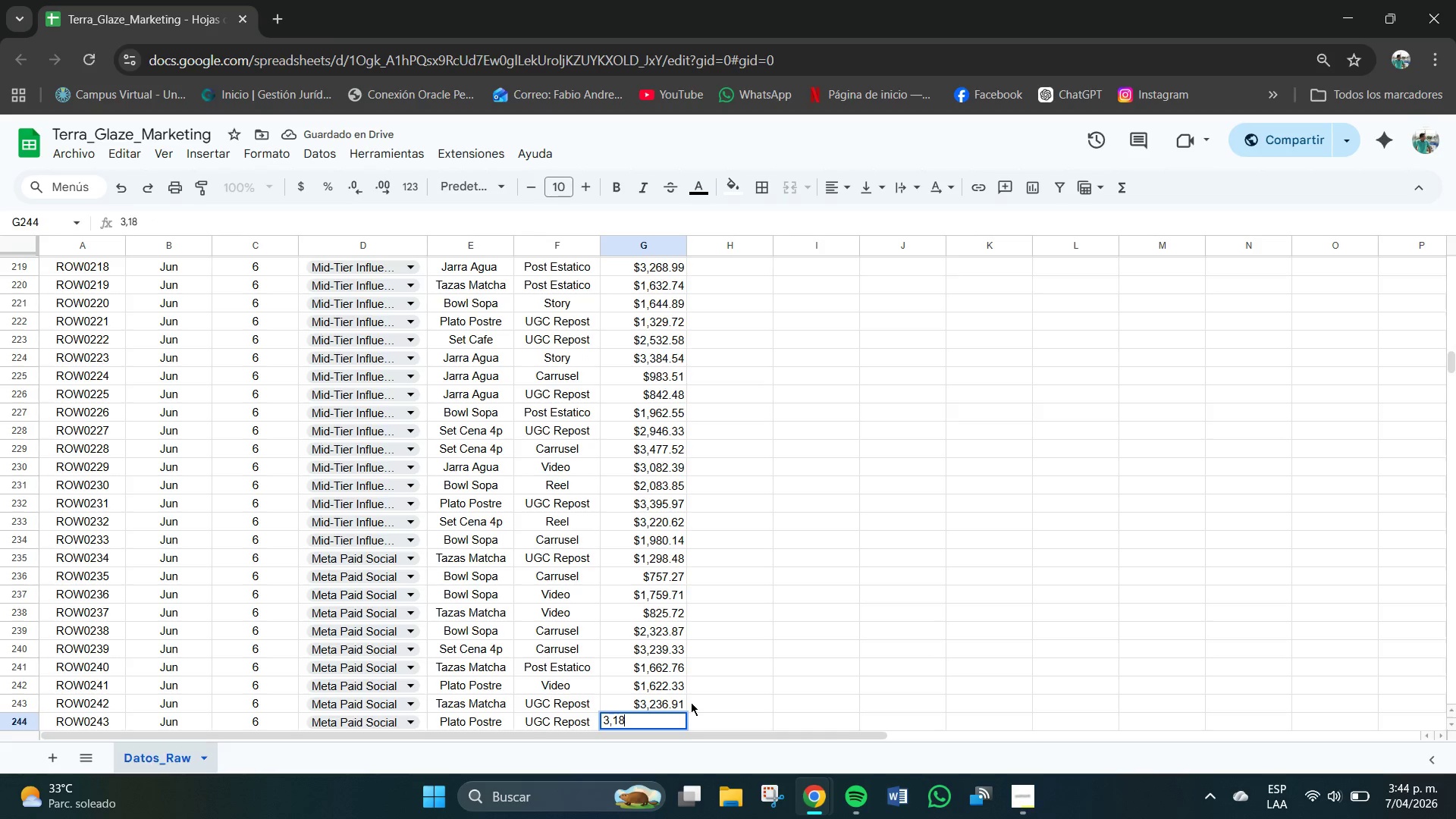 
key(Numpad8)
 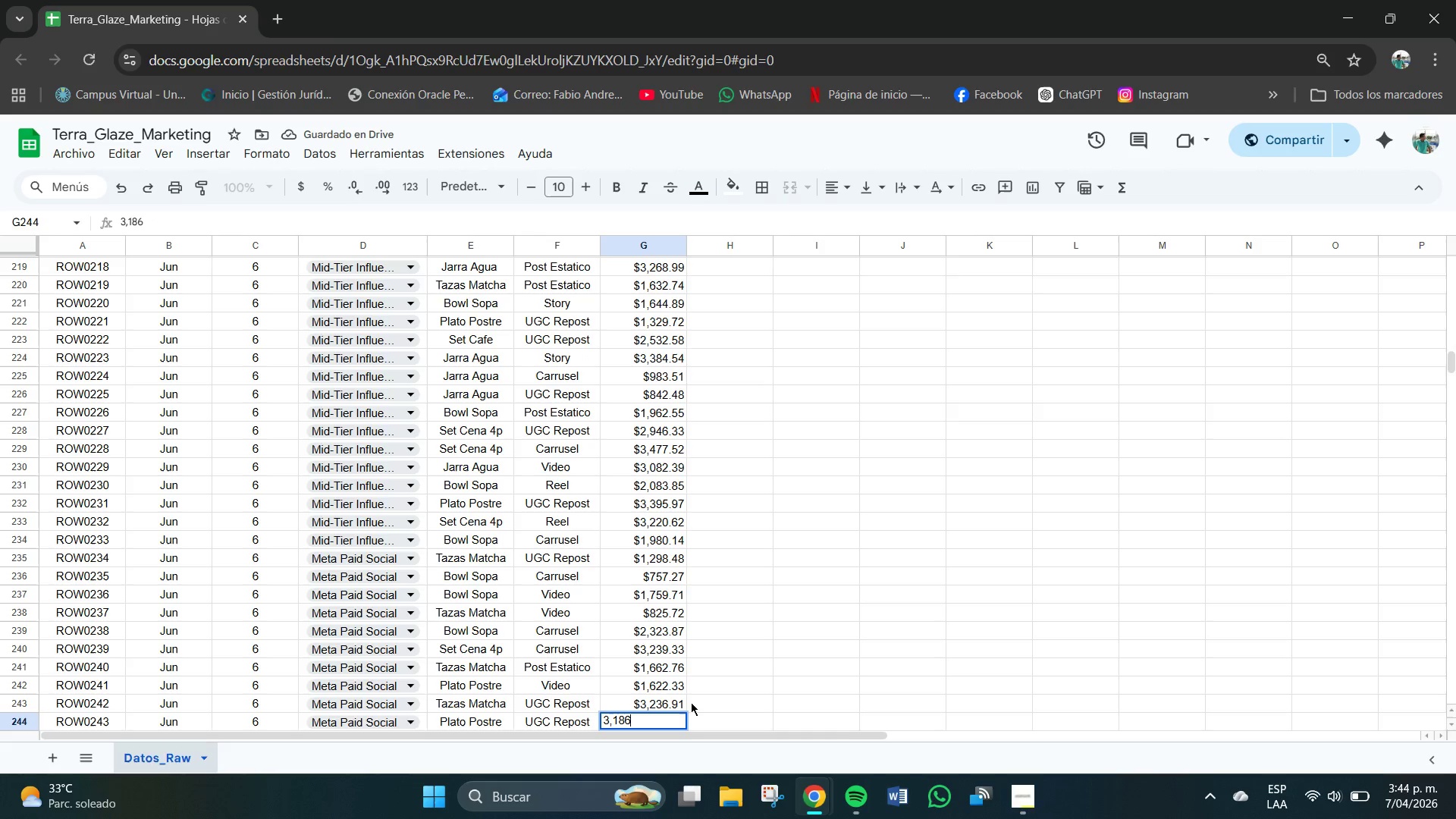 
key(Numpad6)
 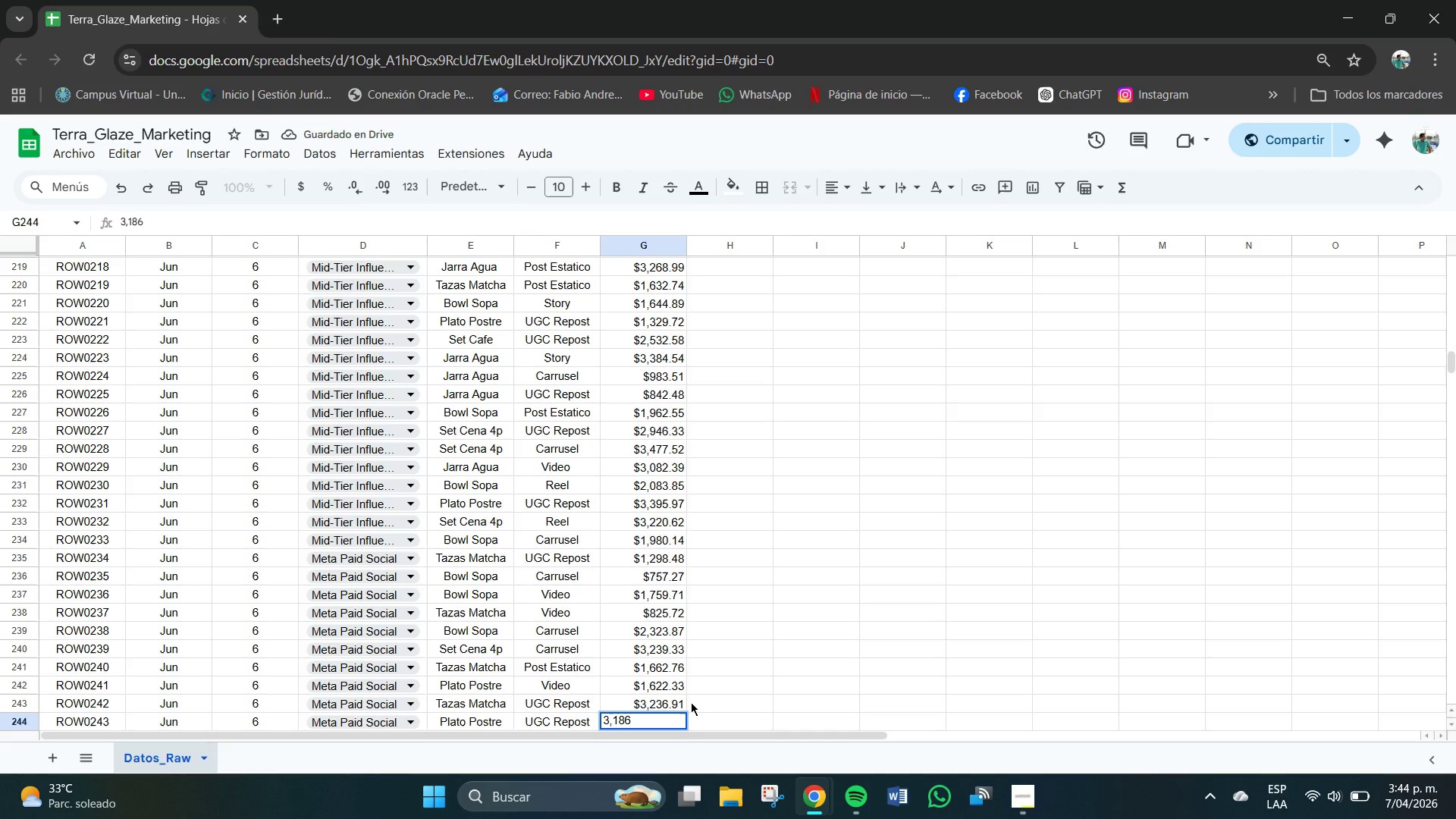 
key(NumpadDecimal)
 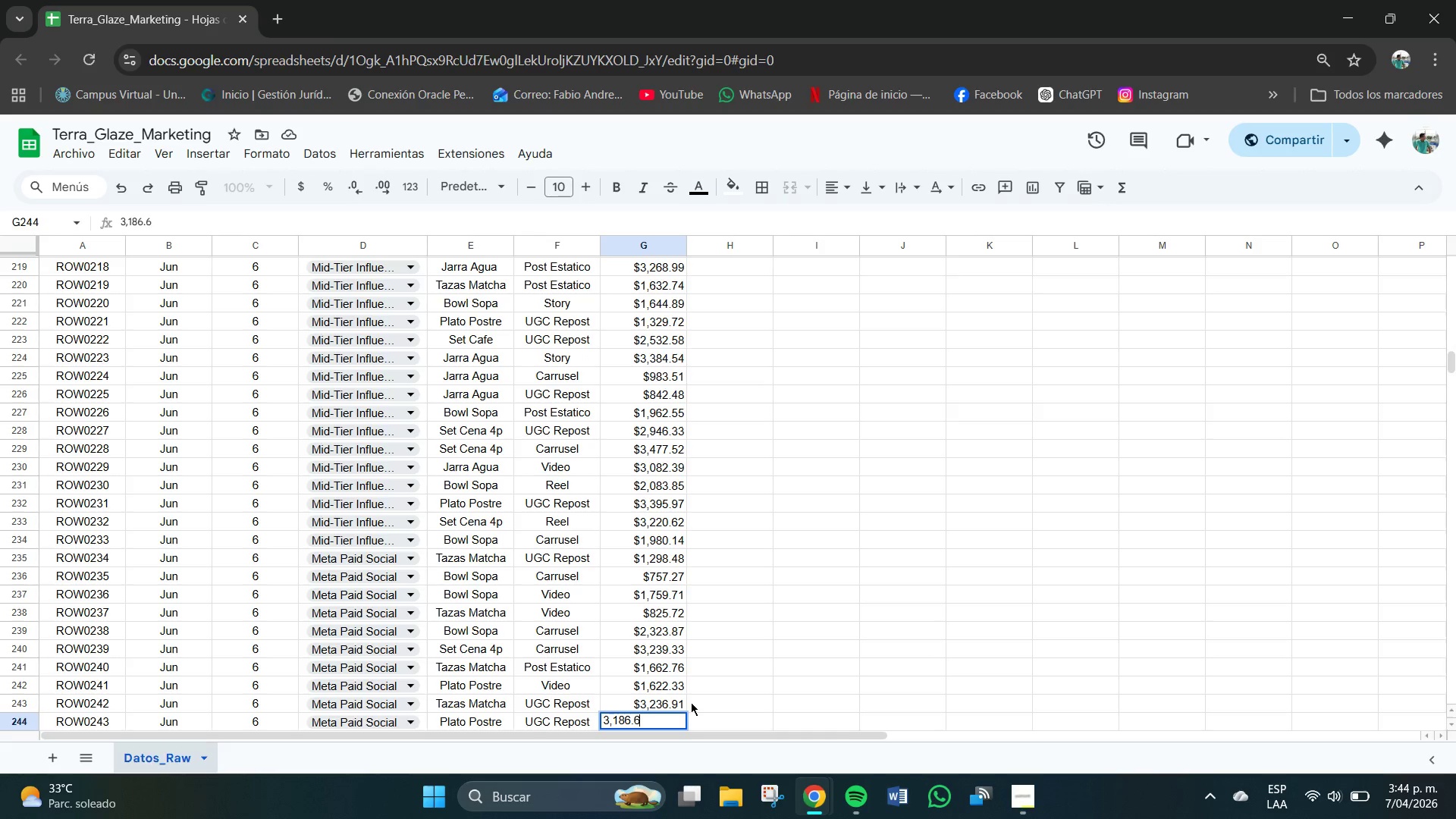 
key(Numpad6)
 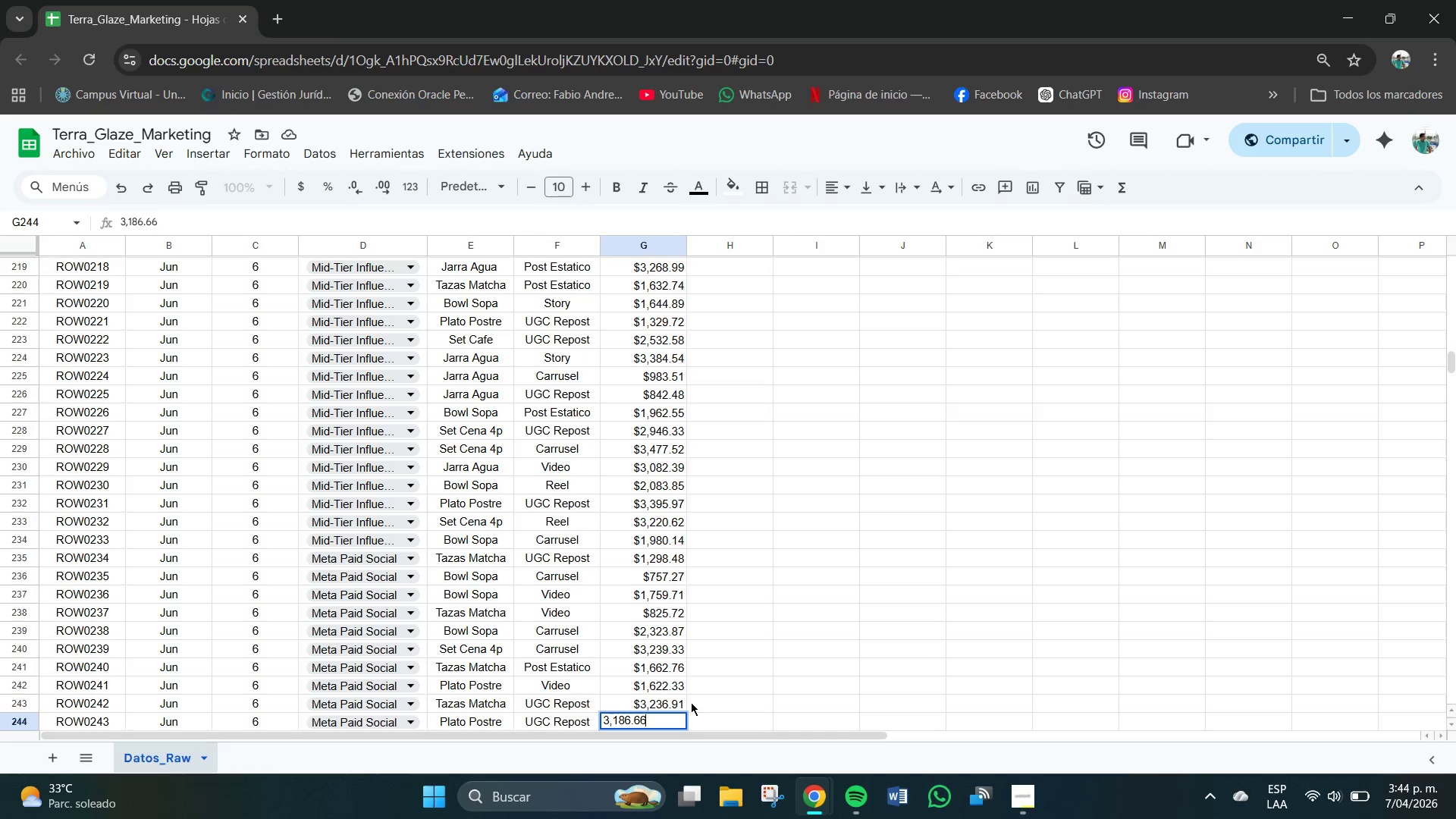 
key(Numpad6)
 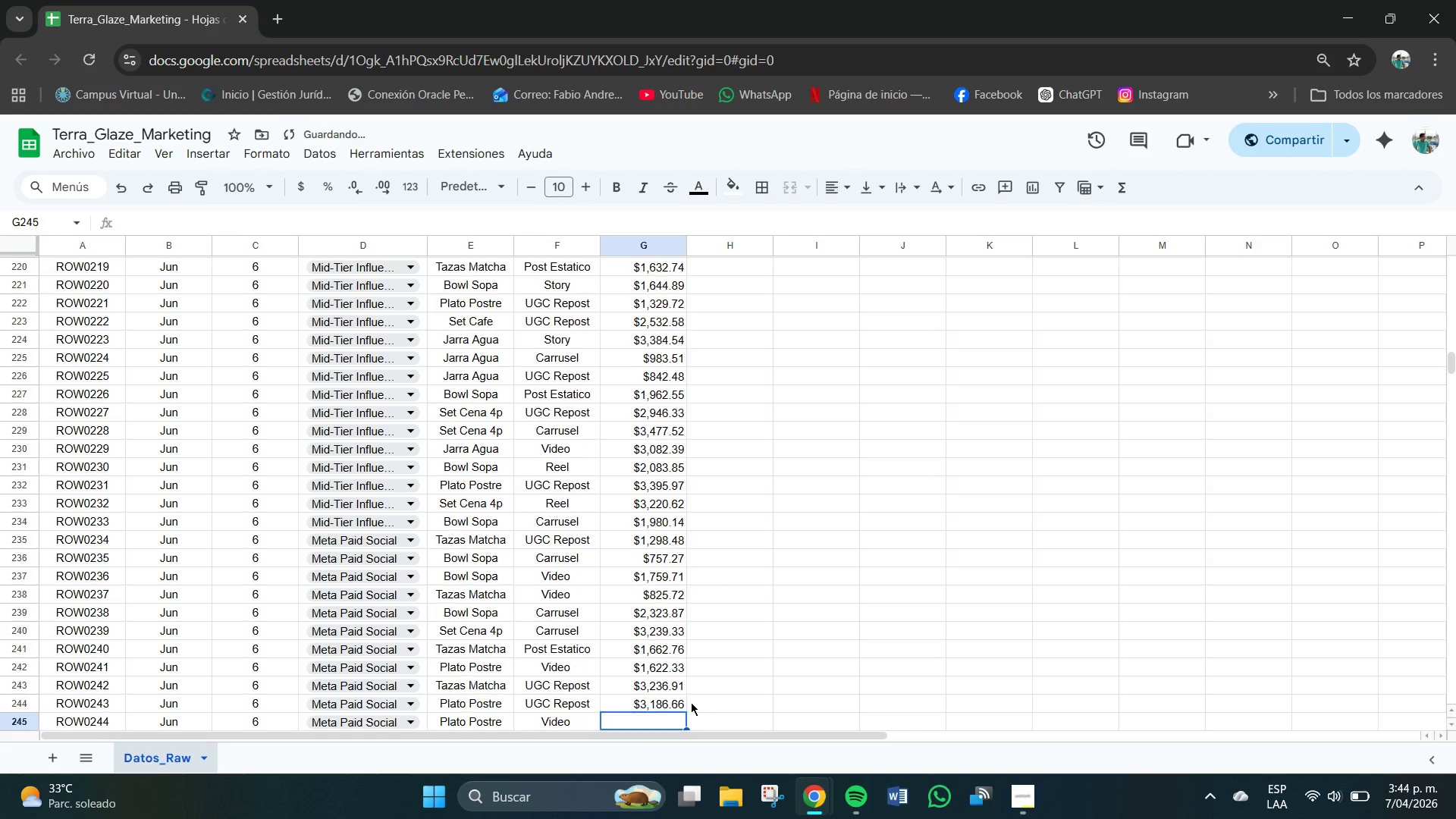 
key(NumpadEnter)
 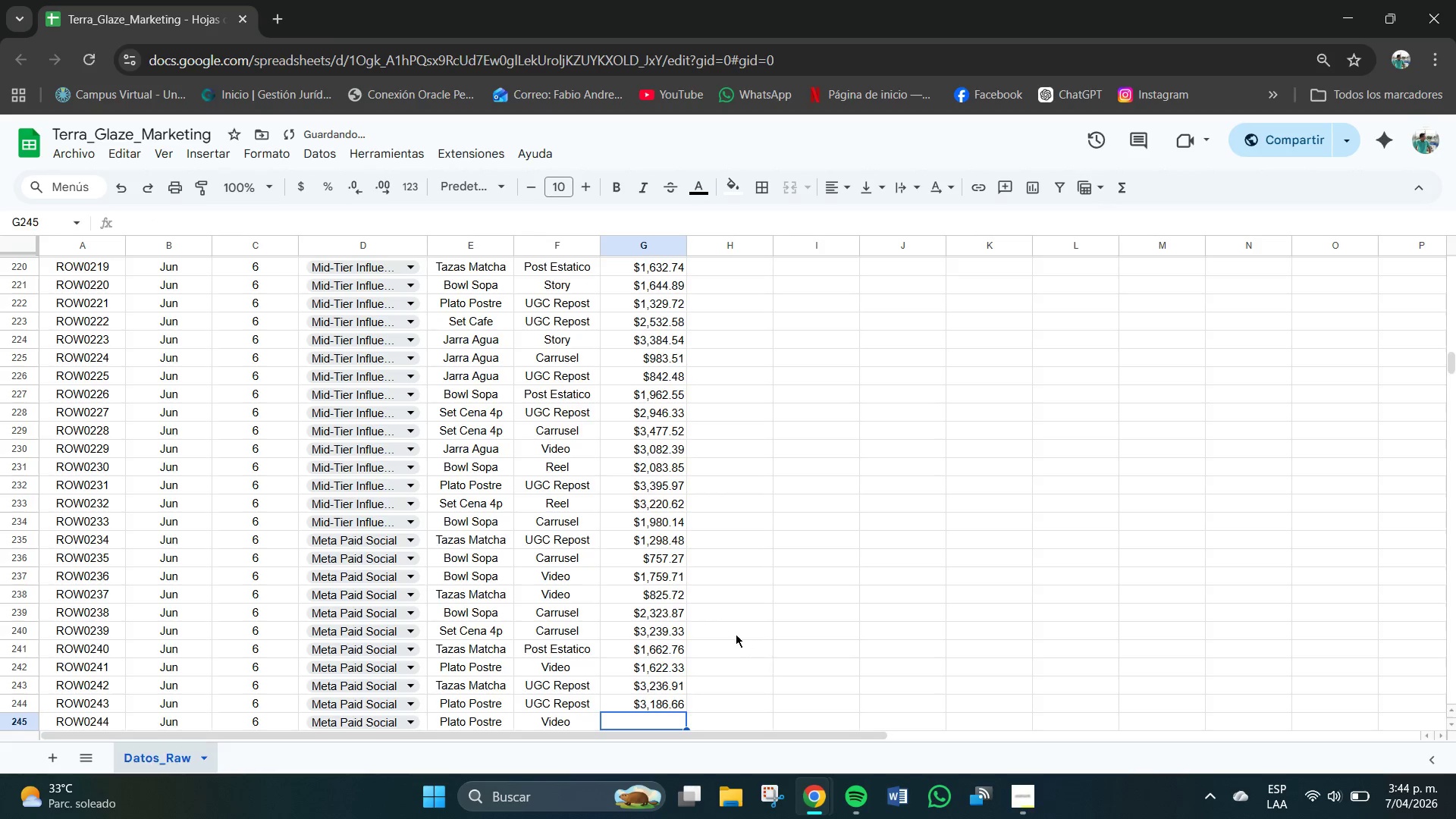 
scroll: coordinate [665, 524], scroll_direction: down, amount: 3.0
 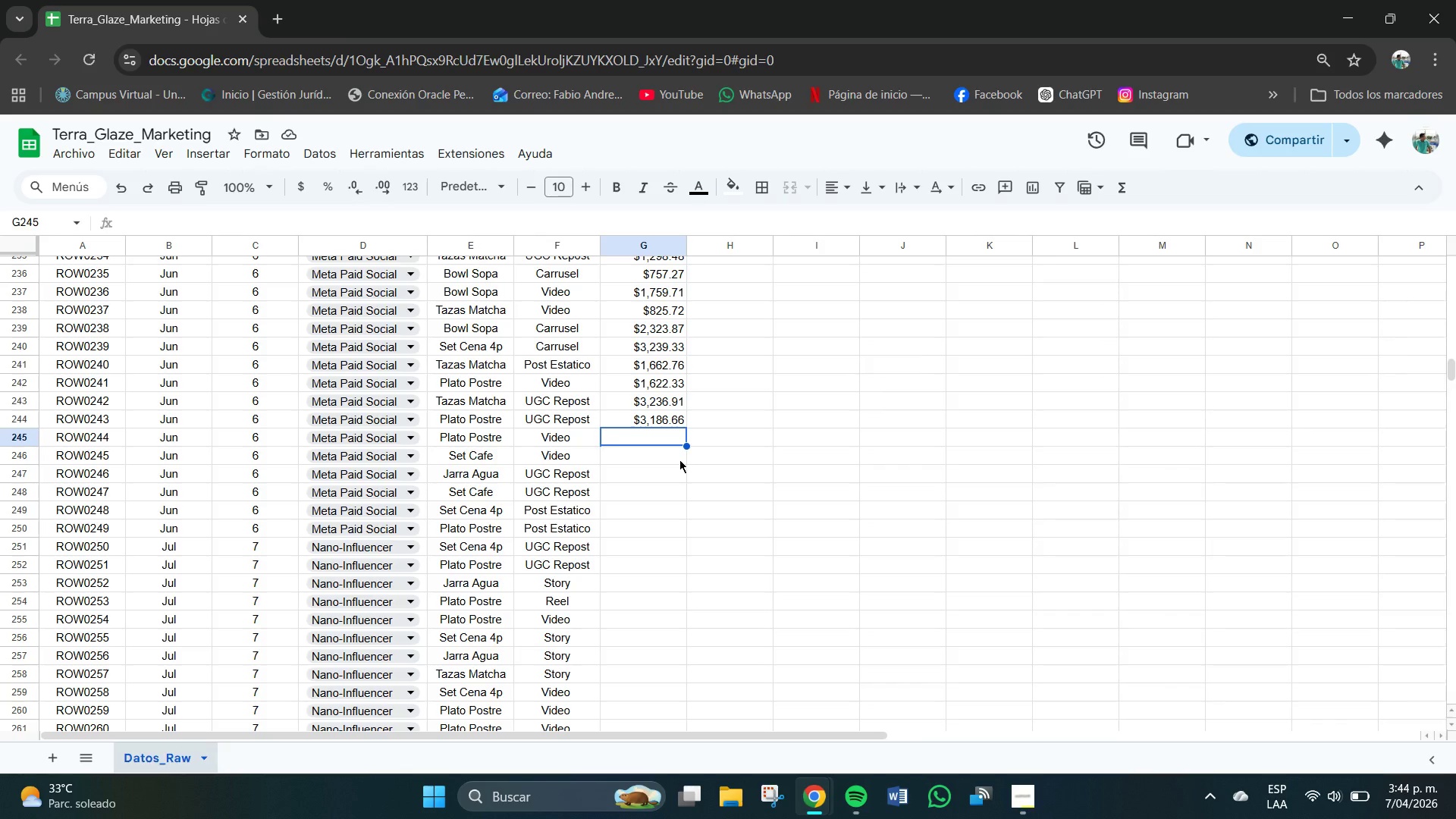 
wait(7.22)
 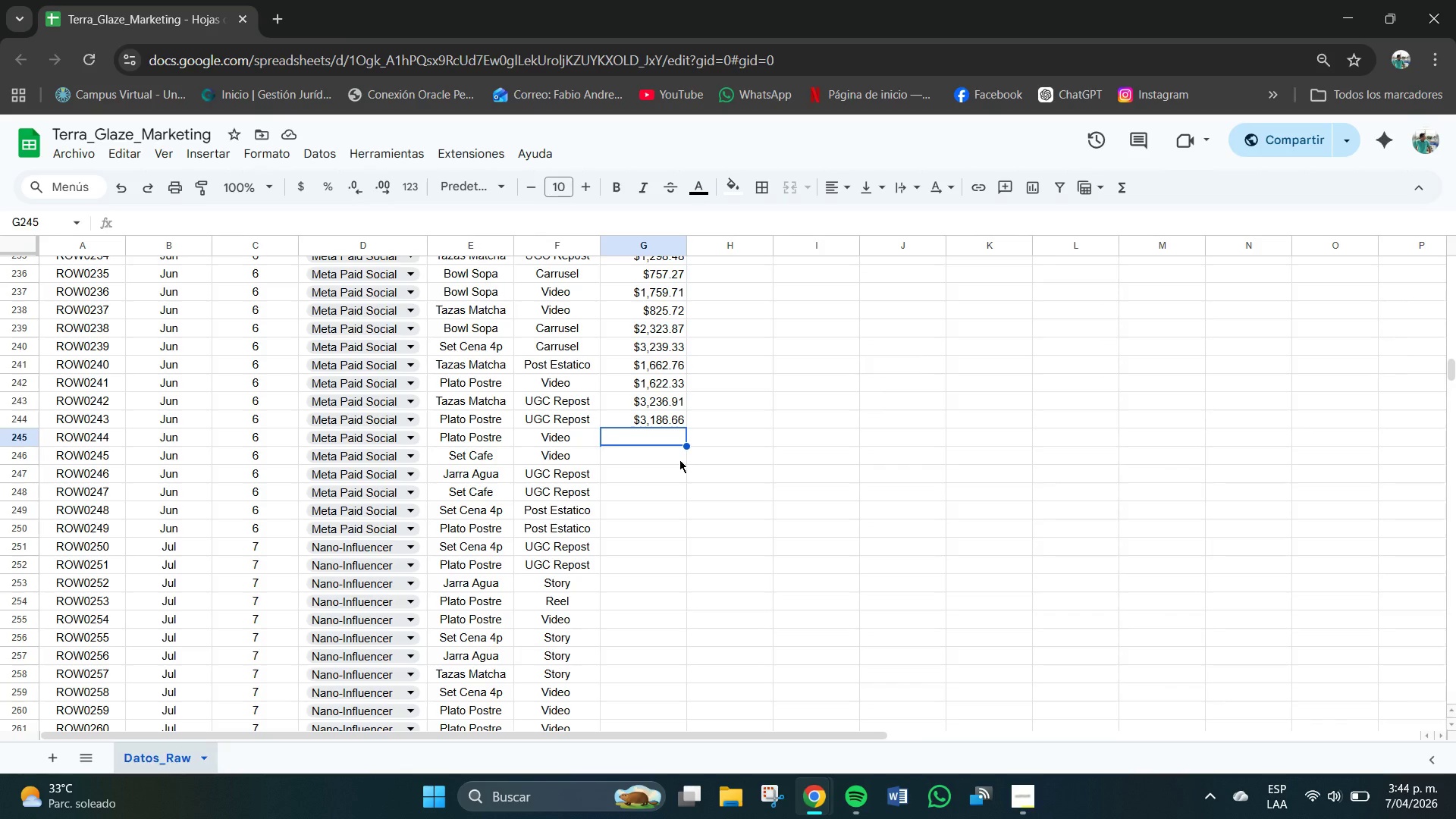 
key(Numpad2)
 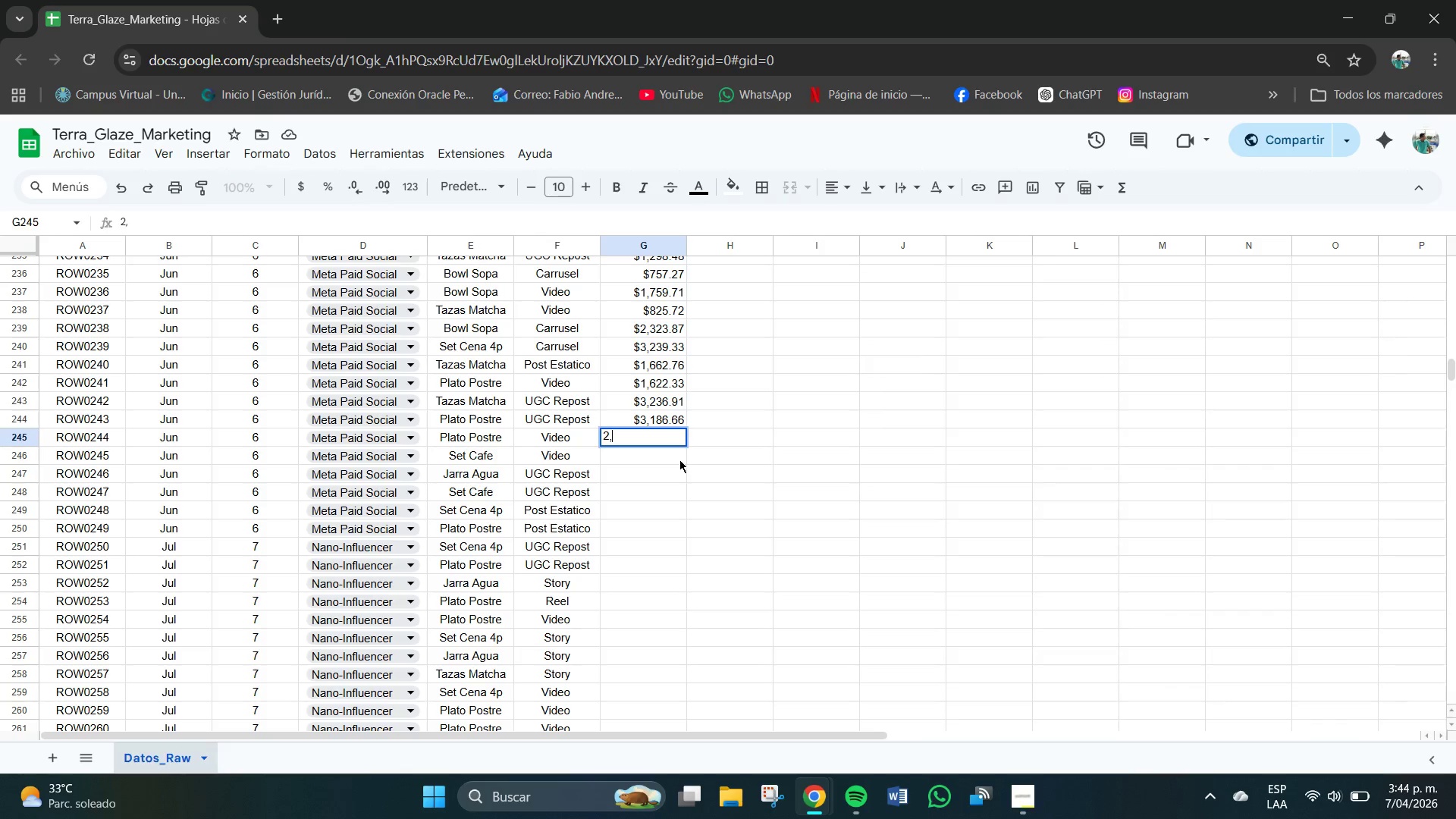 
key(Comma)
 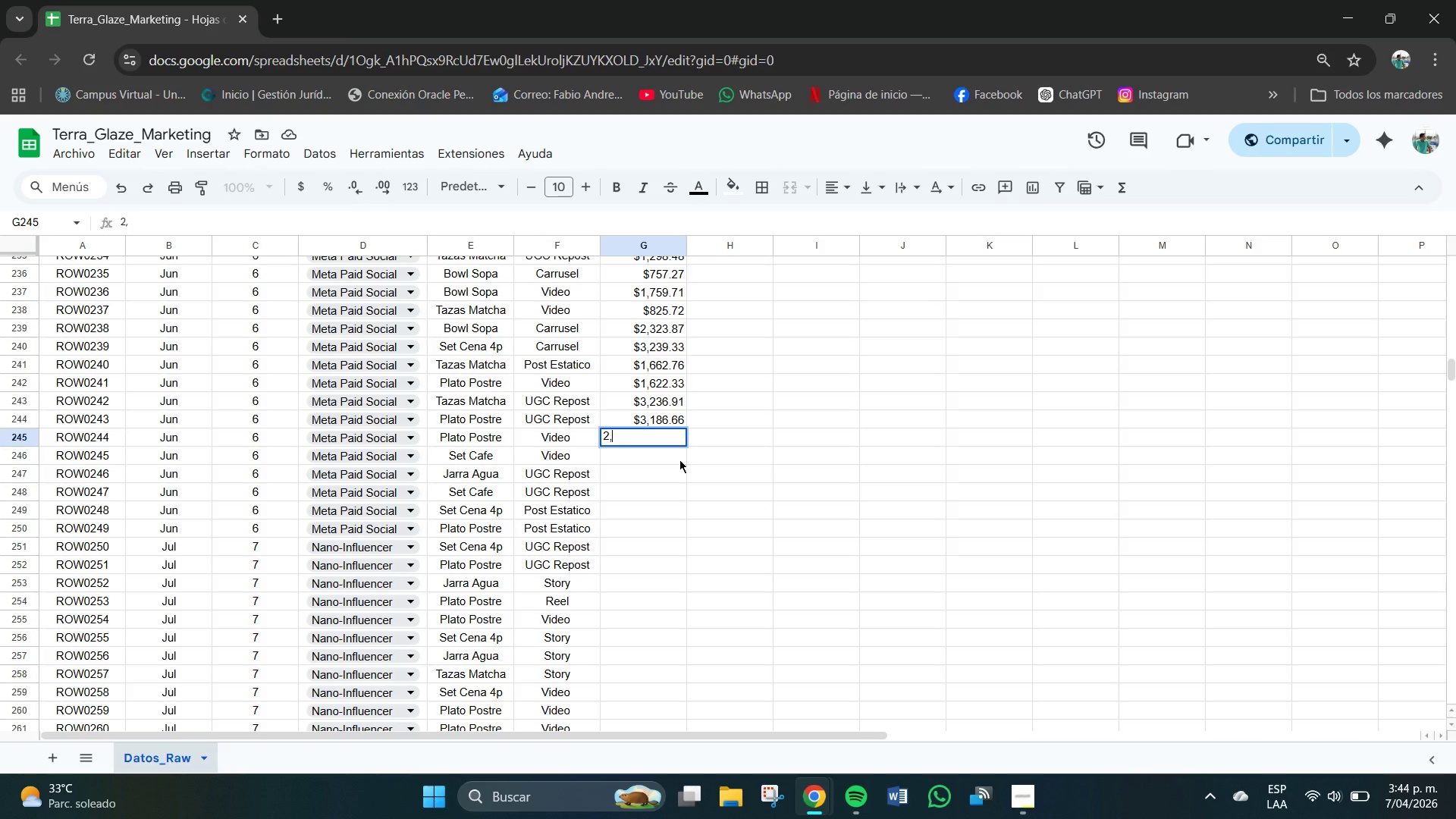 
wait(5.81)
 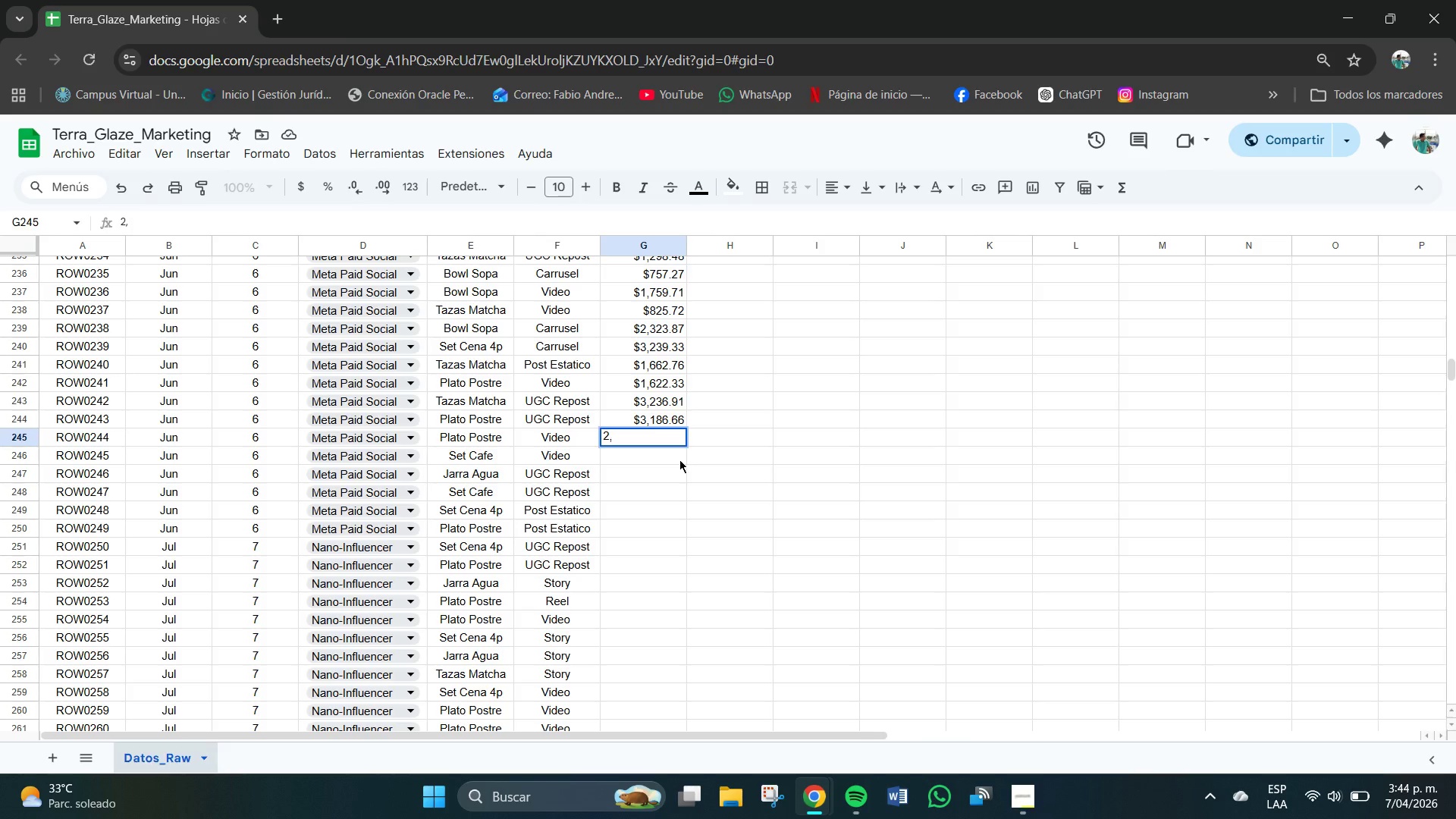 
key(Numpad2)
 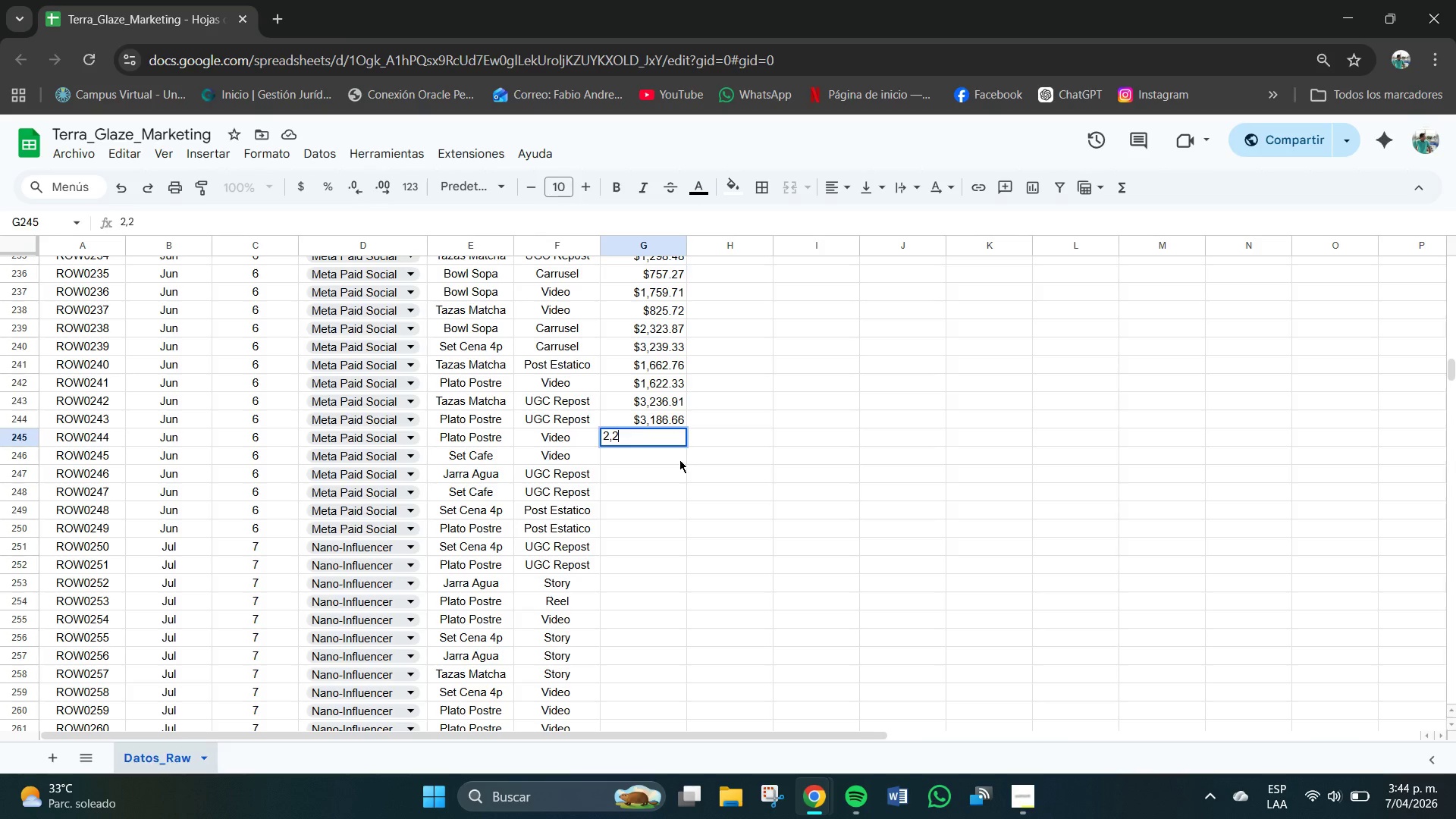 
key(Numpad4)
 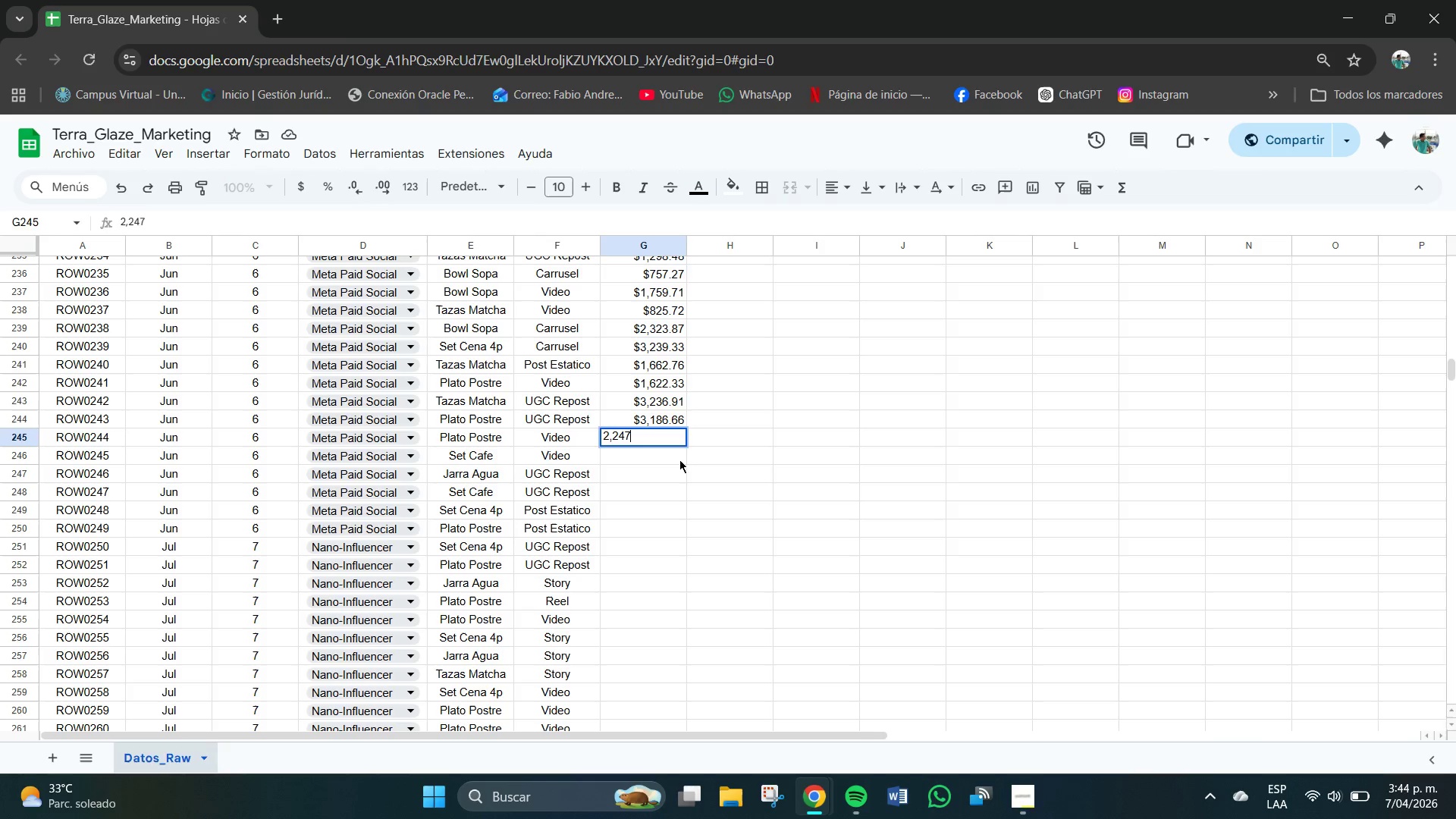 
key(Numpad7)
 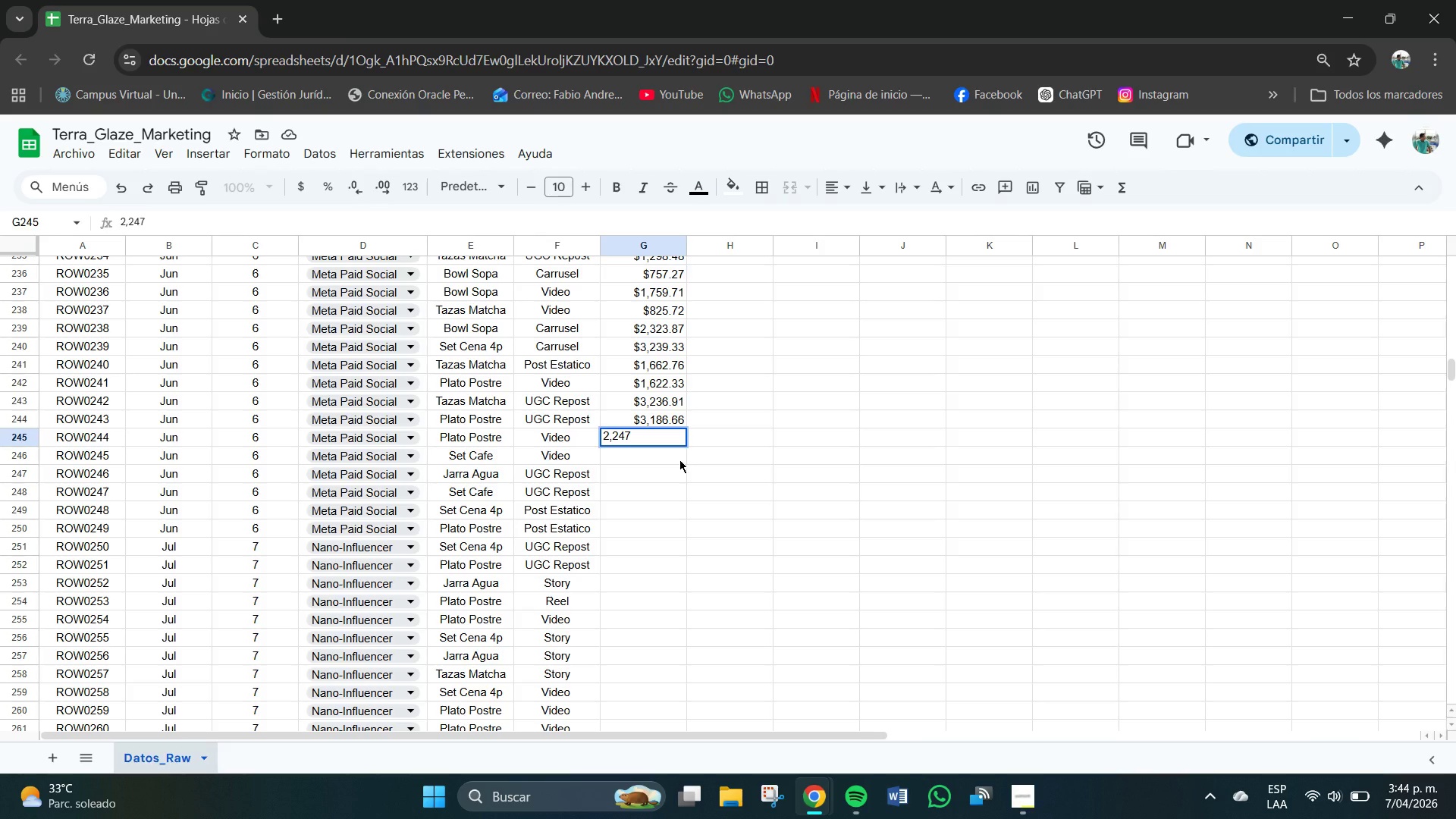 
key(NumpadDecimal)
 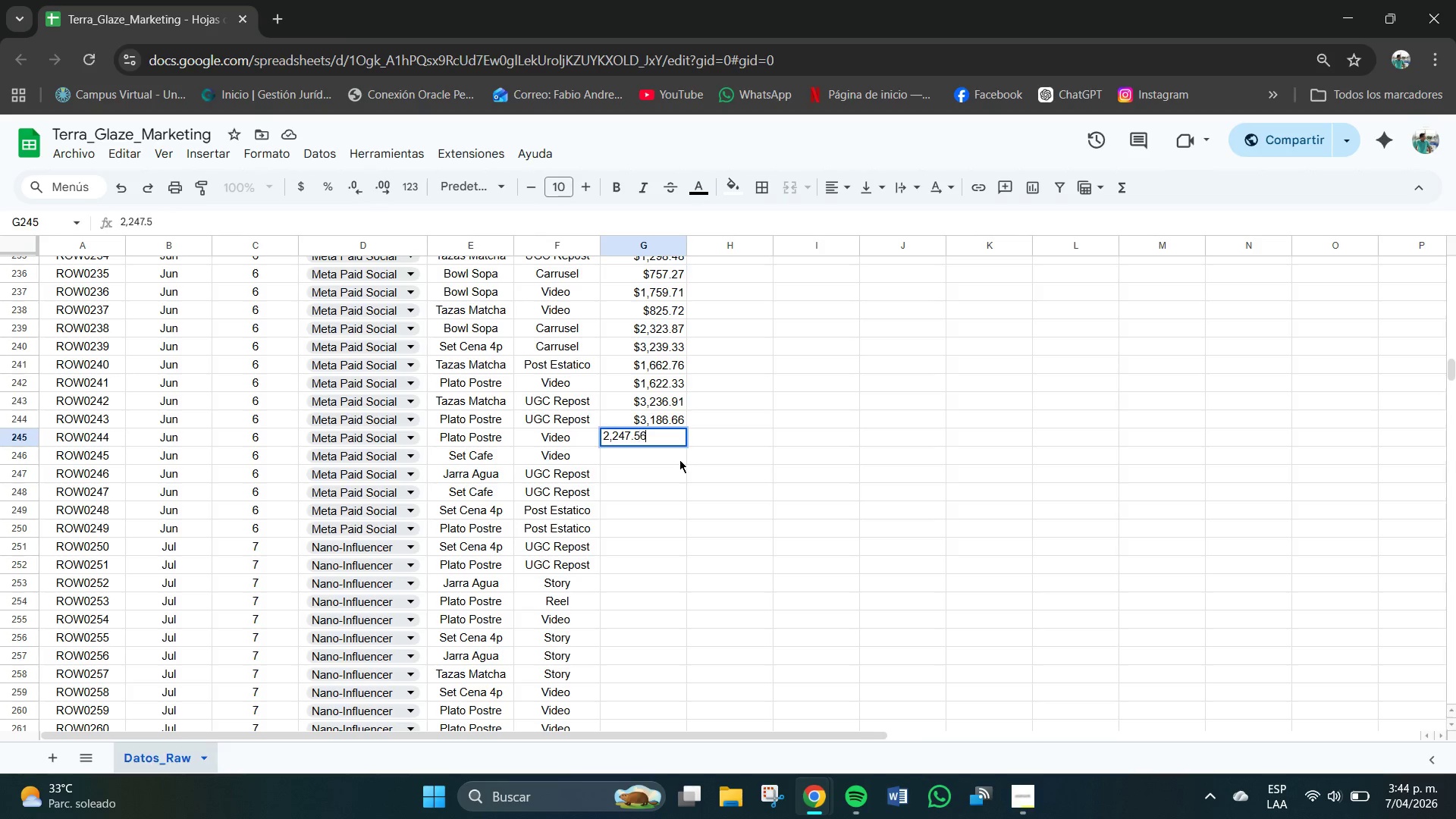 
key(Numpad5)
 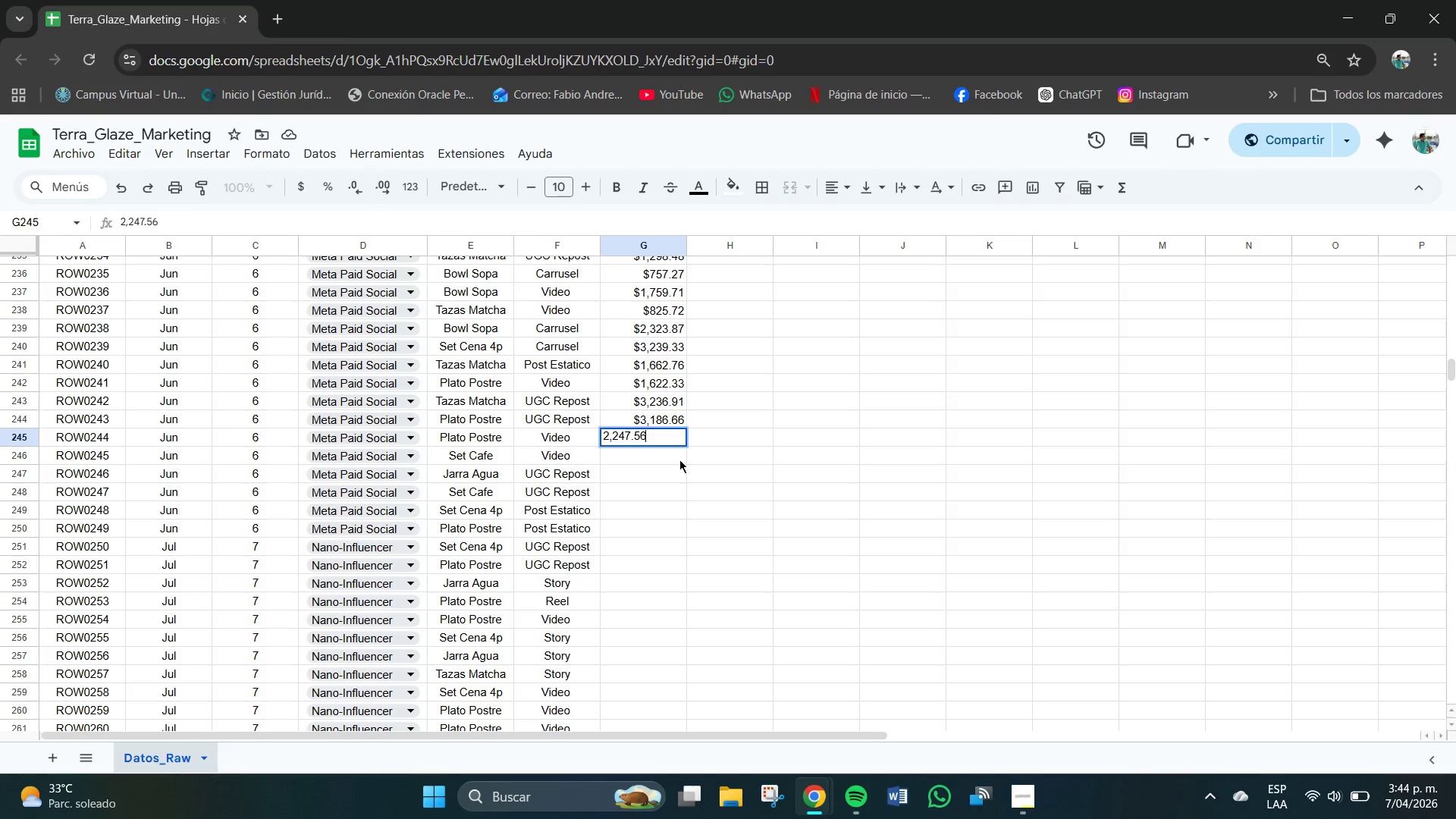 
key(Numpad6)
 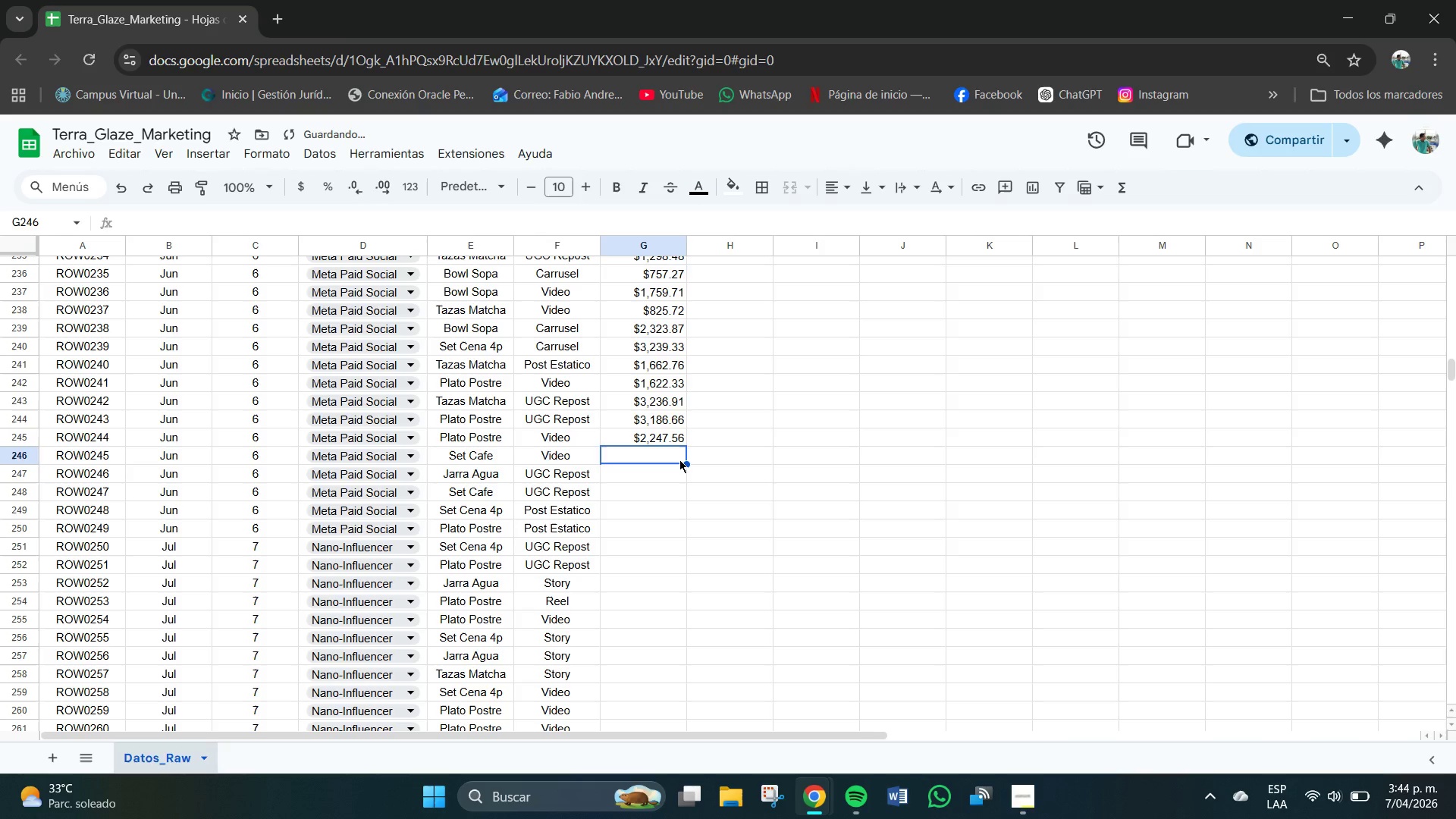 
key(NumpadEnter)
 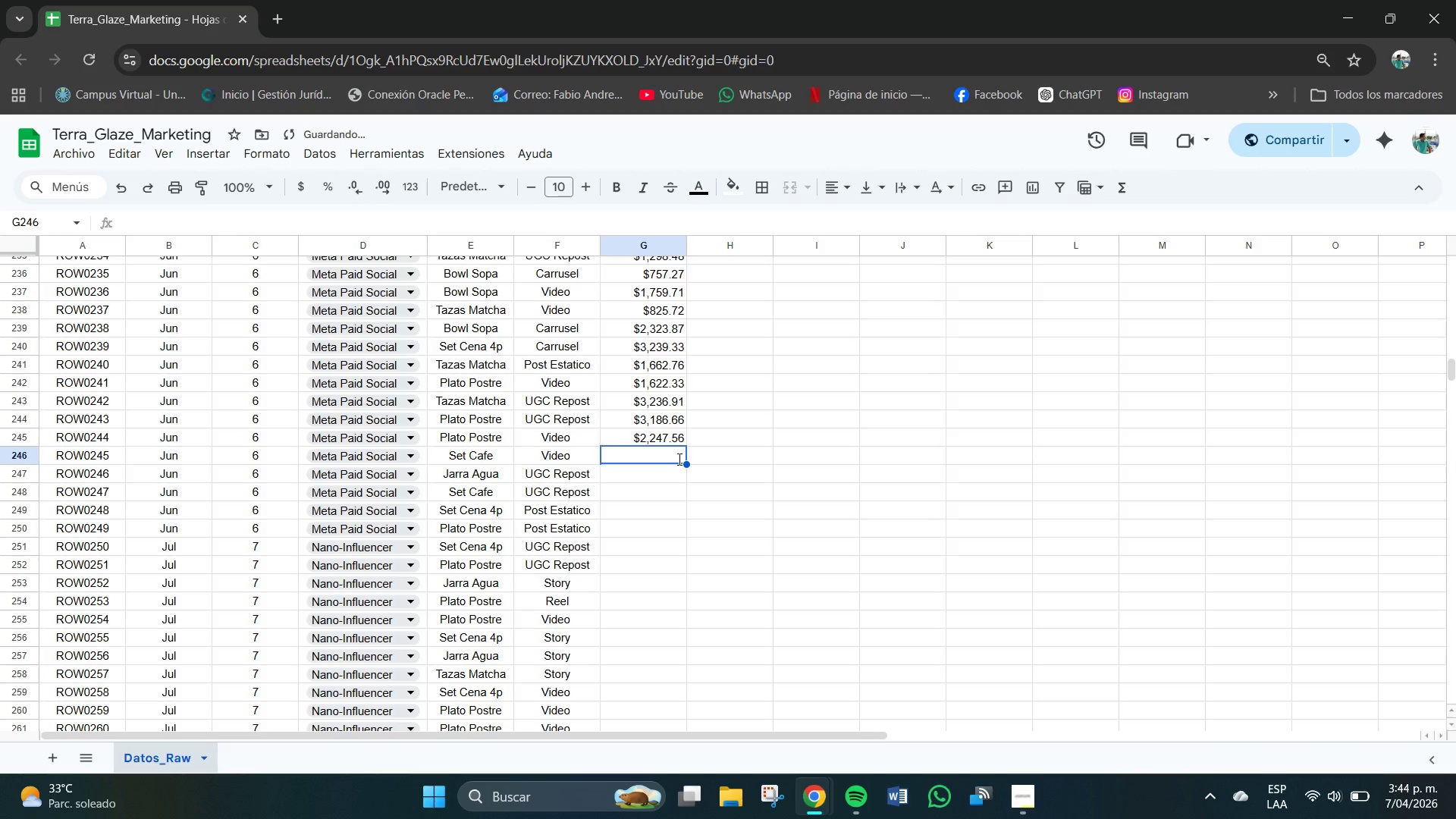 
key(Numpad1)
 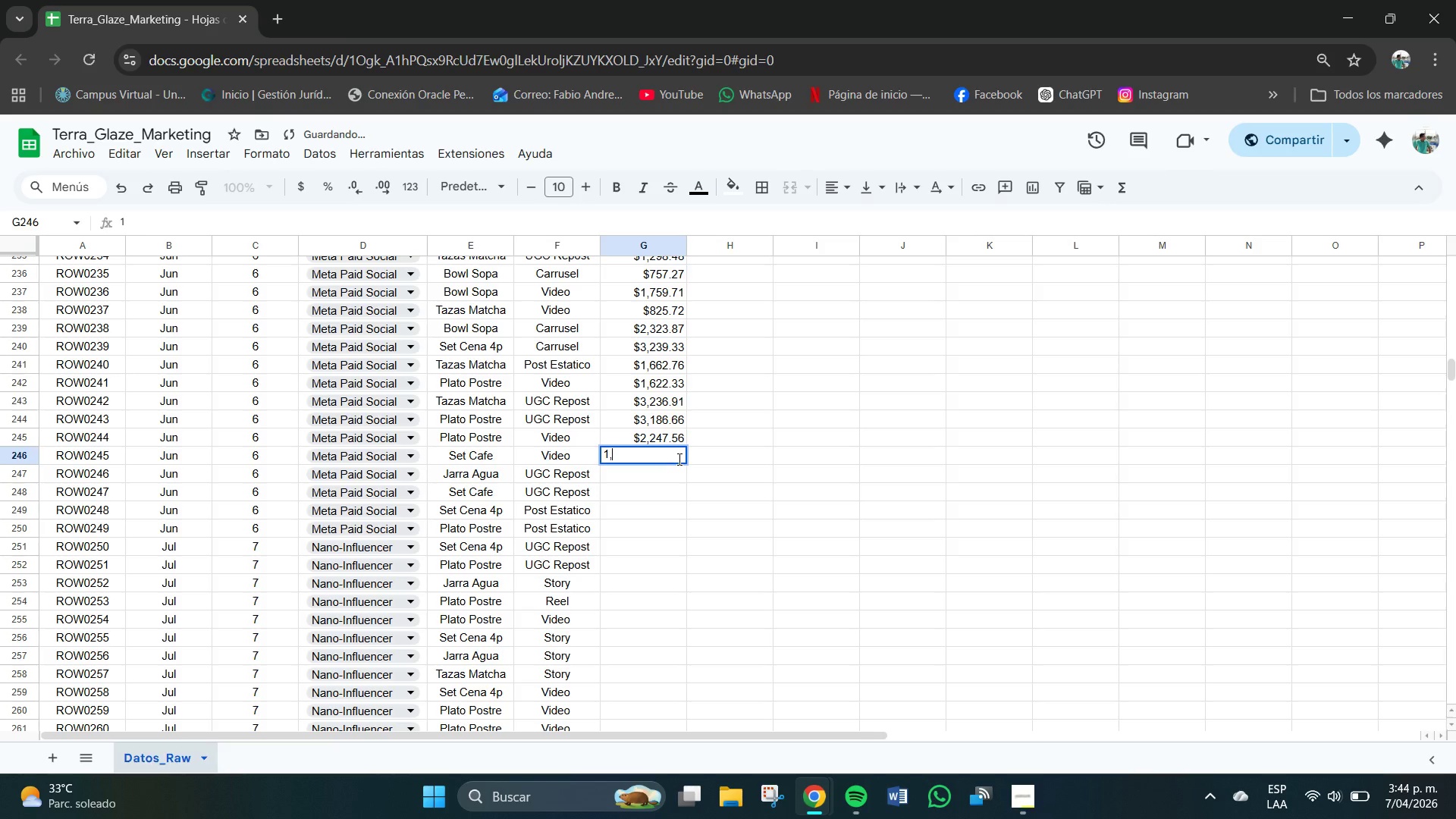 
key(Comma)
 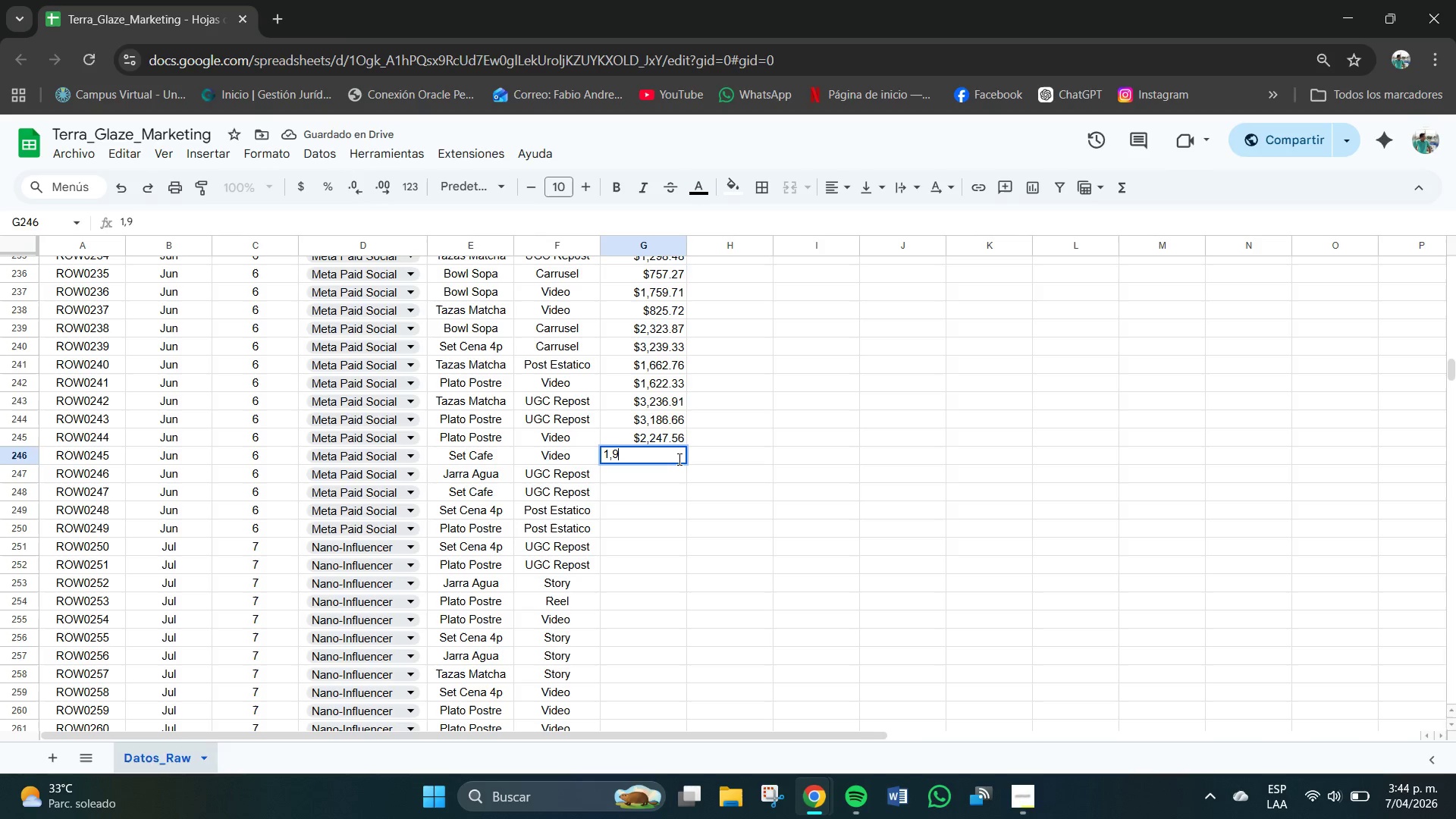 
key(Numpad9)
 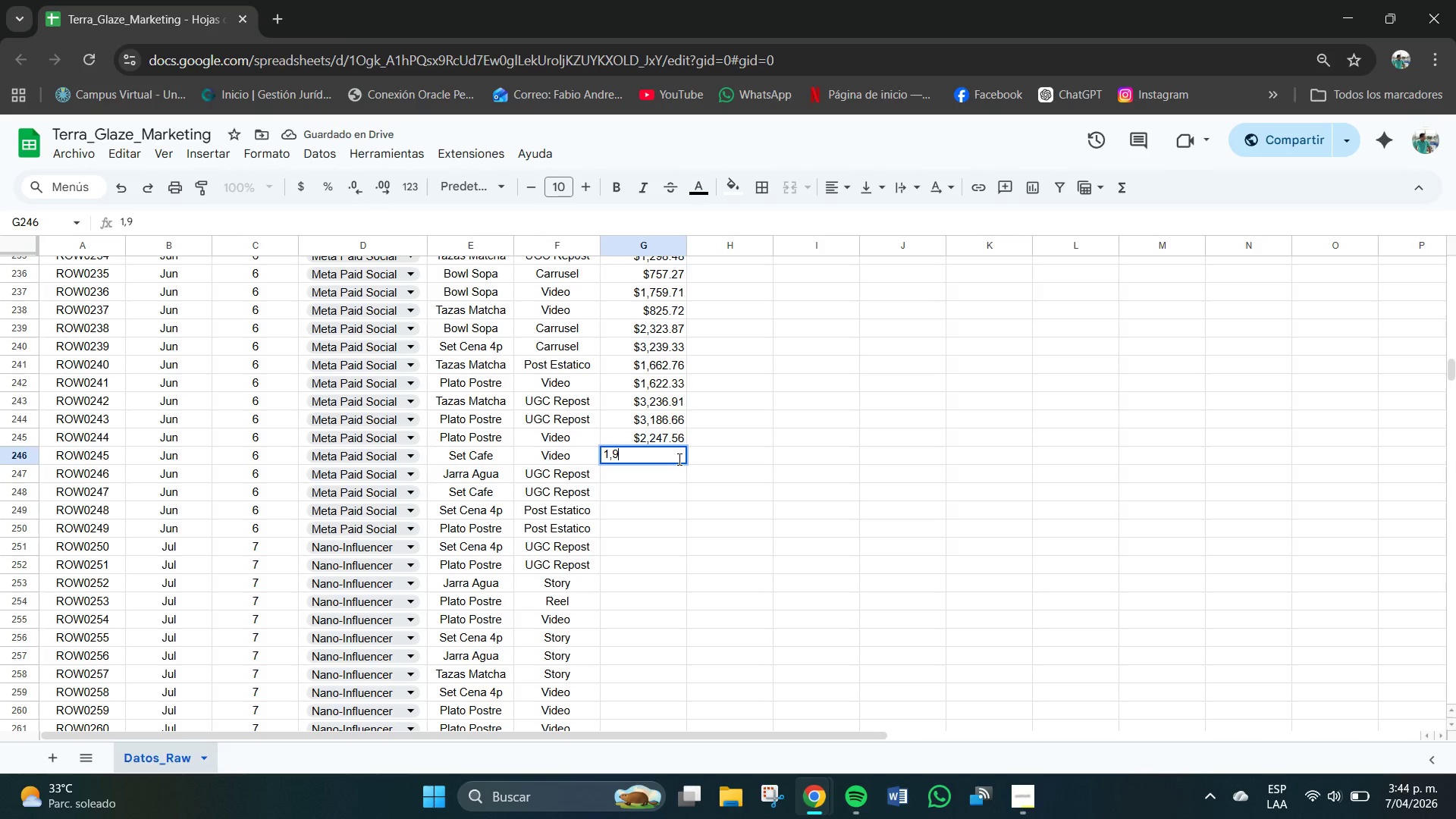 
key(Numpad0)
 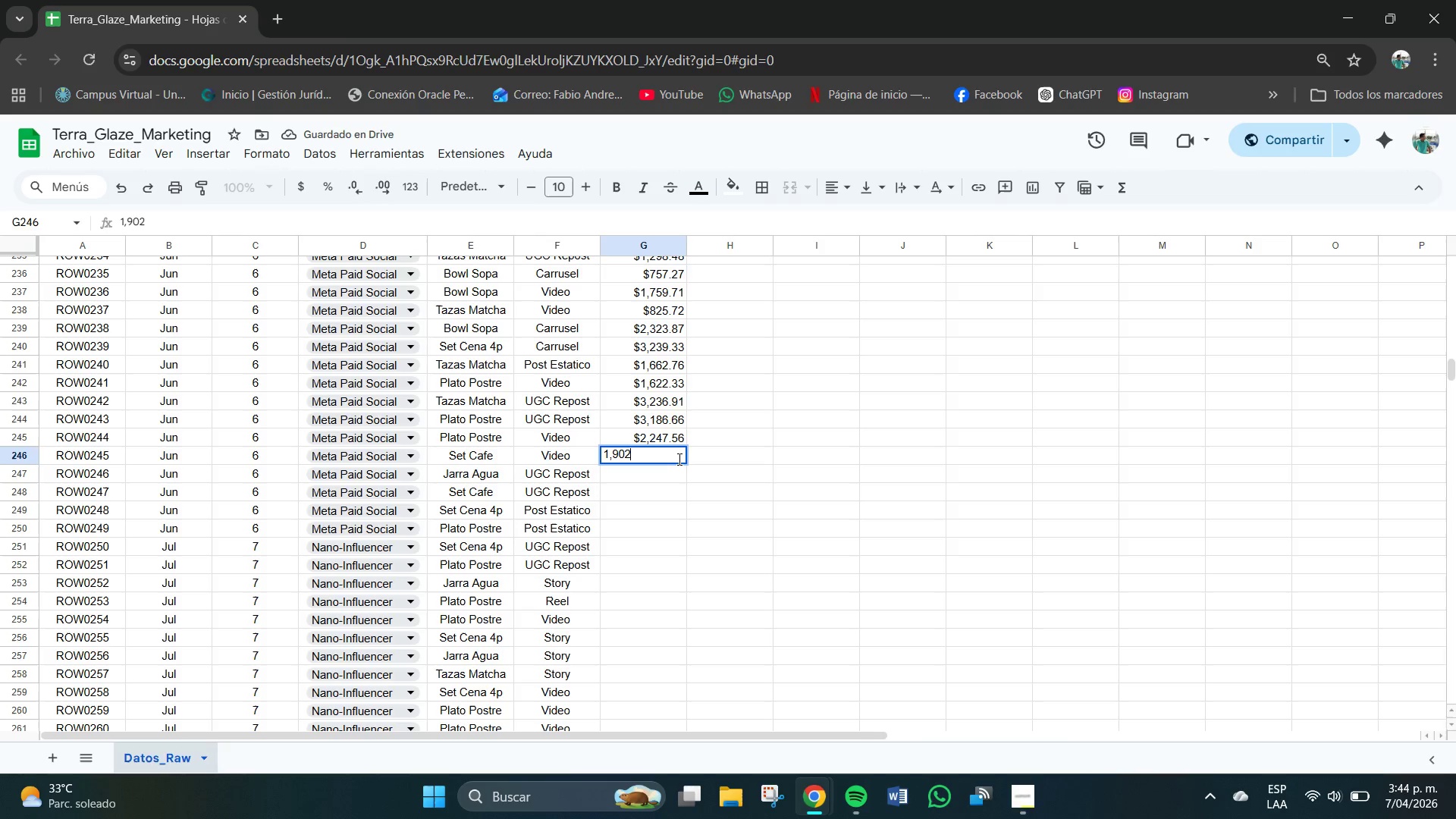 
key(Numpad2)
 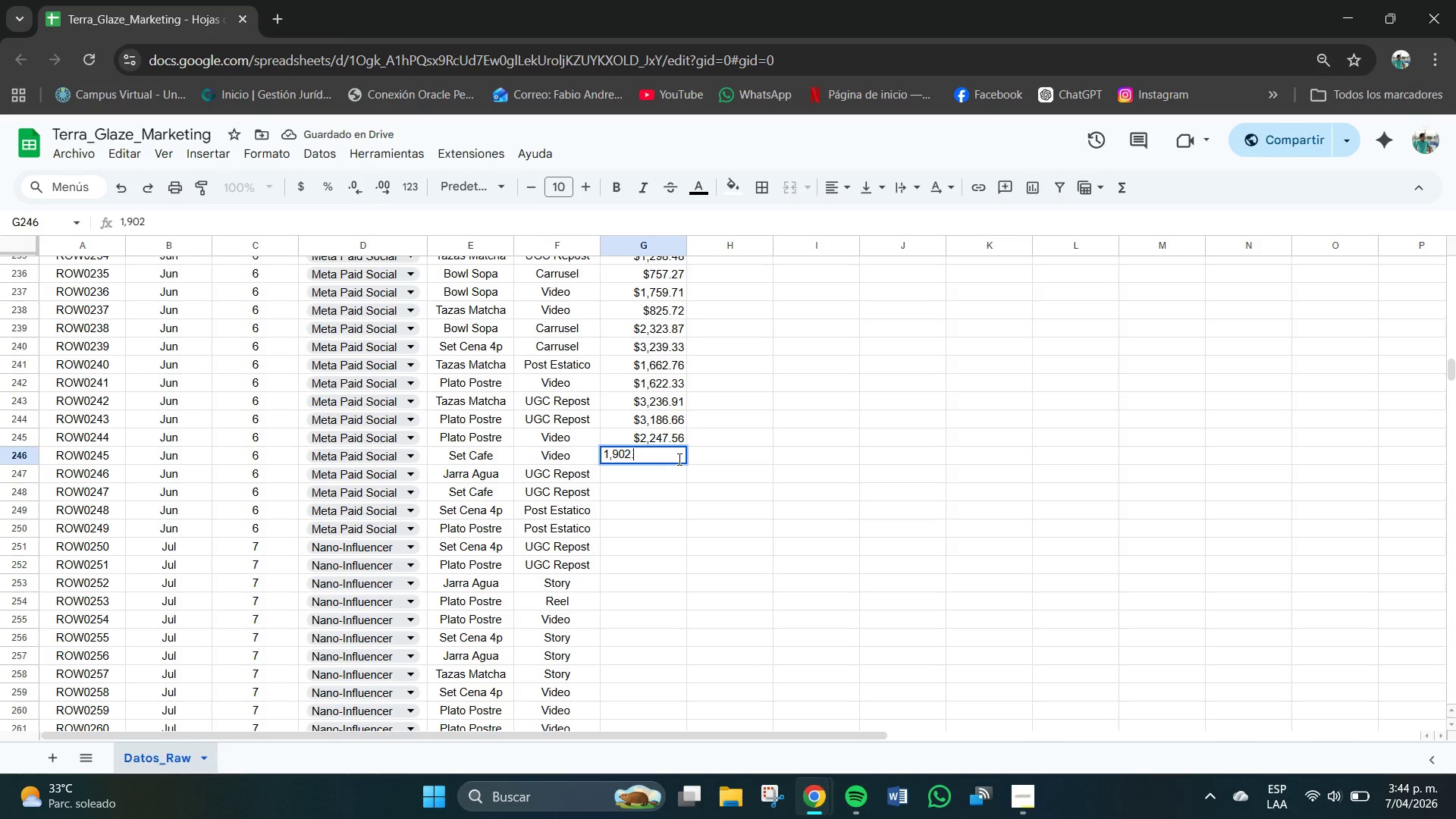 
key(NumpadDecimal)
 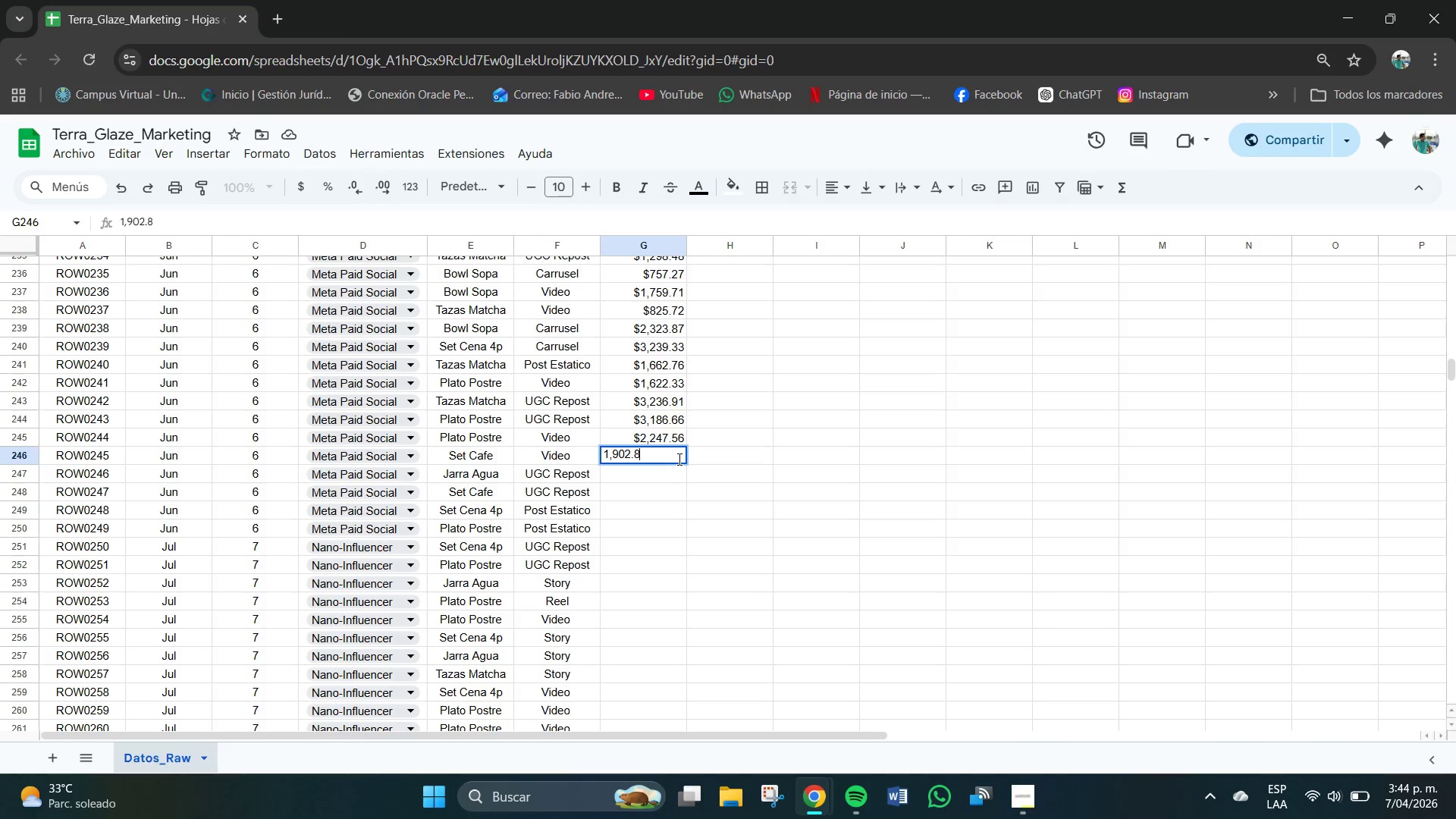 
key(Numpad8)
 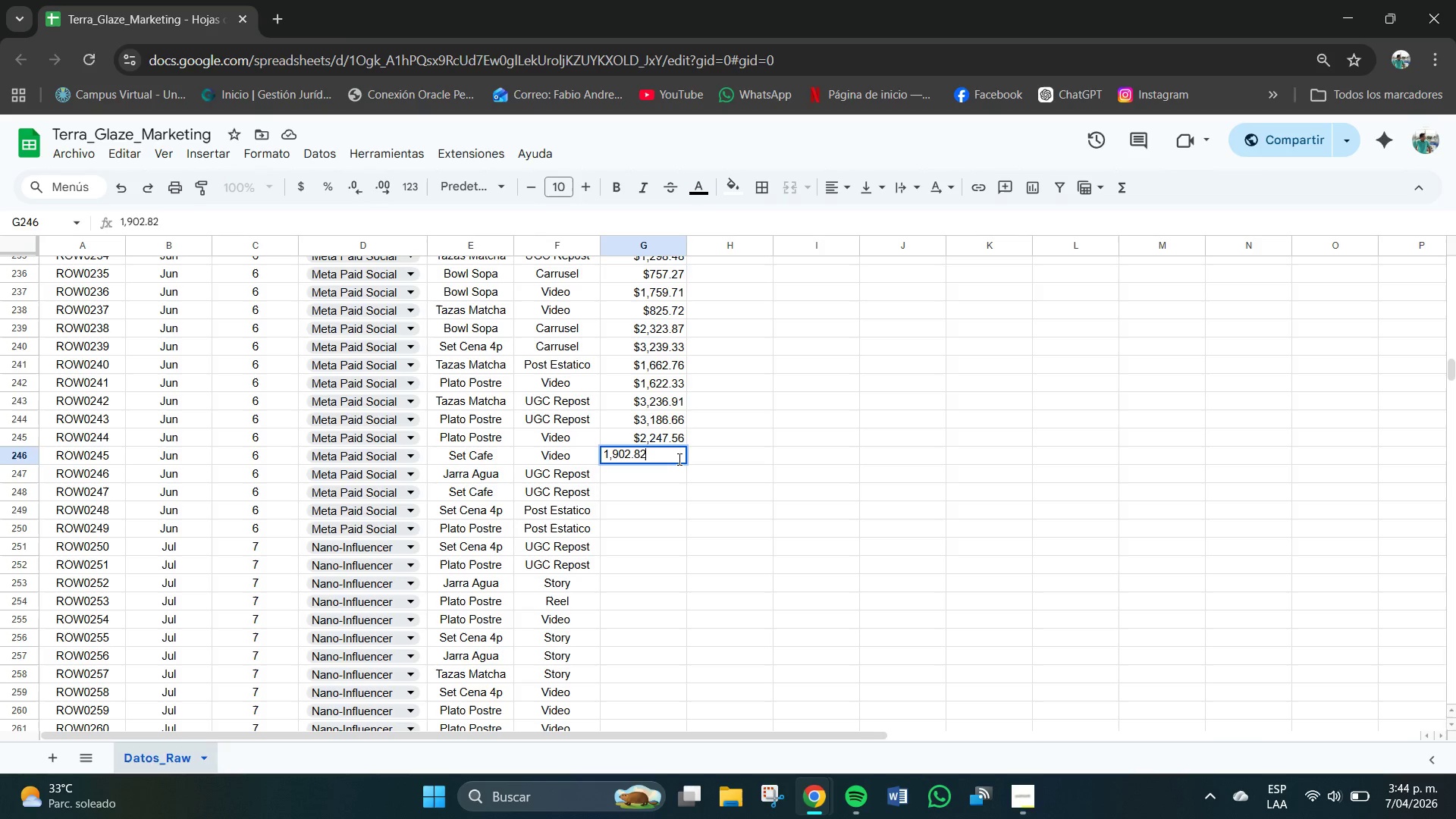 
key(Numpad2)
 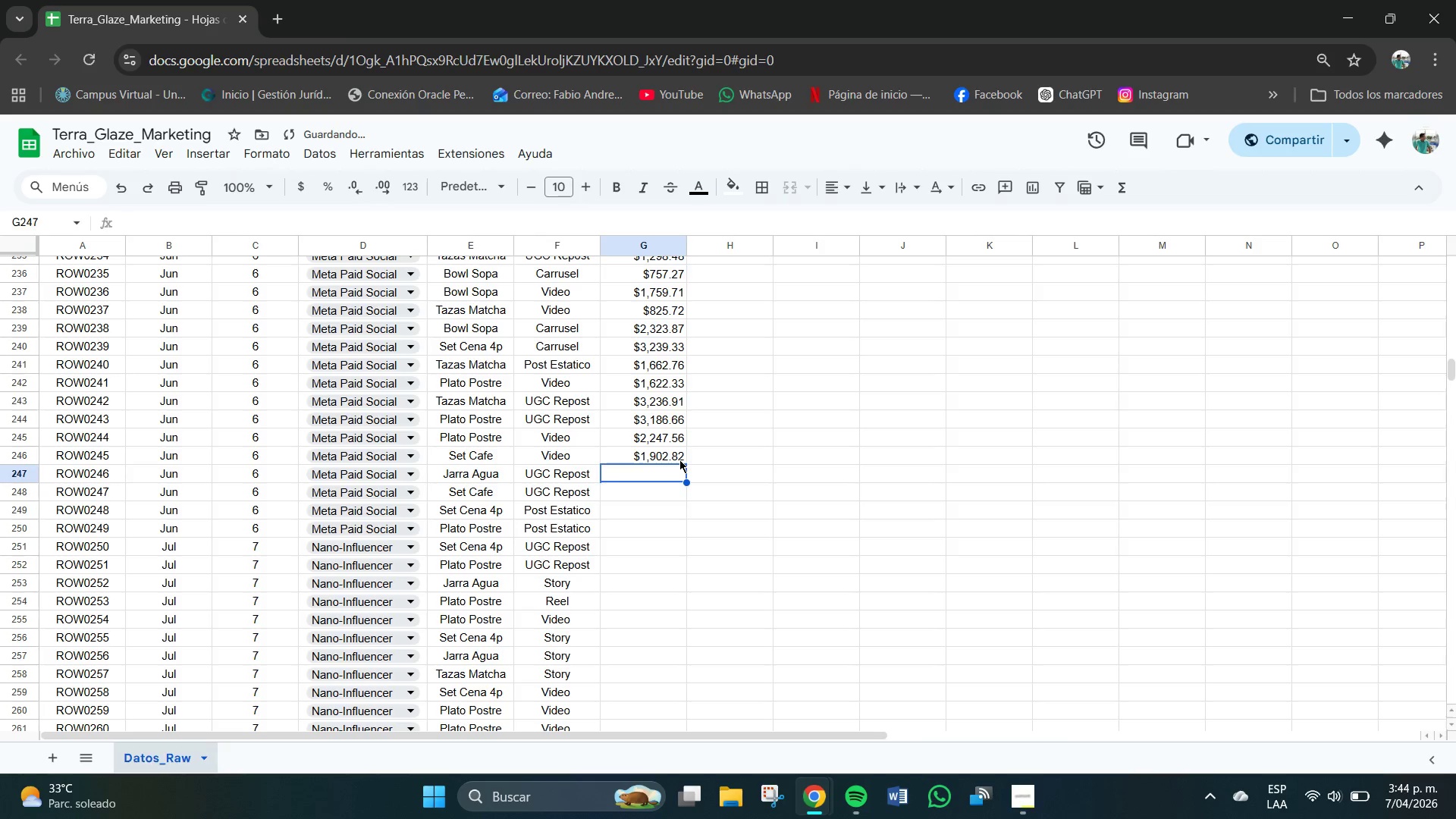 
key(NumpadEnter)
 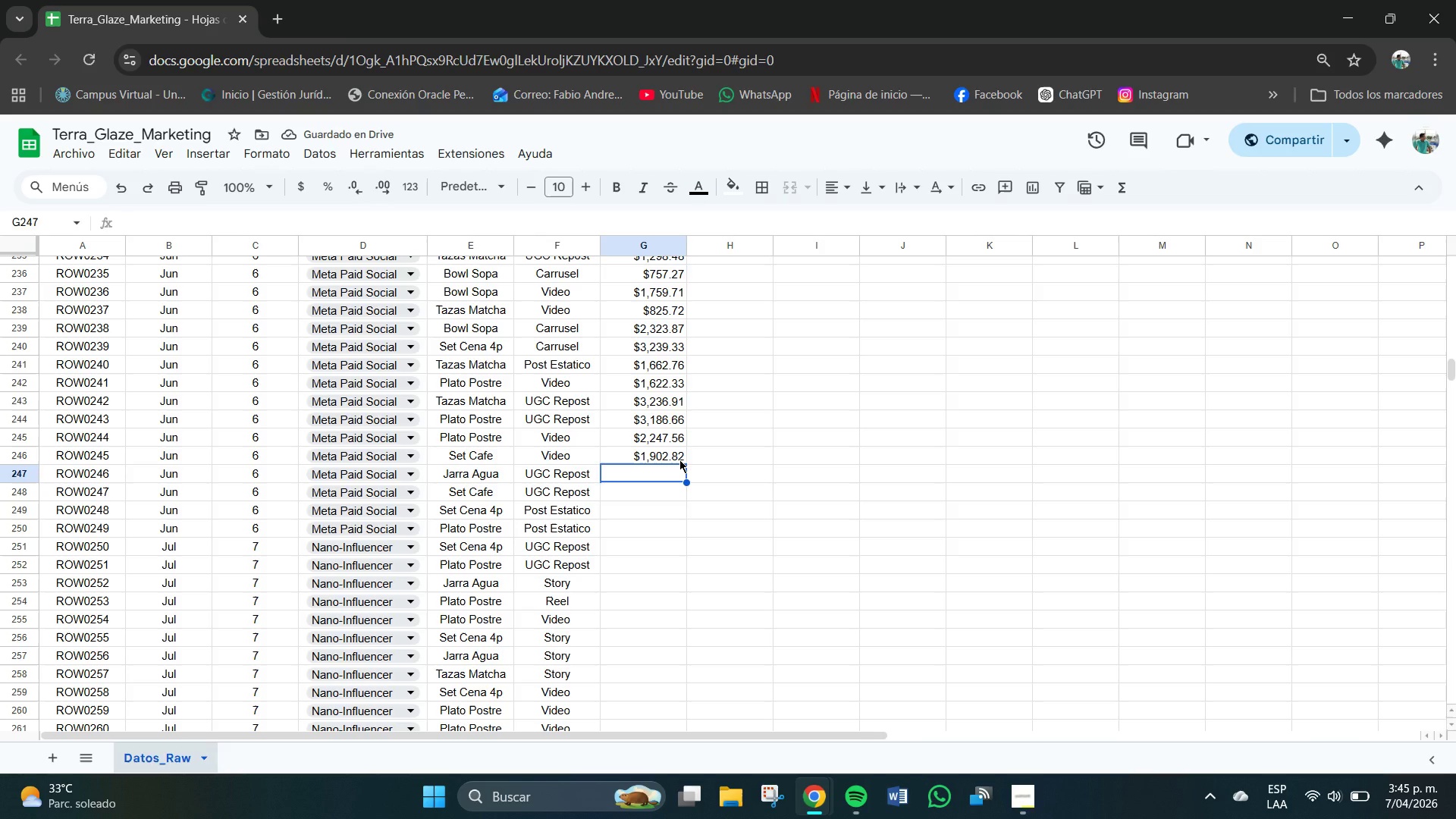 
key(Numpad2)
 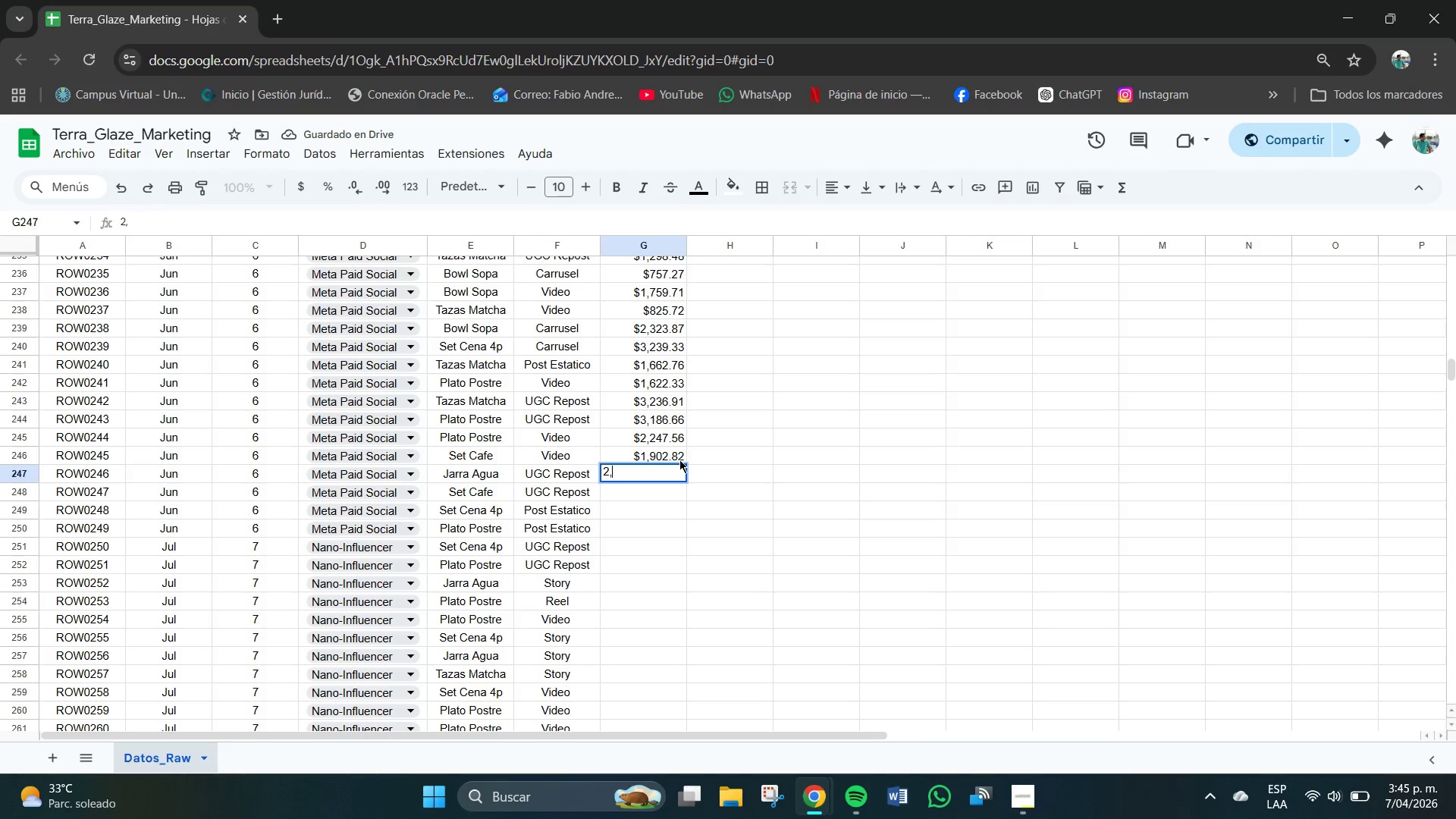 
key(Comma)
 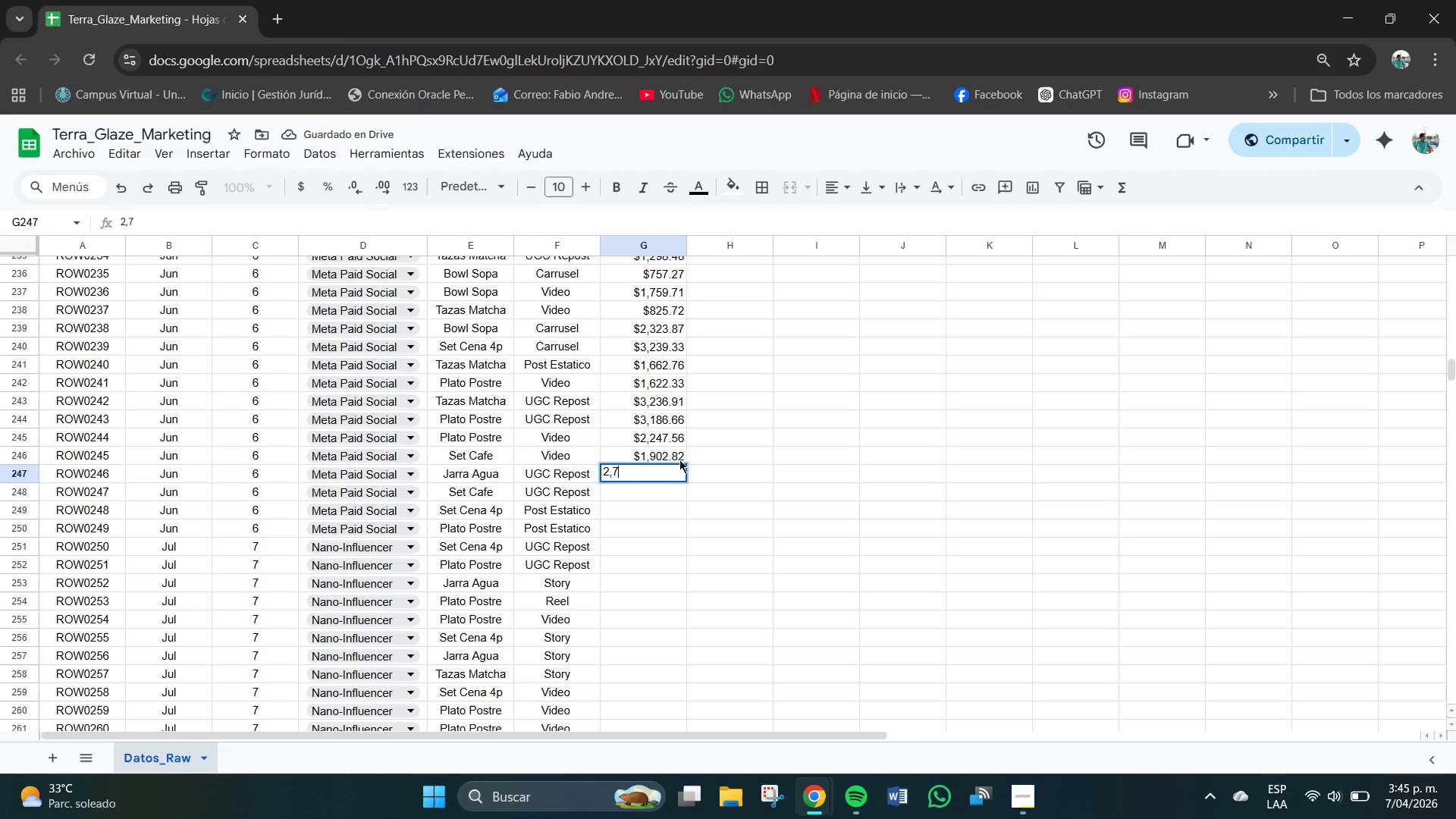 
key(Numpad7)
 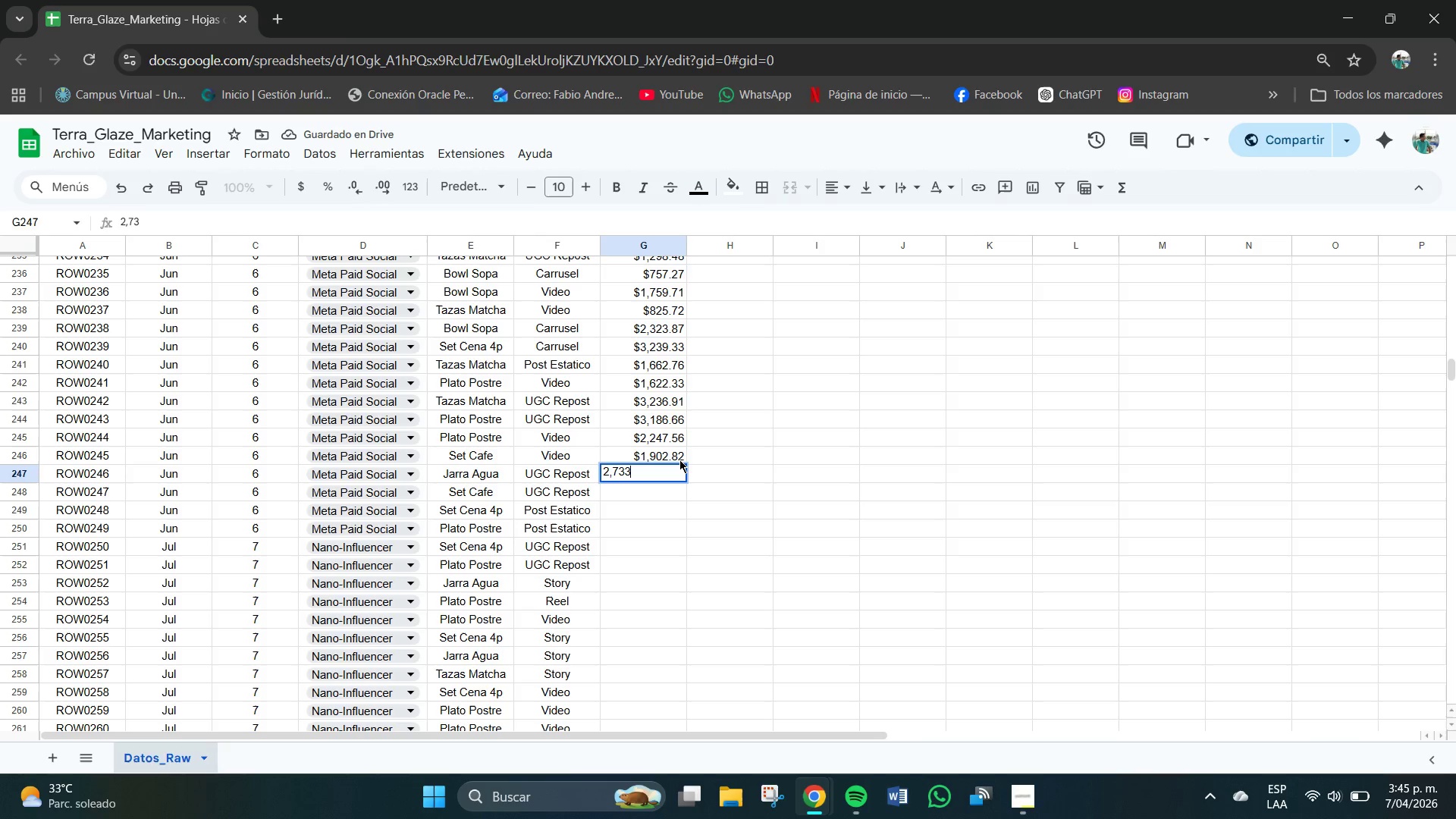 
key(Numpad3)
 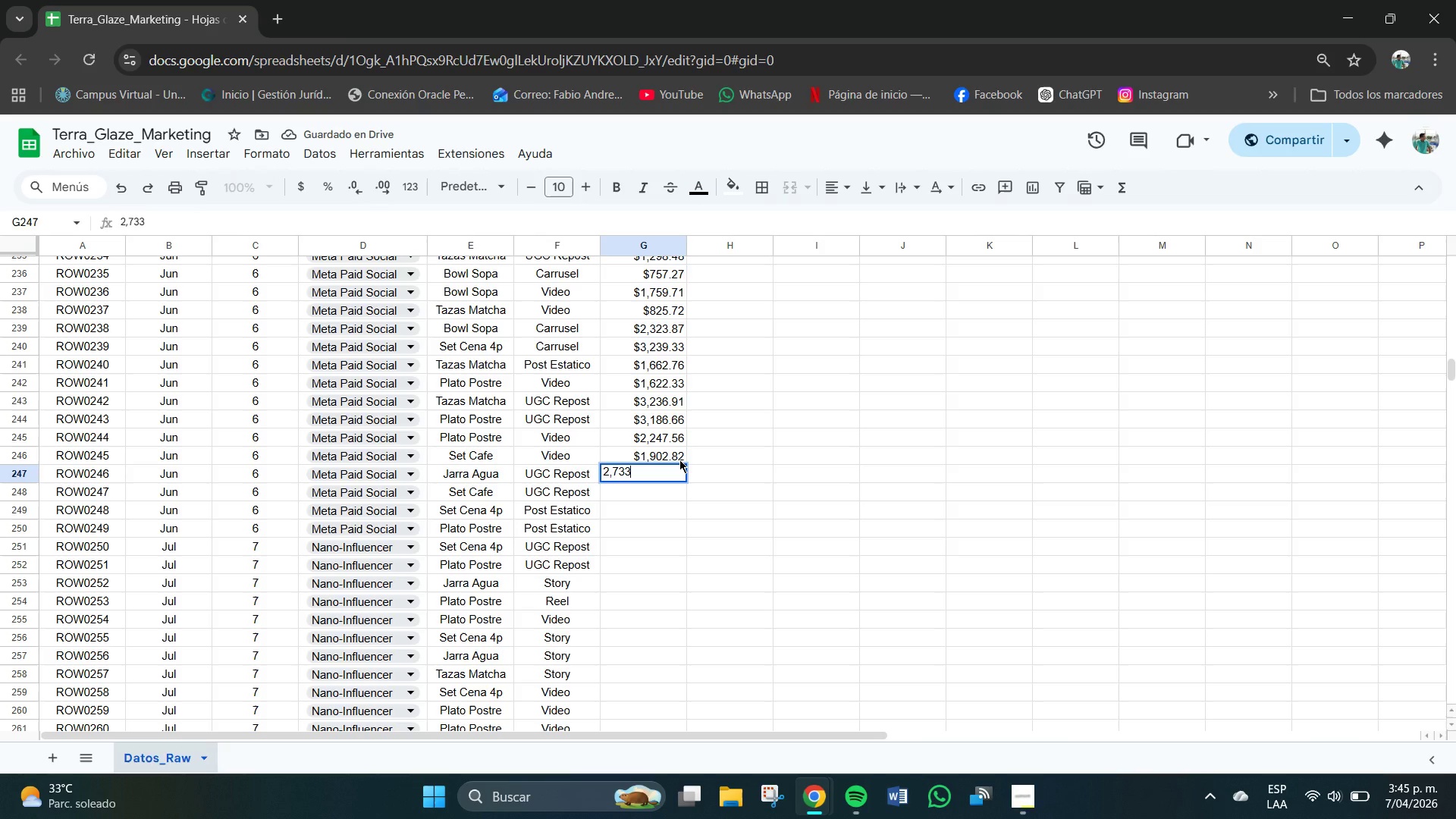 
key(Numpad3)
 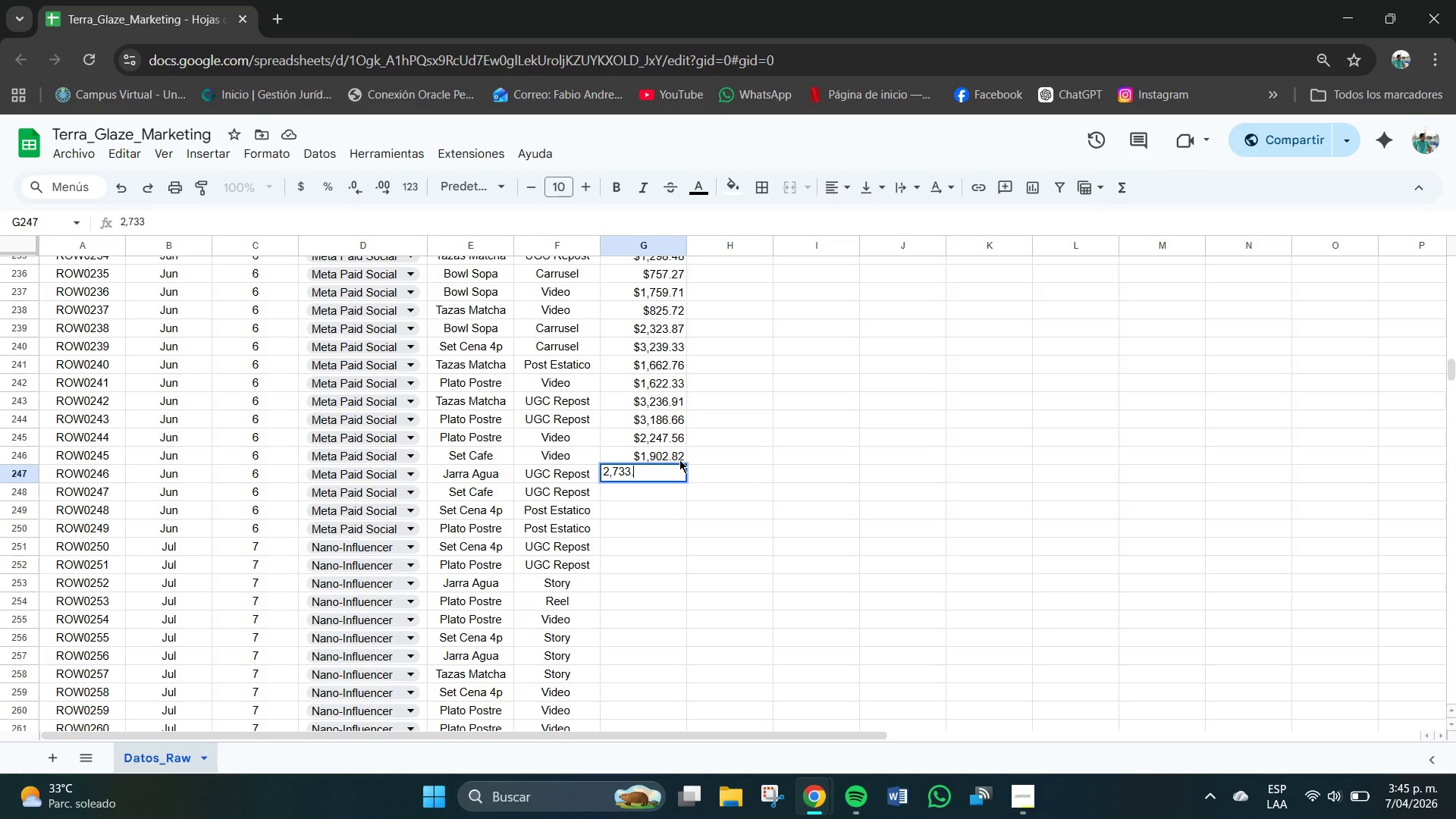 
key(NumpadDecimal)
 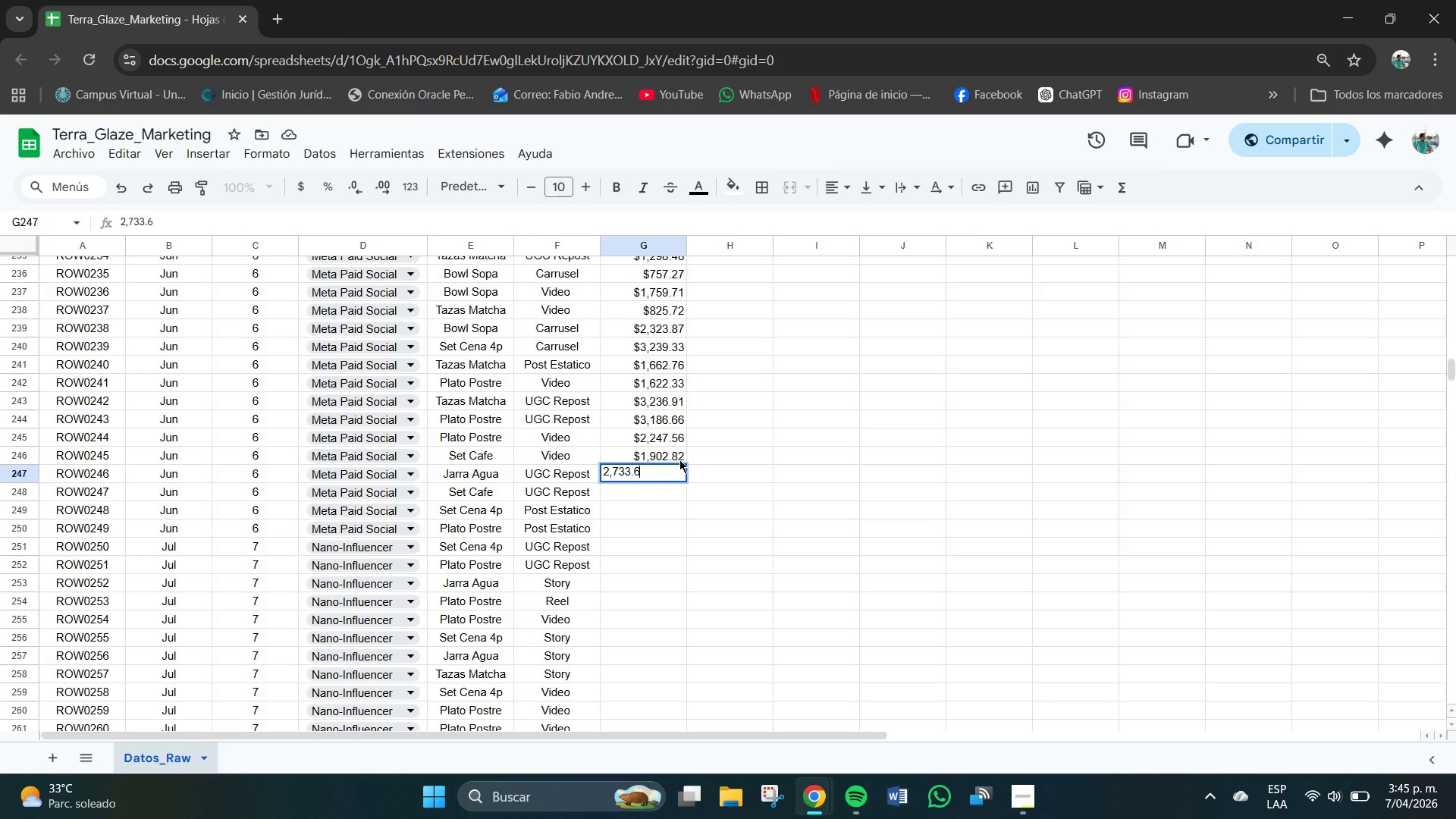 
key(Numpad6)
 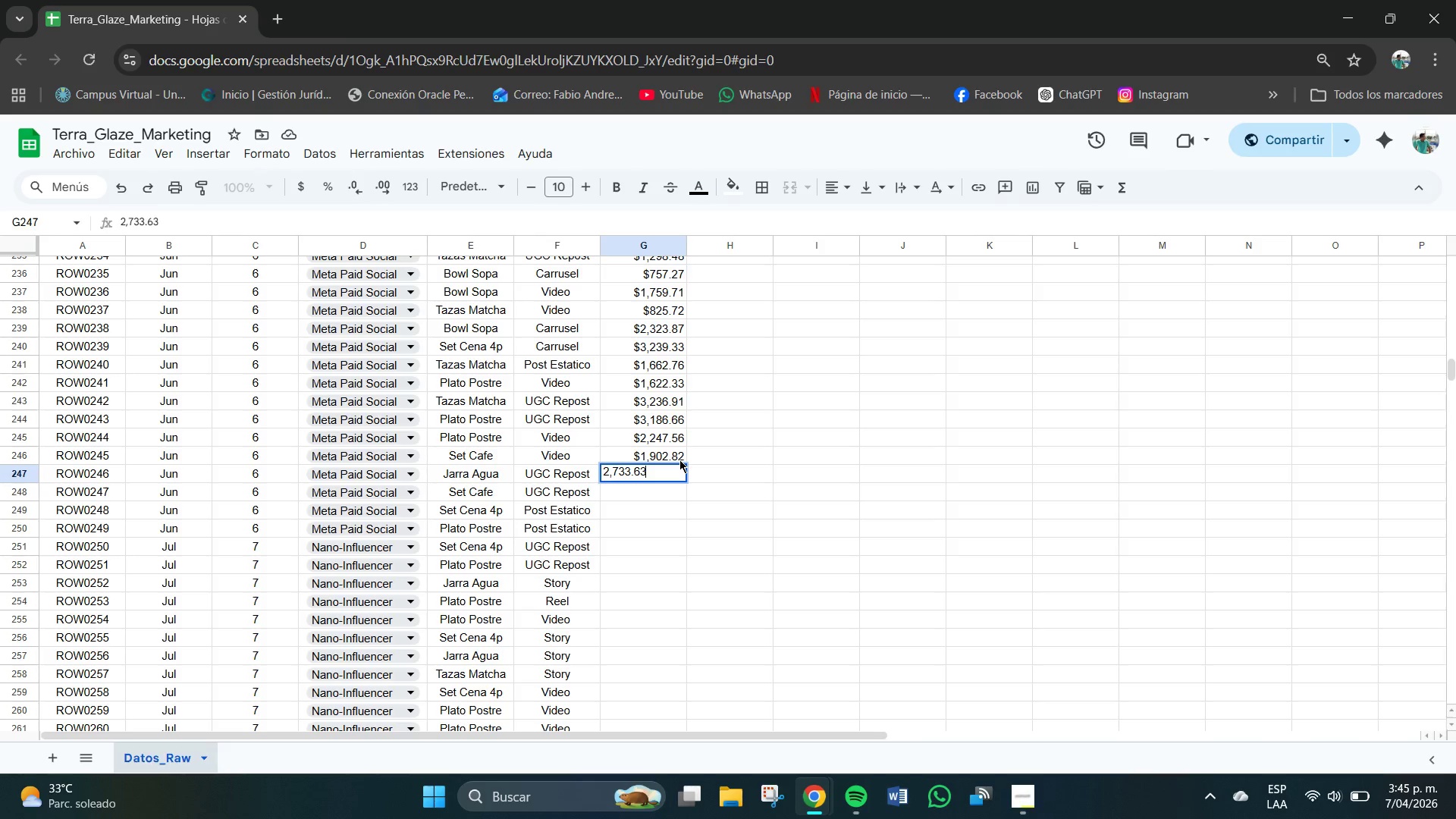 
key(Numpad3)
 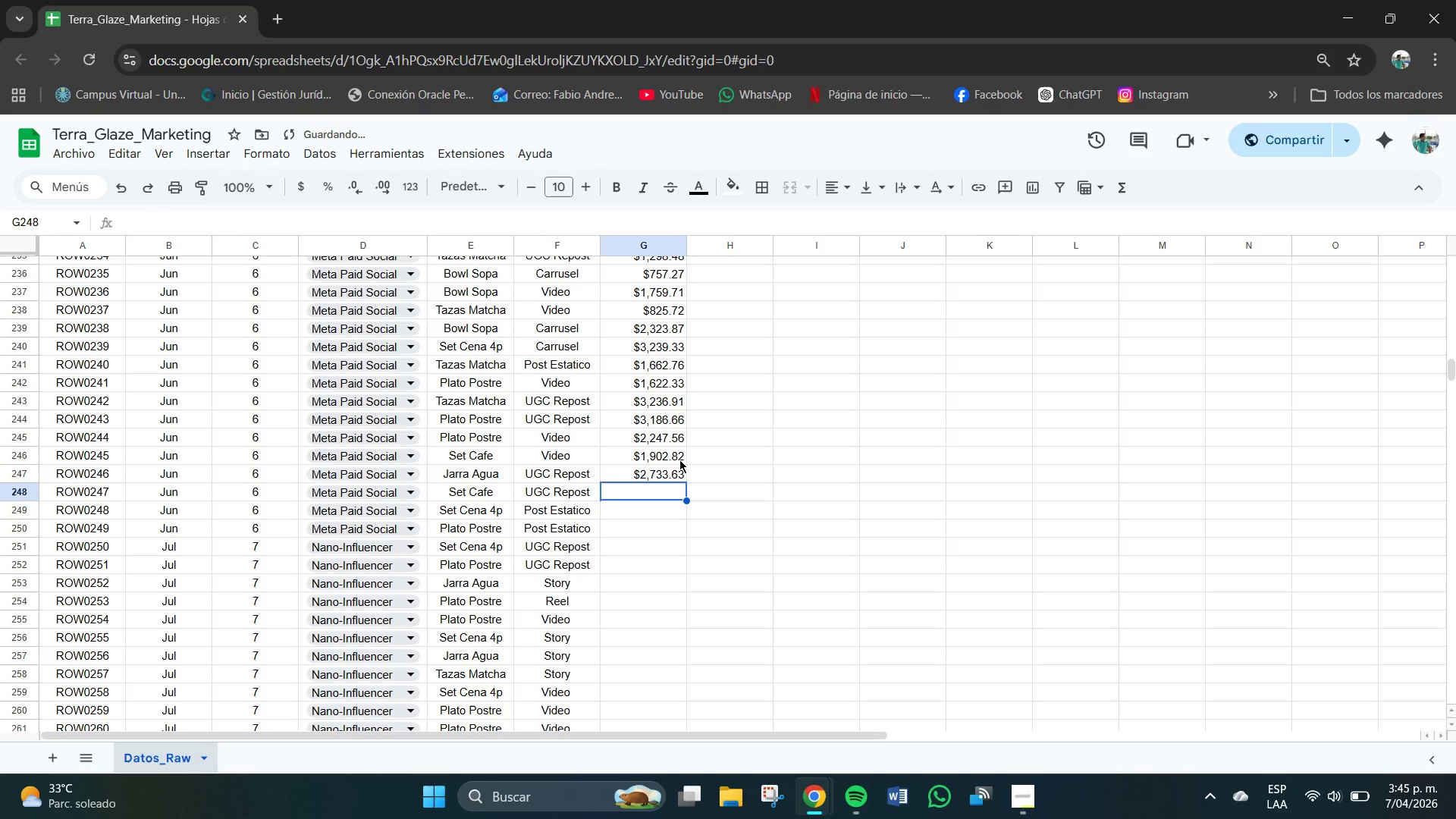 
key(NumpadEnter)
 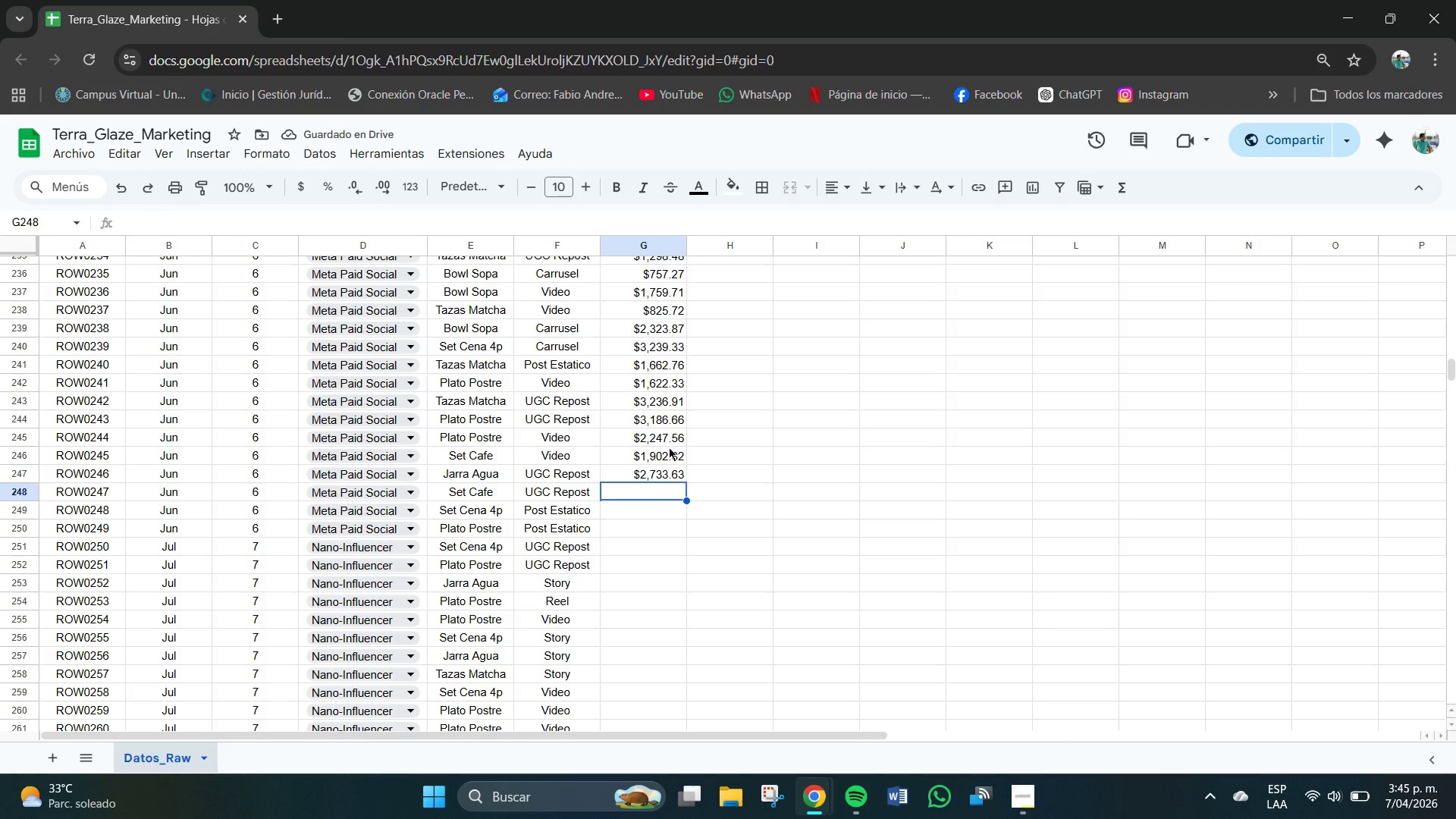 
wait(6.34)
 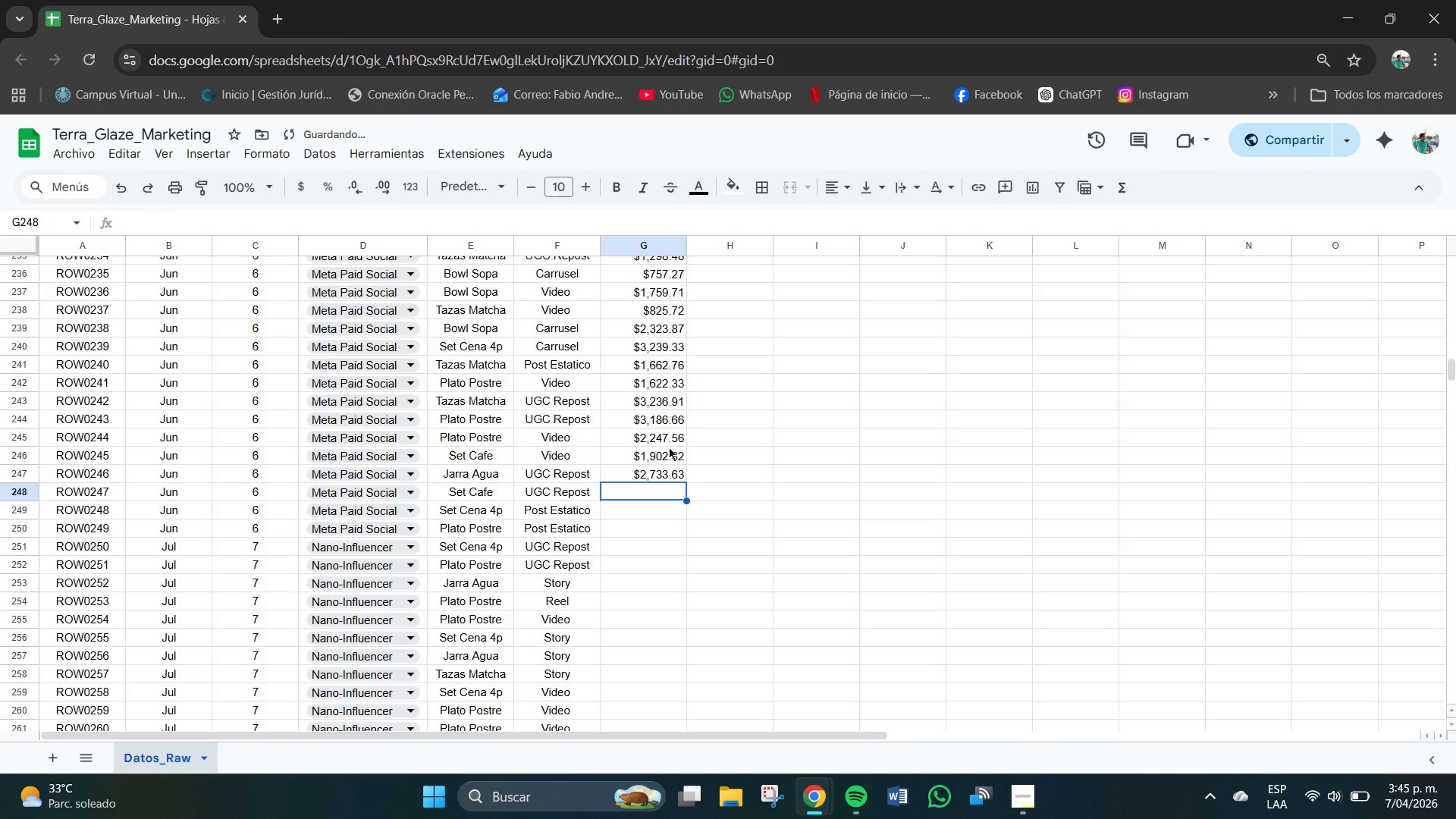 
key(Numpad1)
 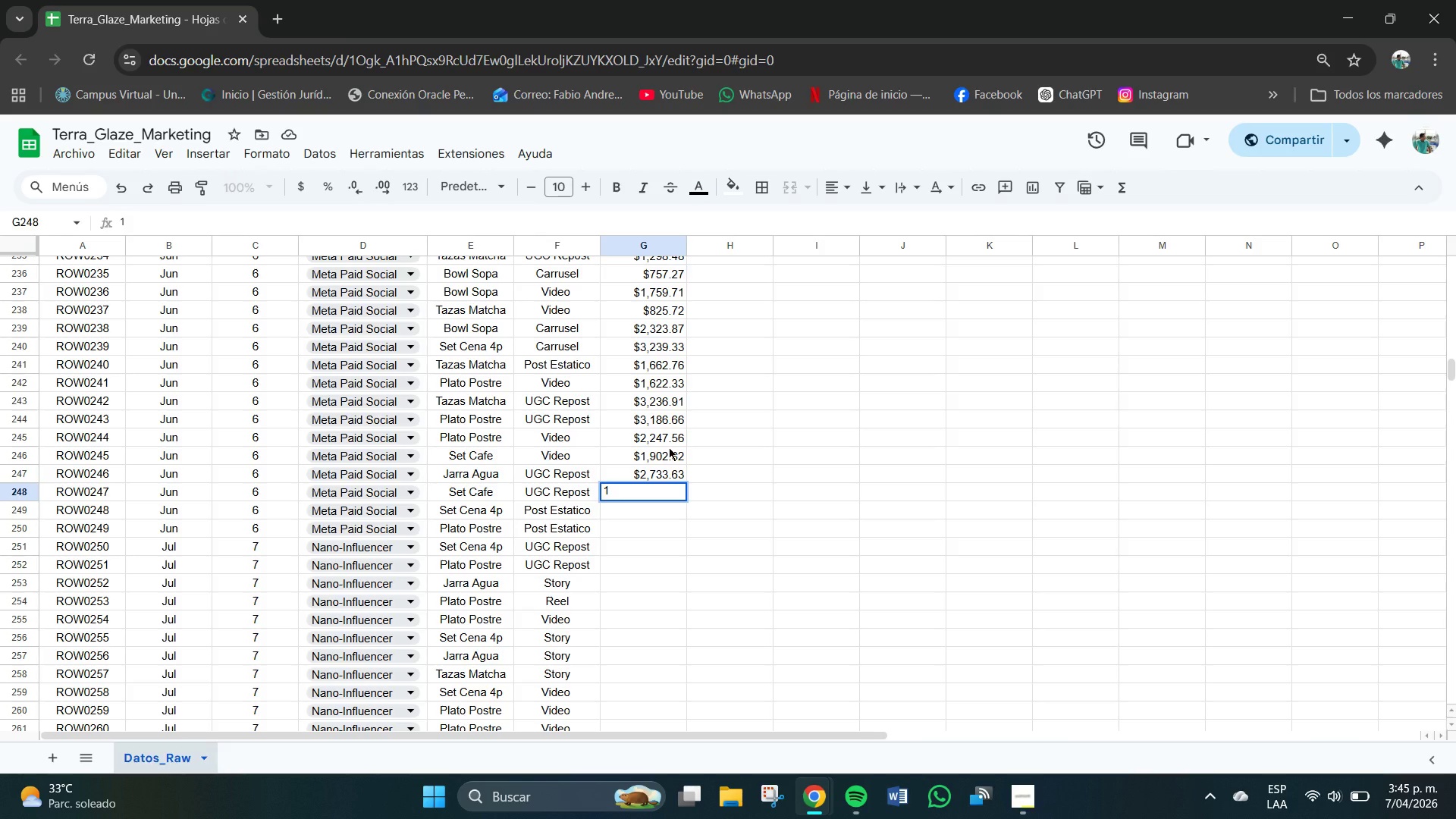 
key(Comma)
 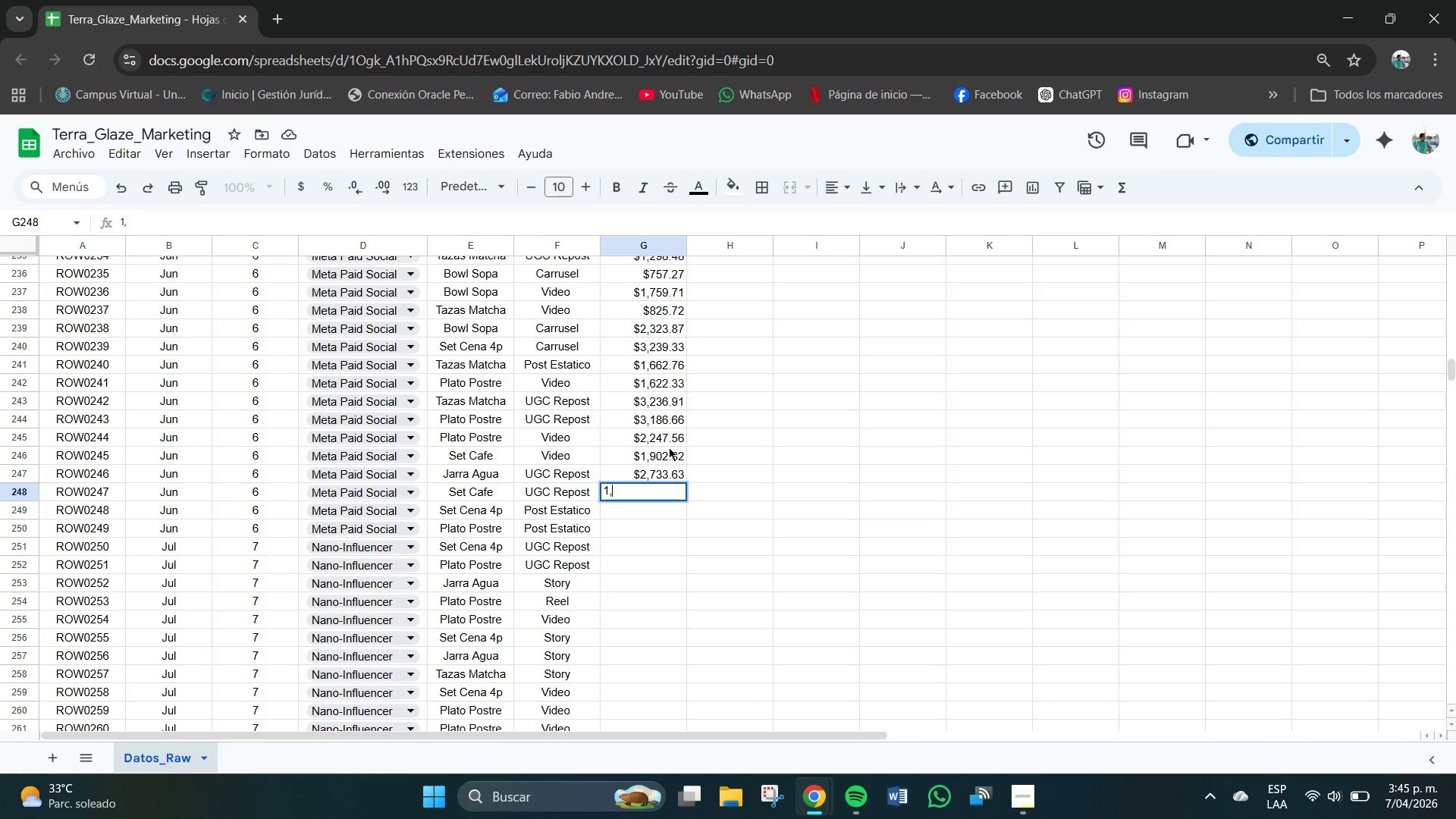 
key(Numpad8)
 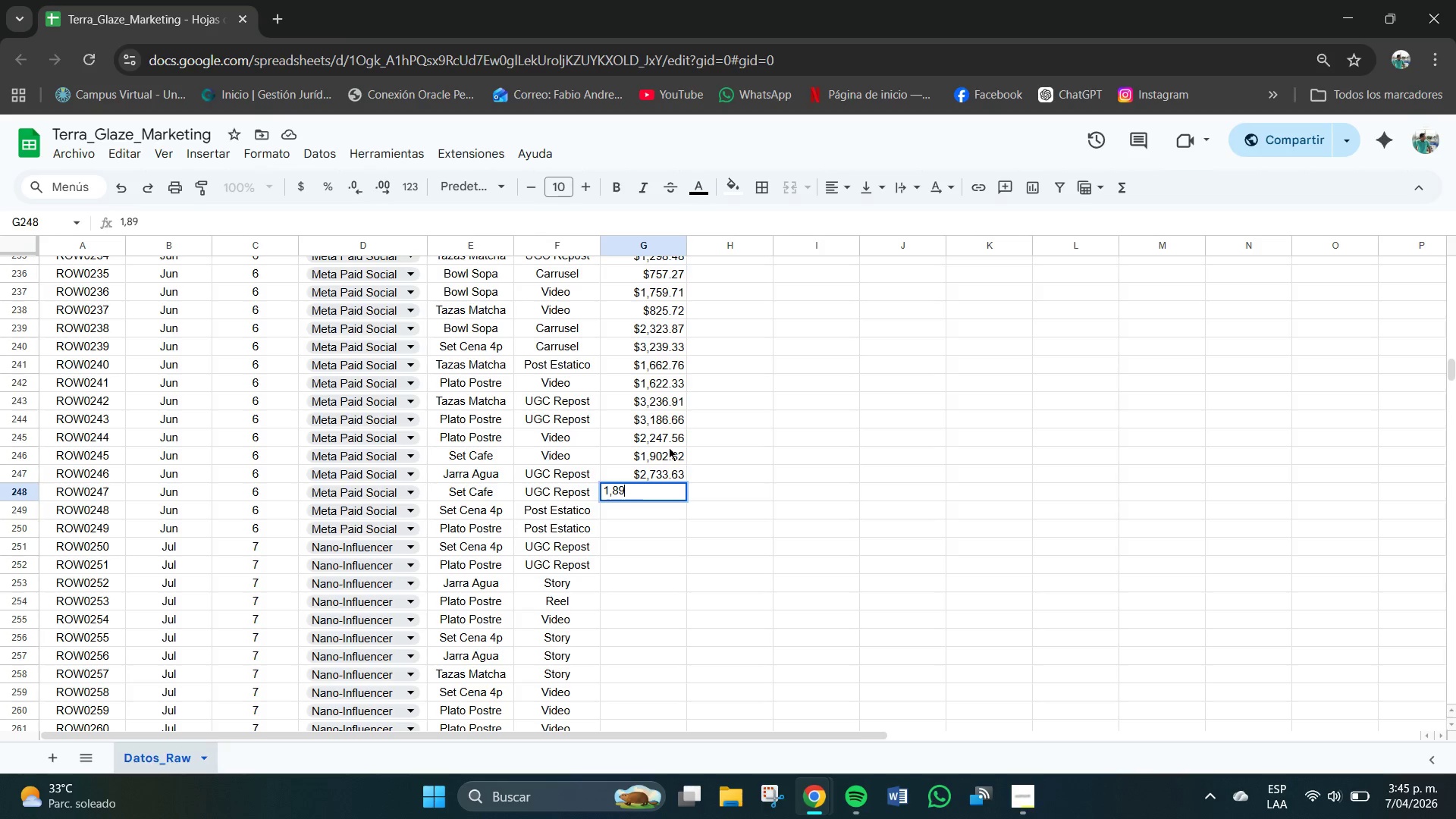 
key(Numpad9)
 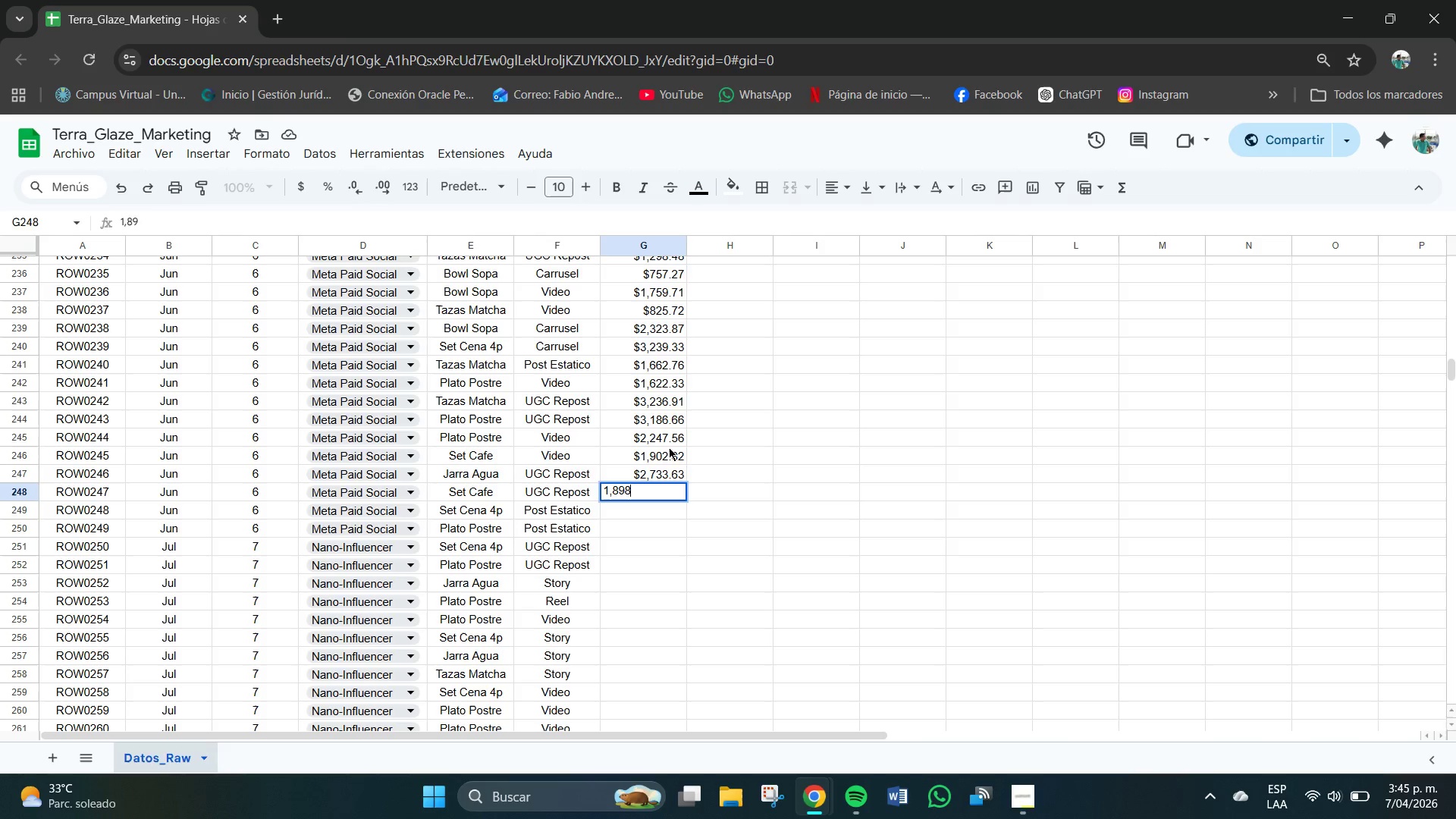 
key(Numpad8)
 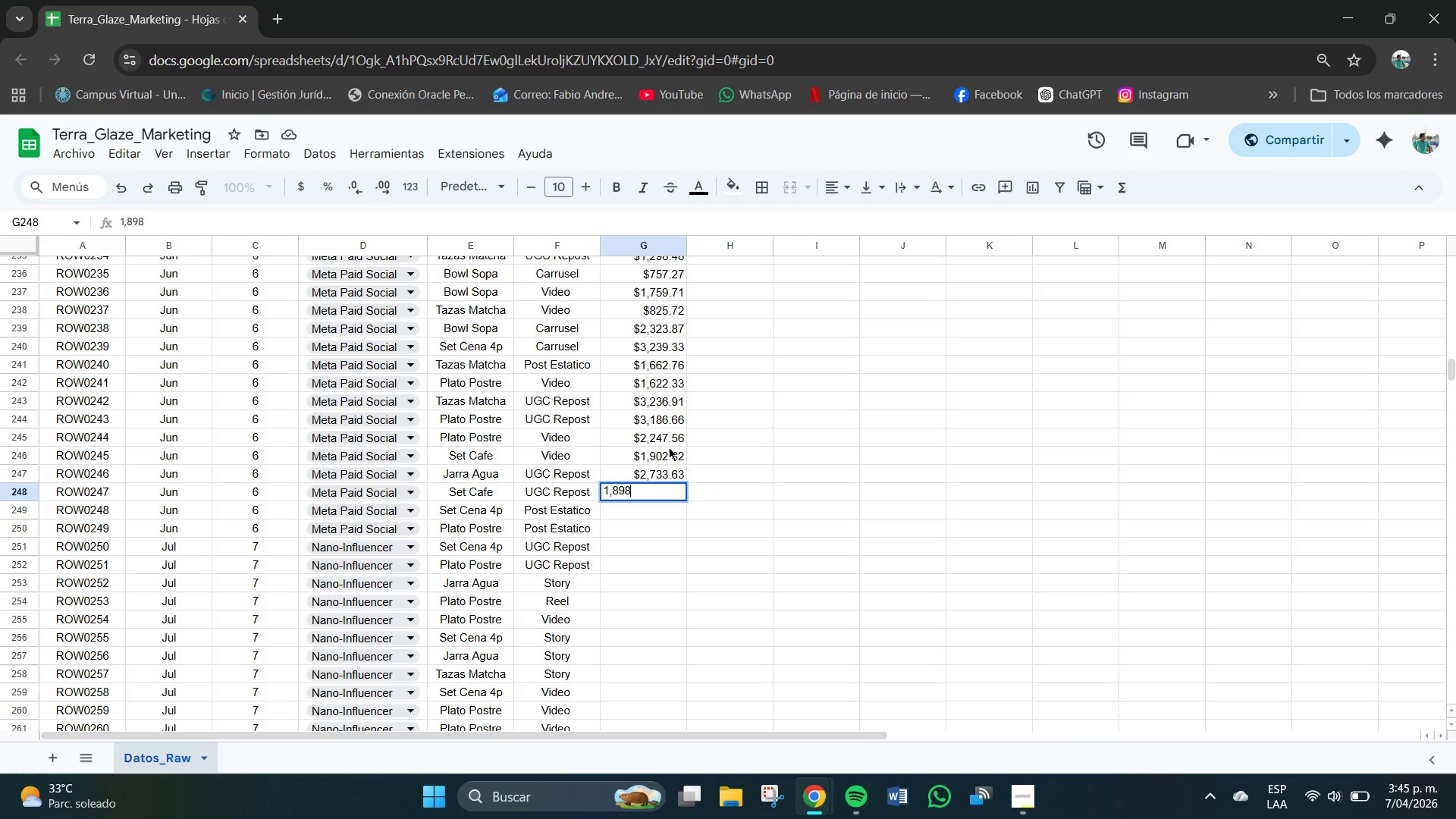 
key(NumpadDecimal)
 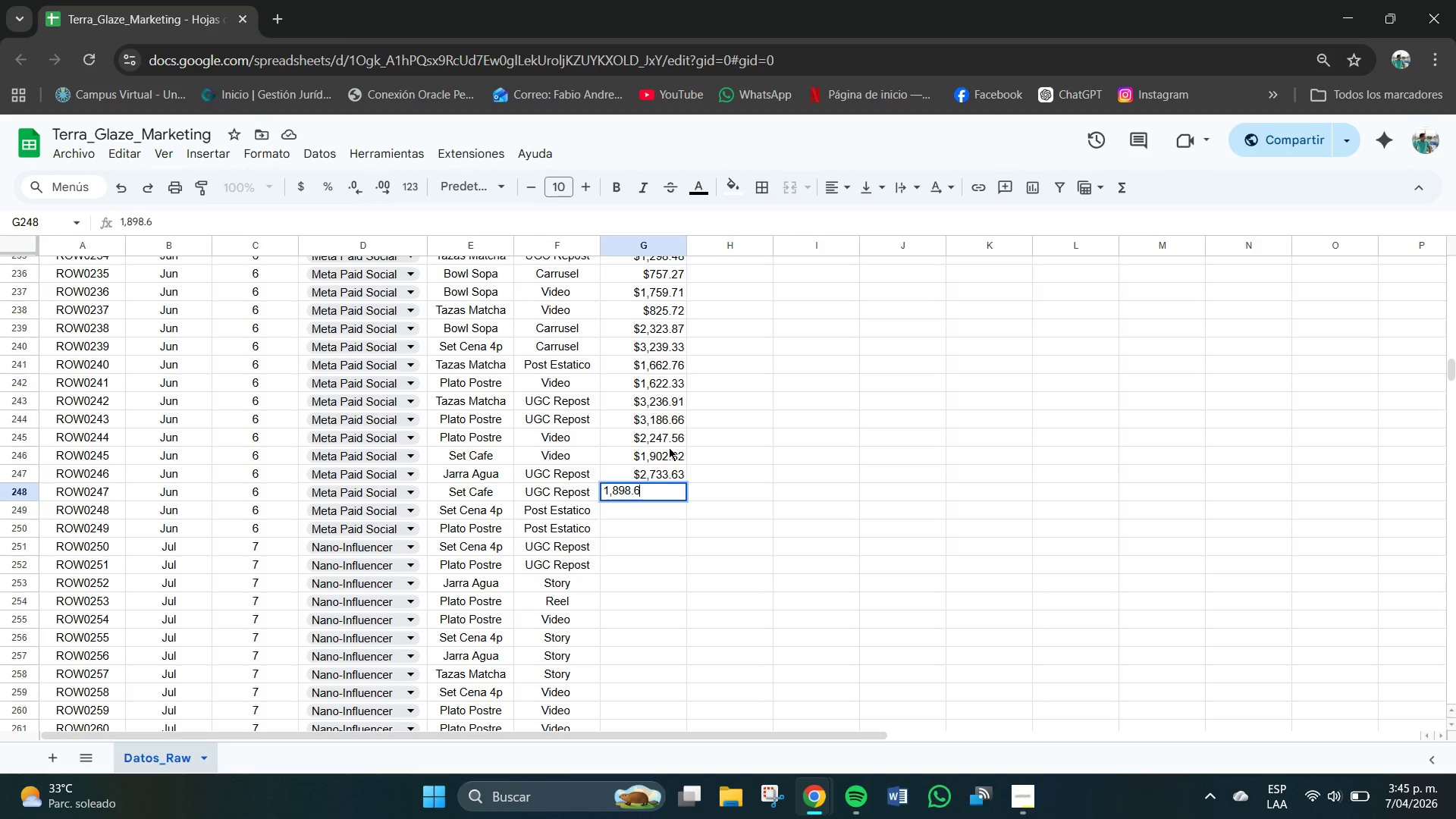 
key(Numpad6)
 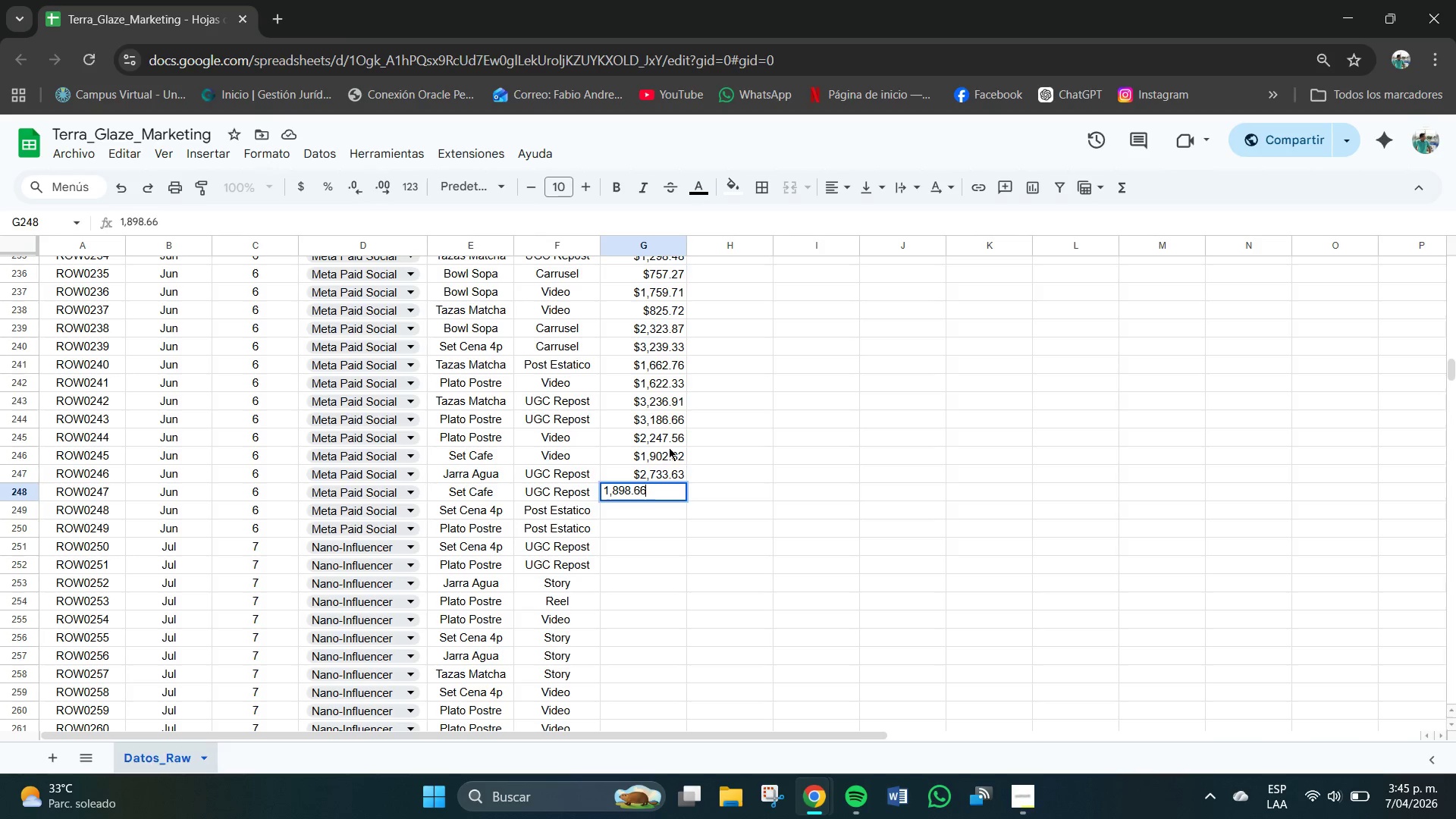 
key(Numpad6)
 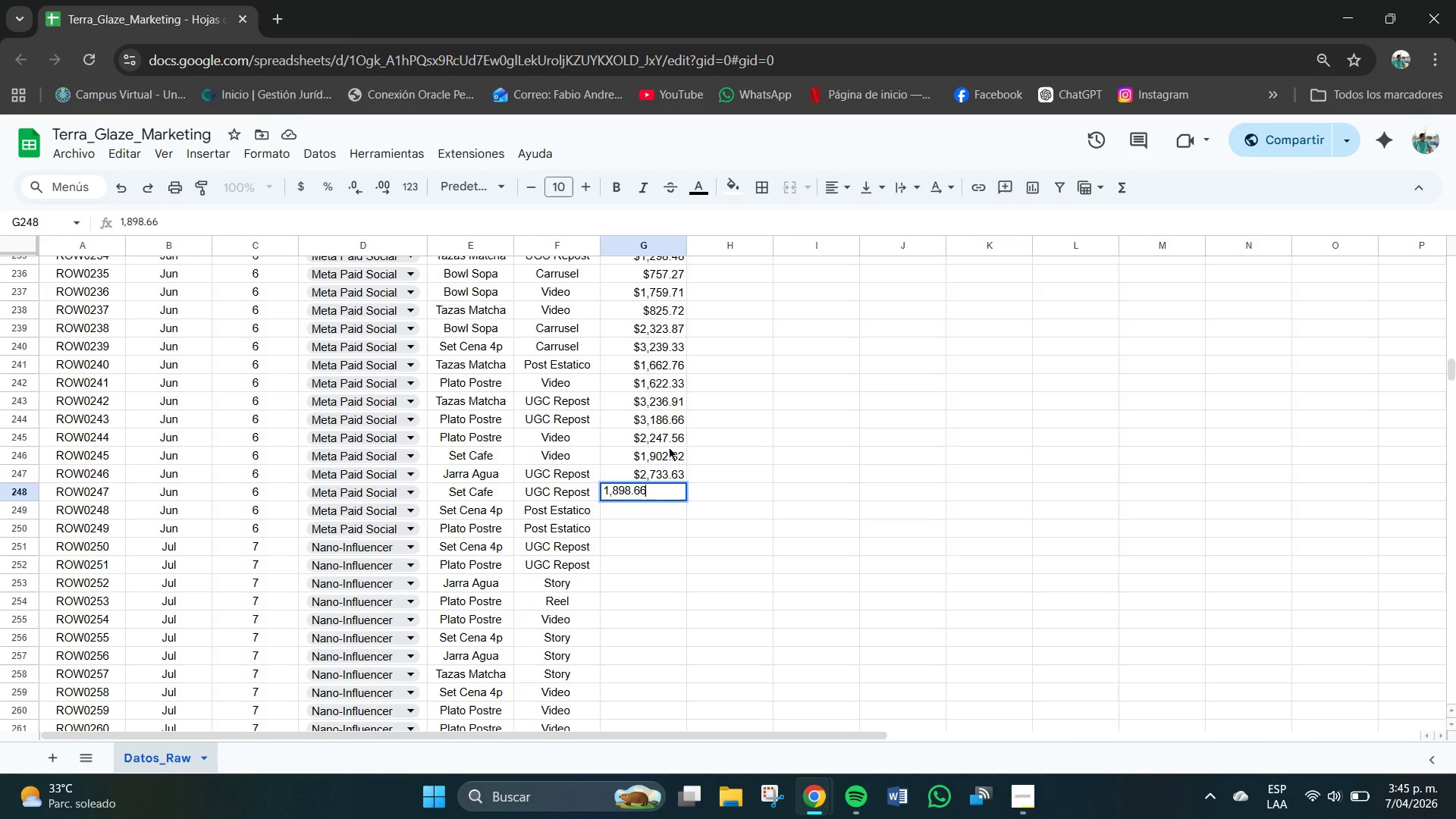 
key(NumpadEnter)
 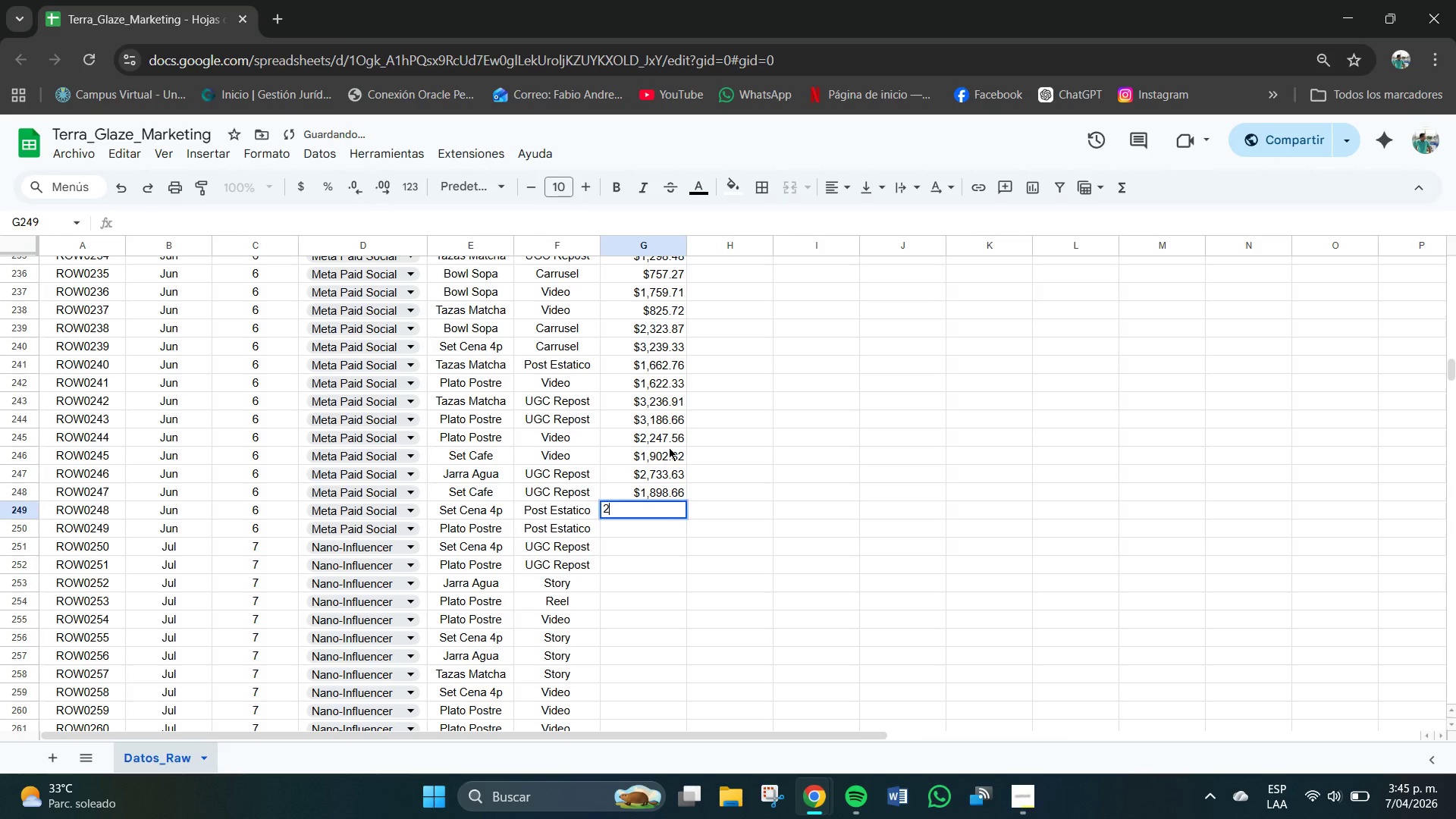 
key(Numpad2)
 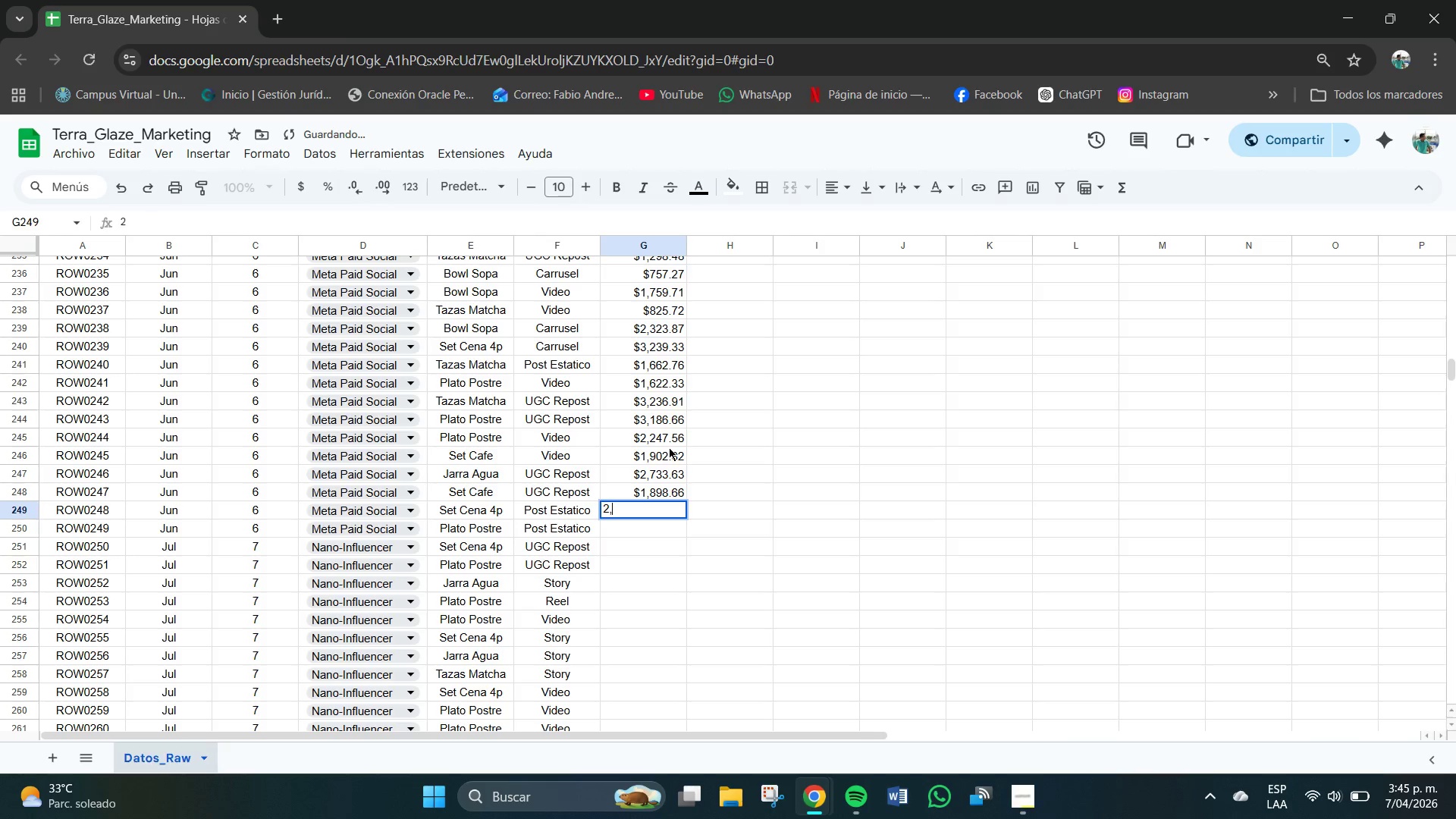 
key(Comma)
 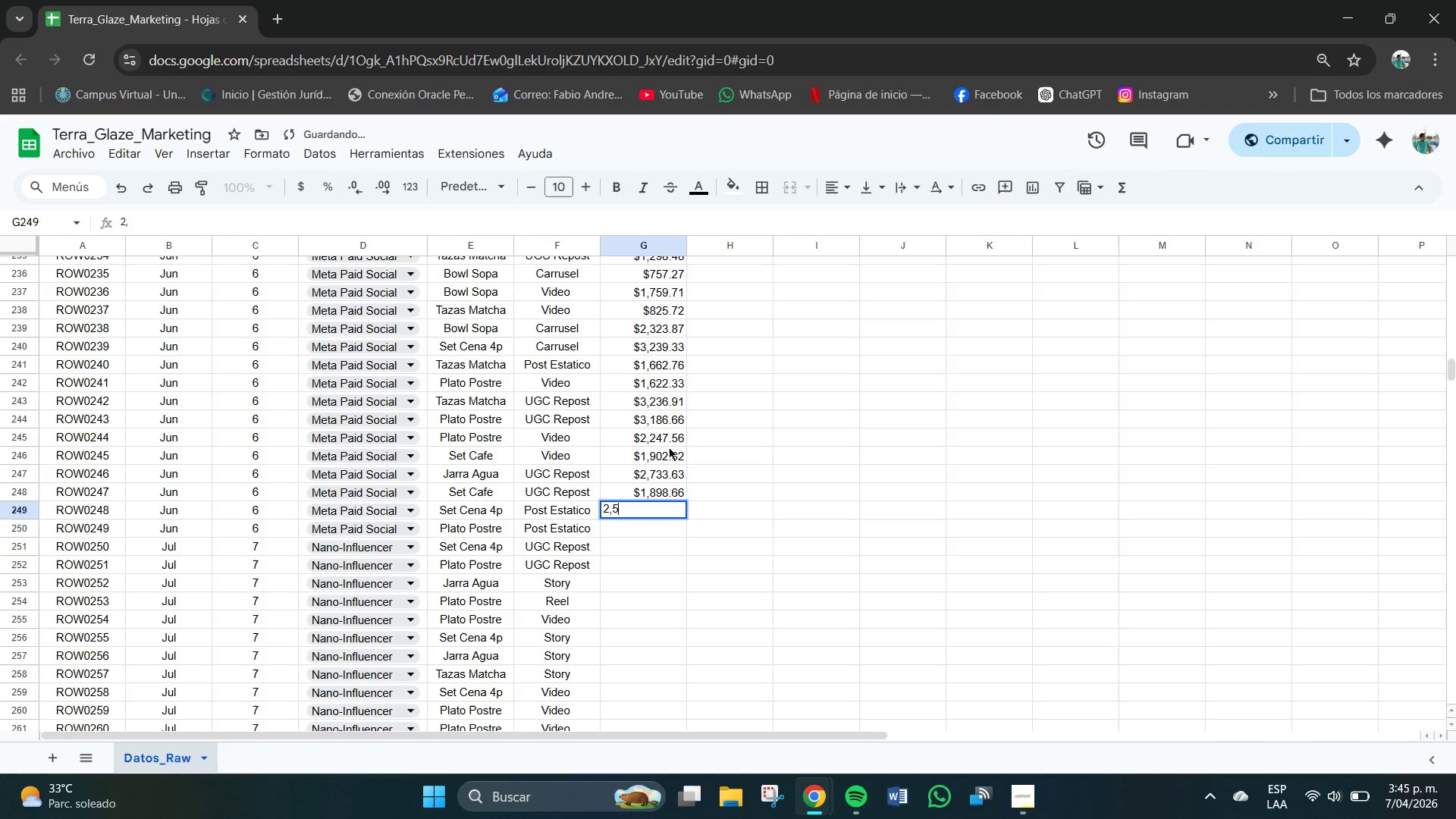 
key(Numpad5)
 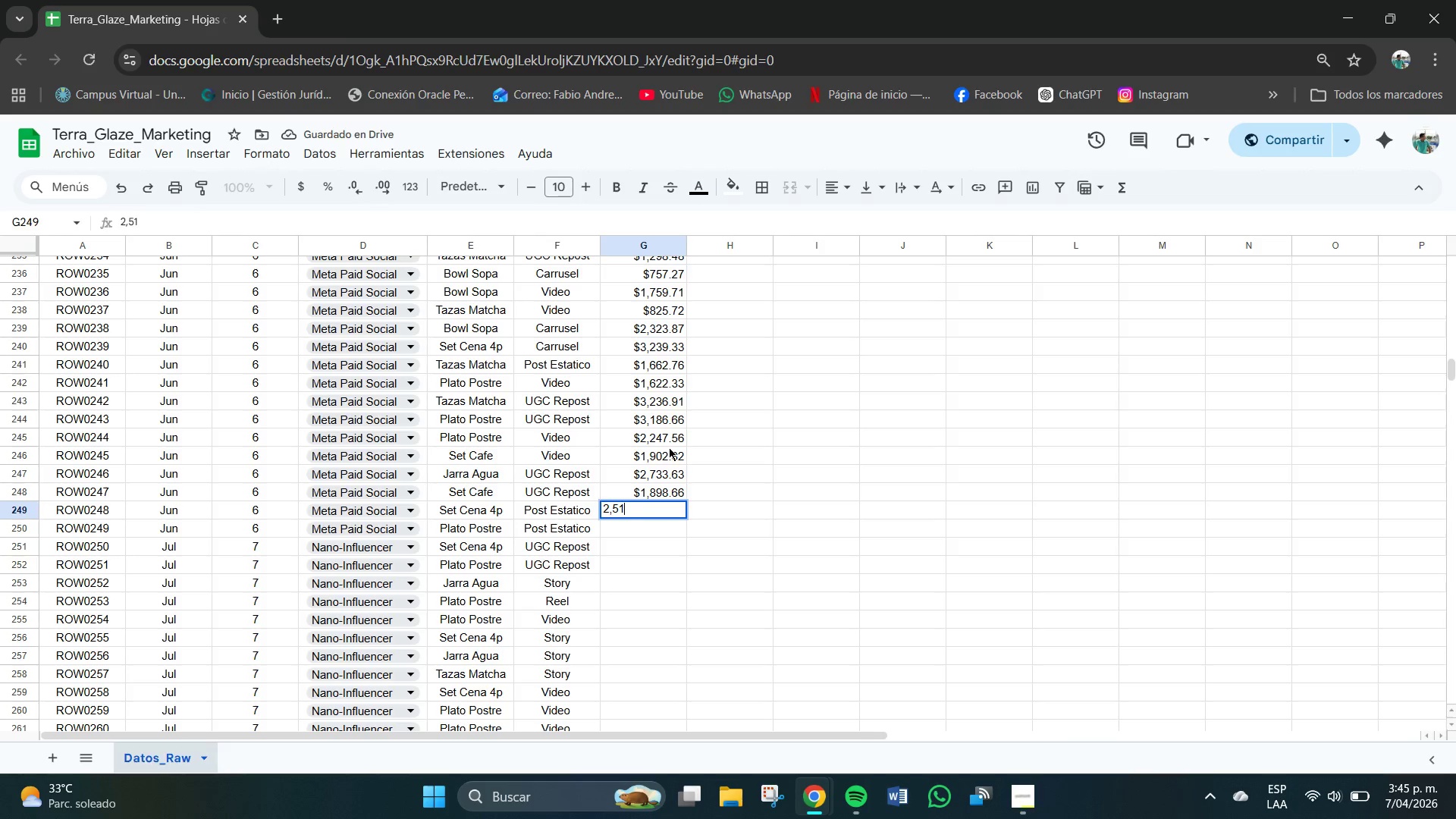 
key(Numpad1)
 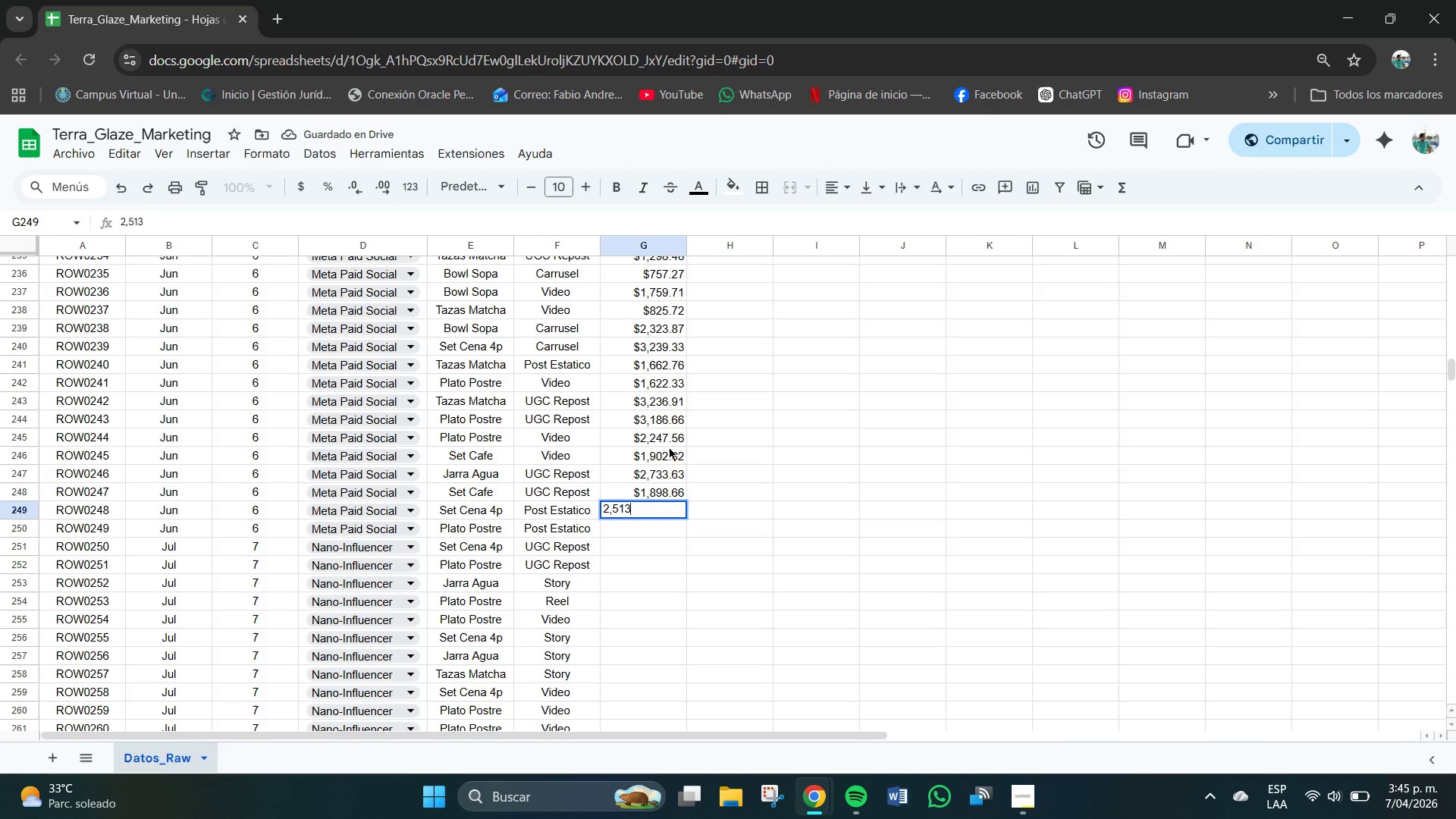 
key(Numpad3)
 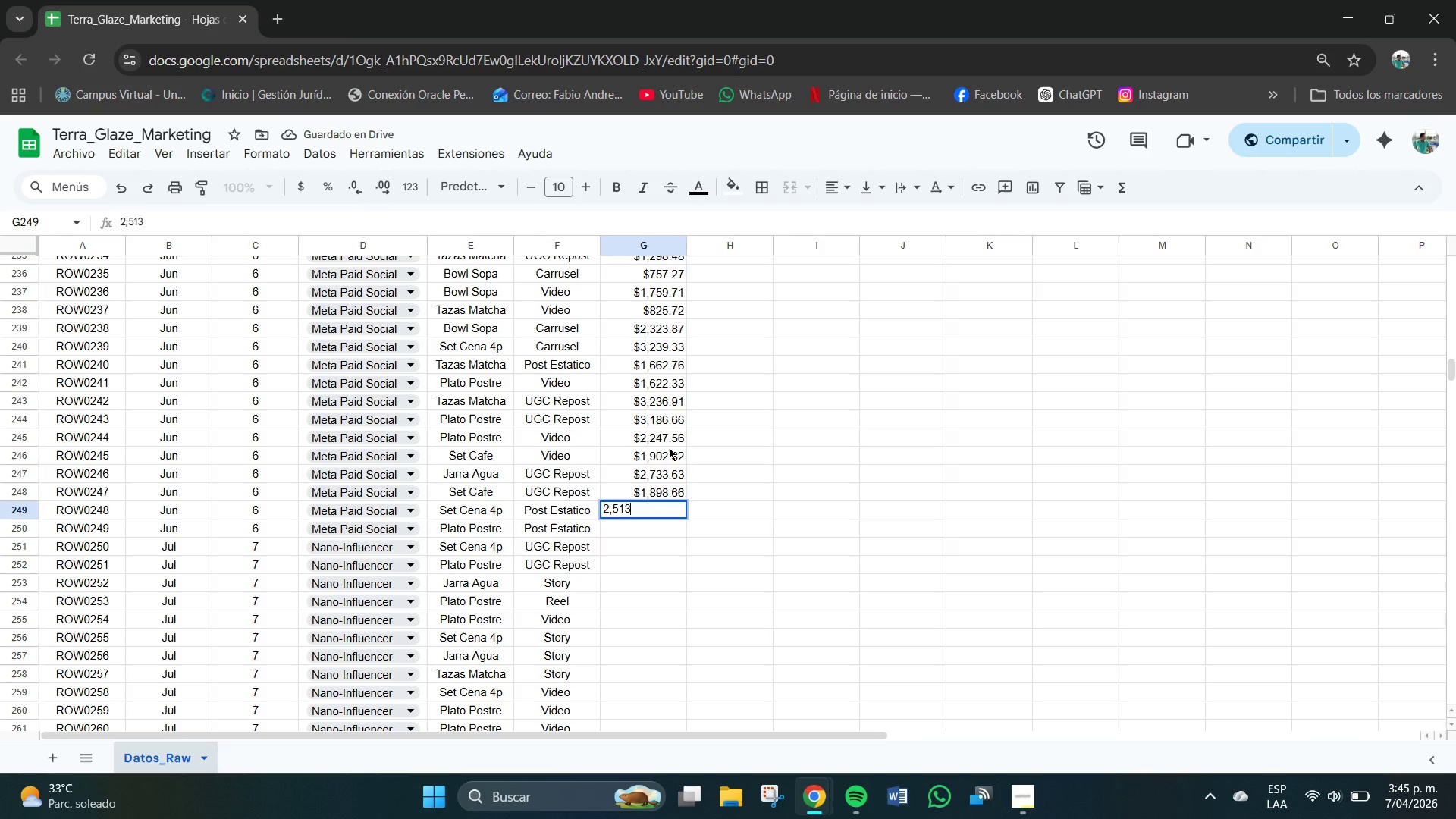 
key(NumpadDecimal)
 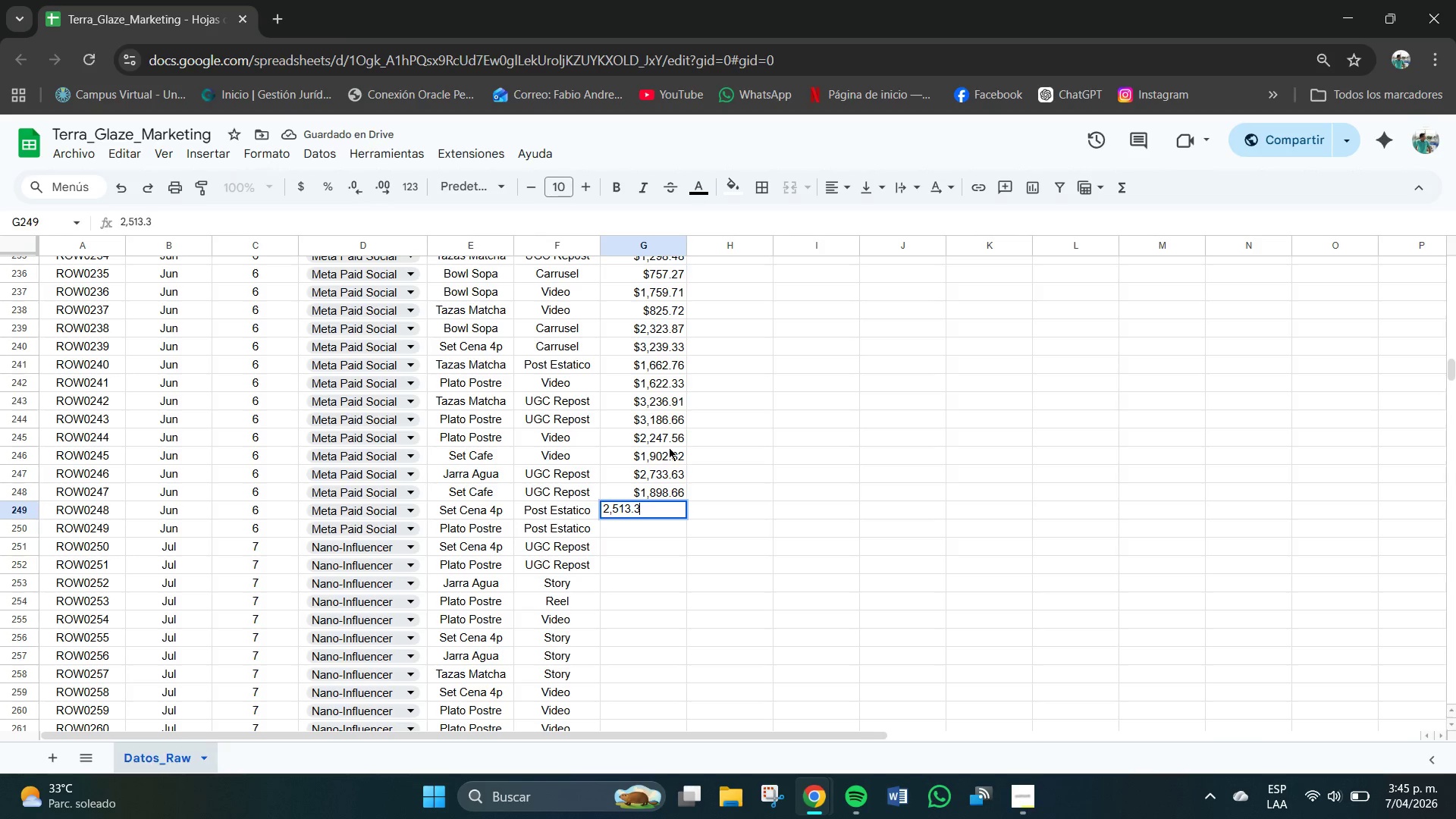 
key(Numpad3)
 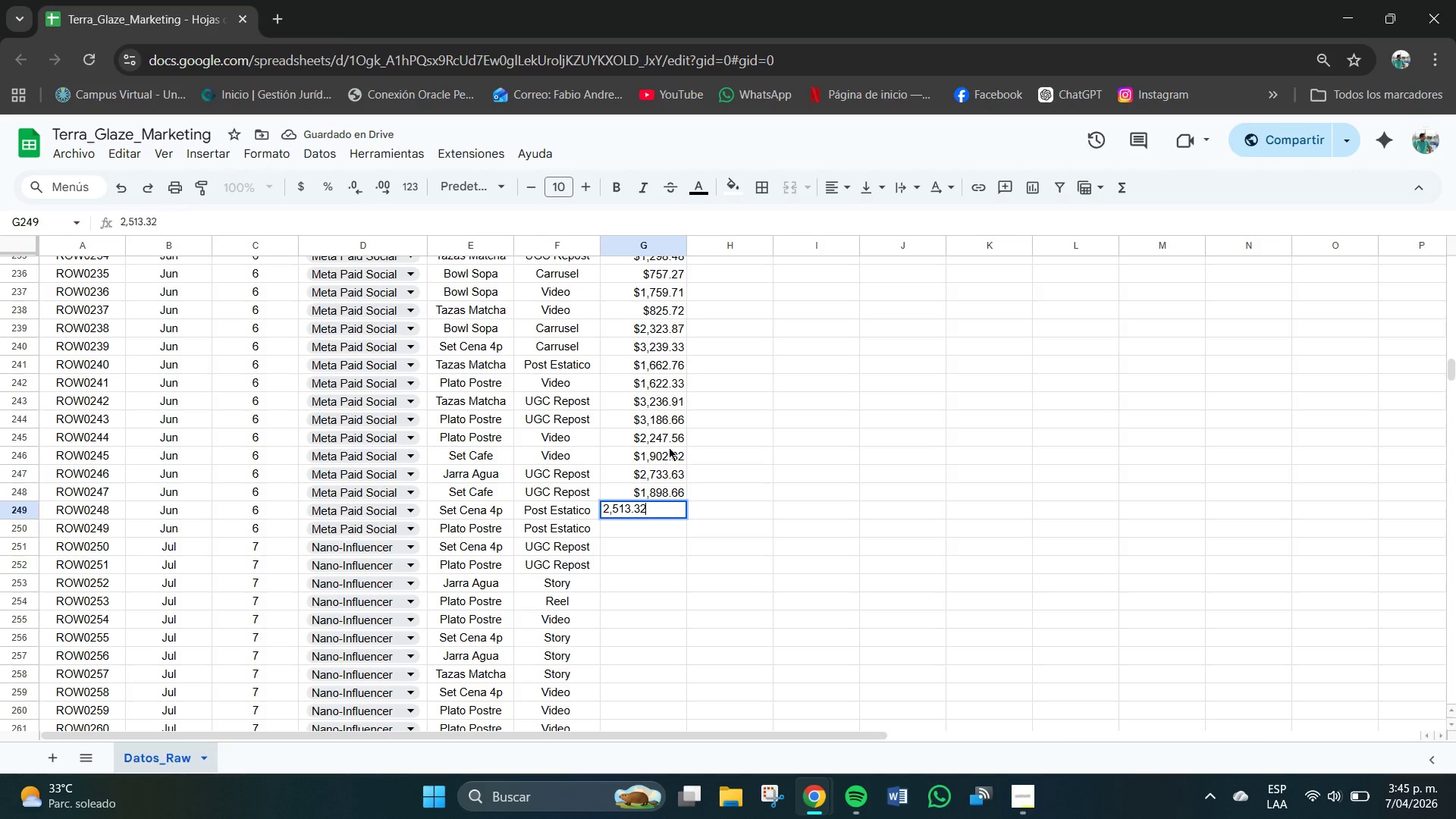 
key(Numpad2)
 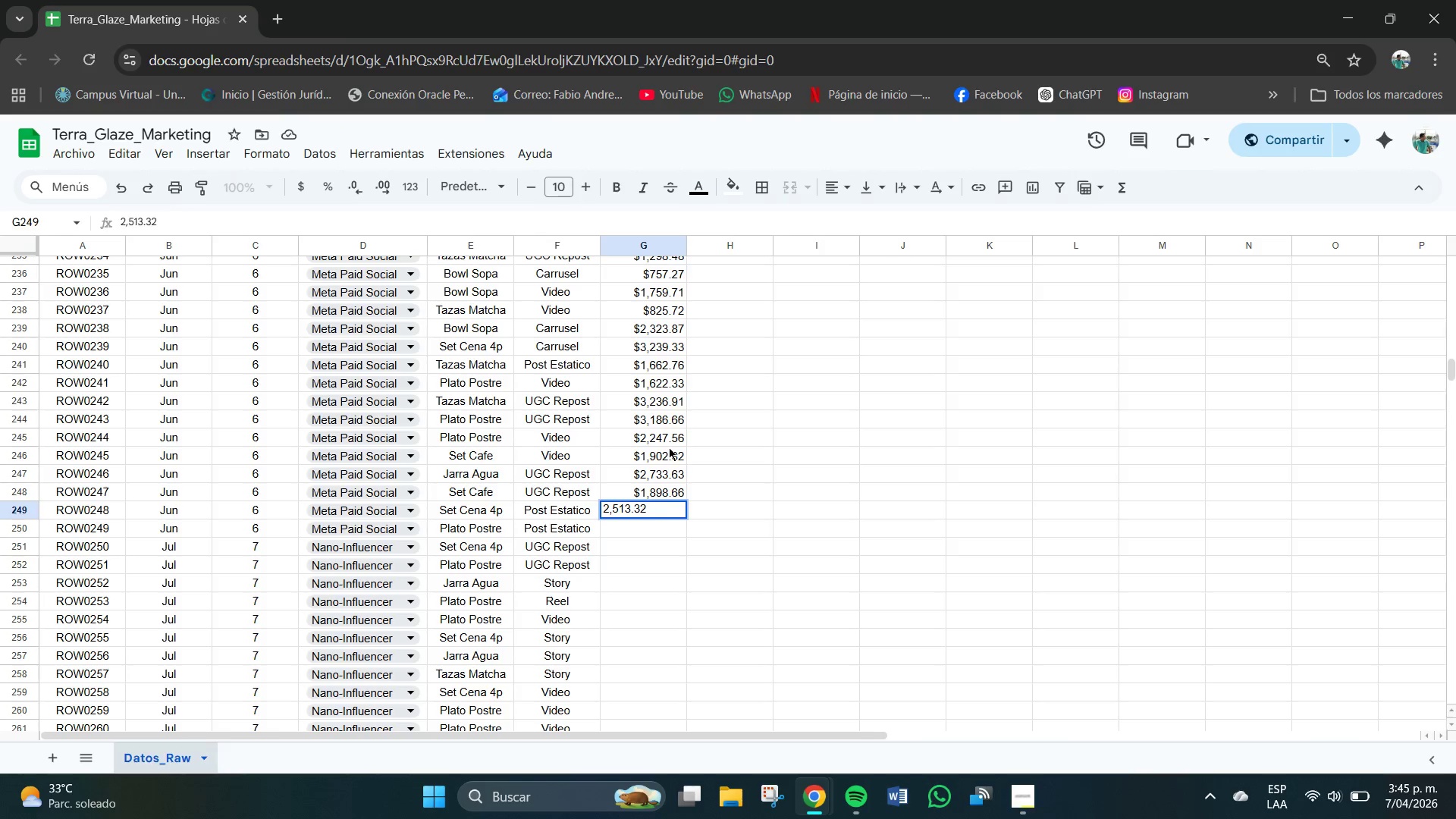 
key(NumpadEnter)
 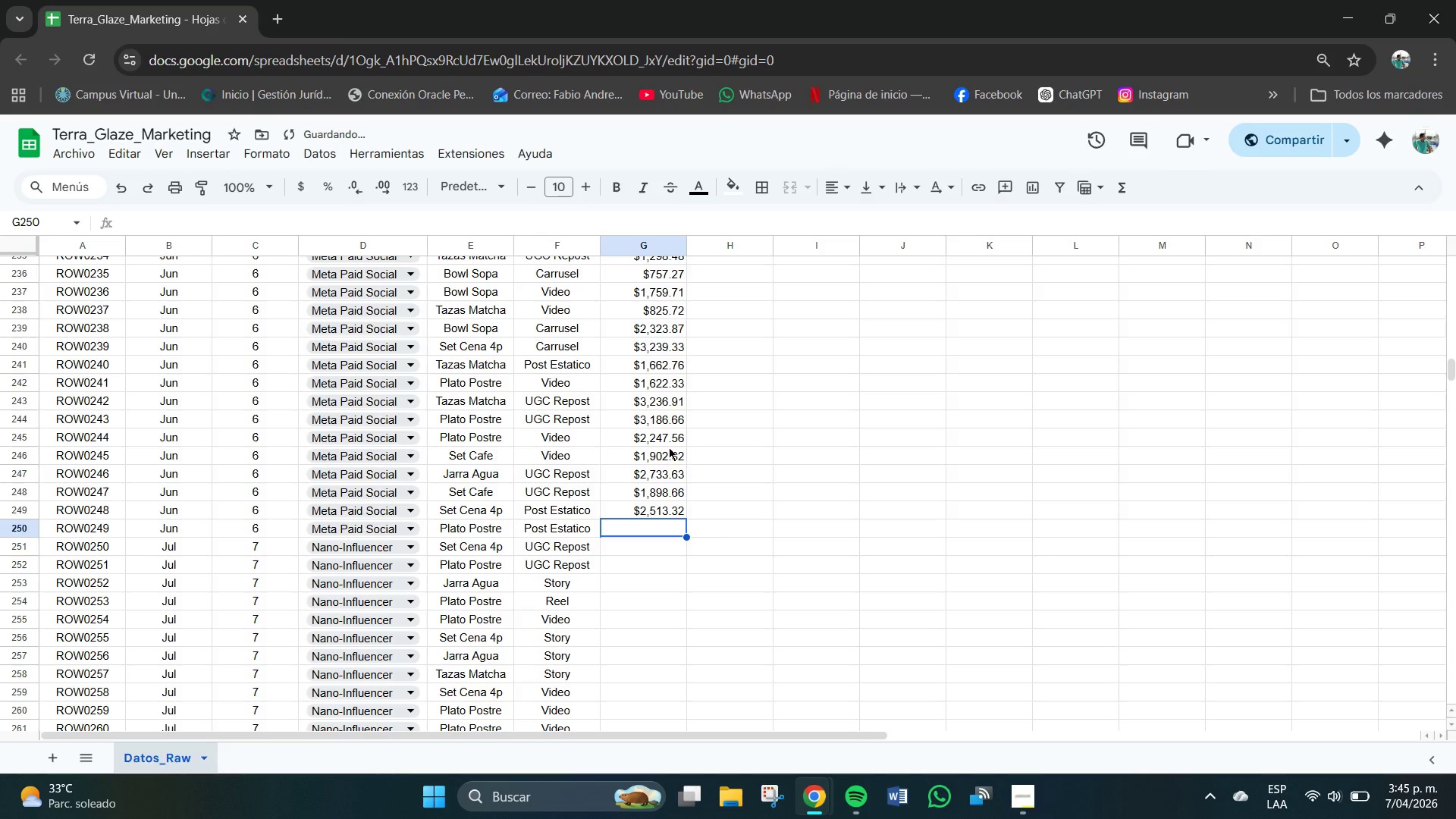 
key(Numpad1)
 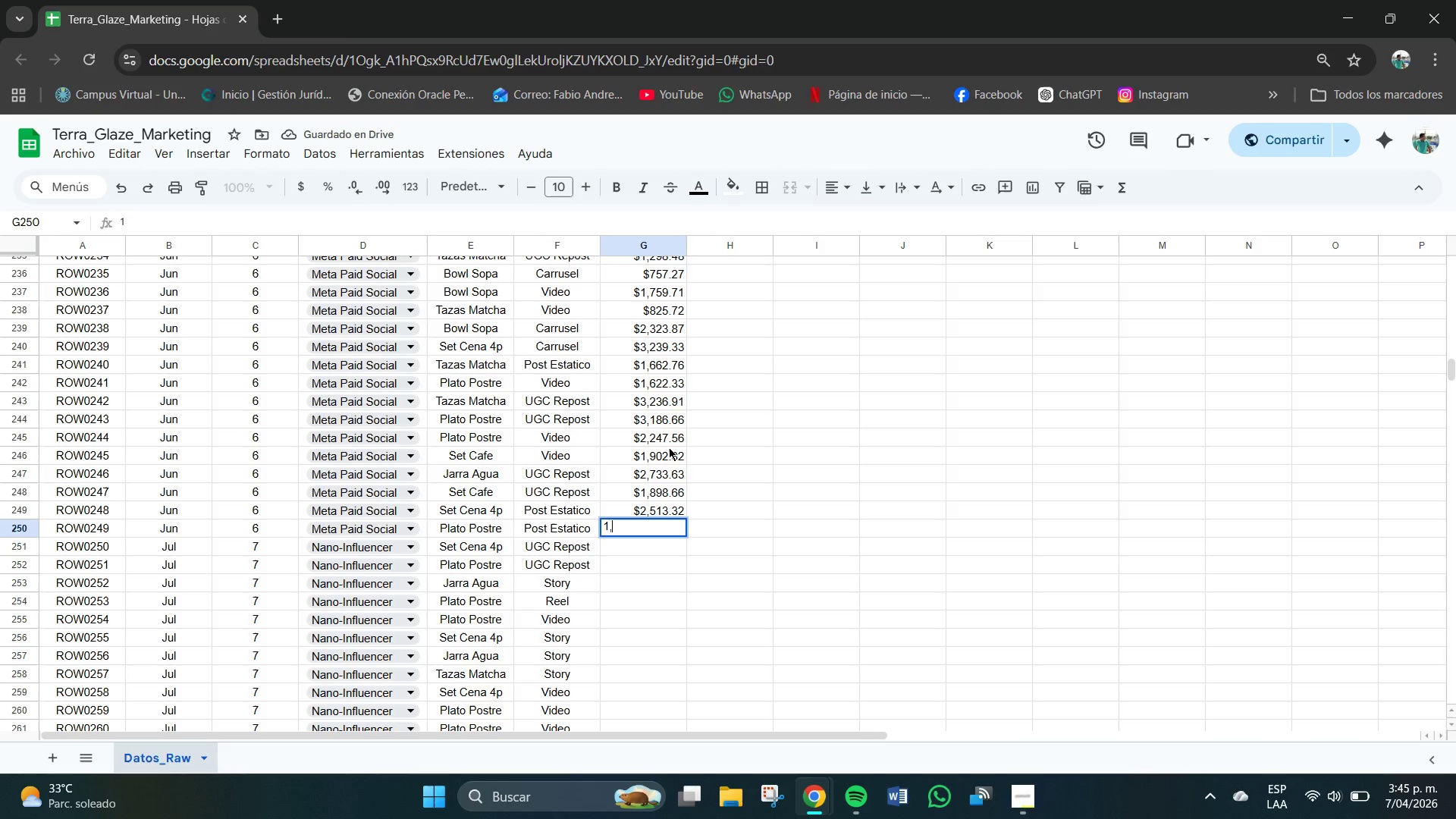 
key(Comma)
 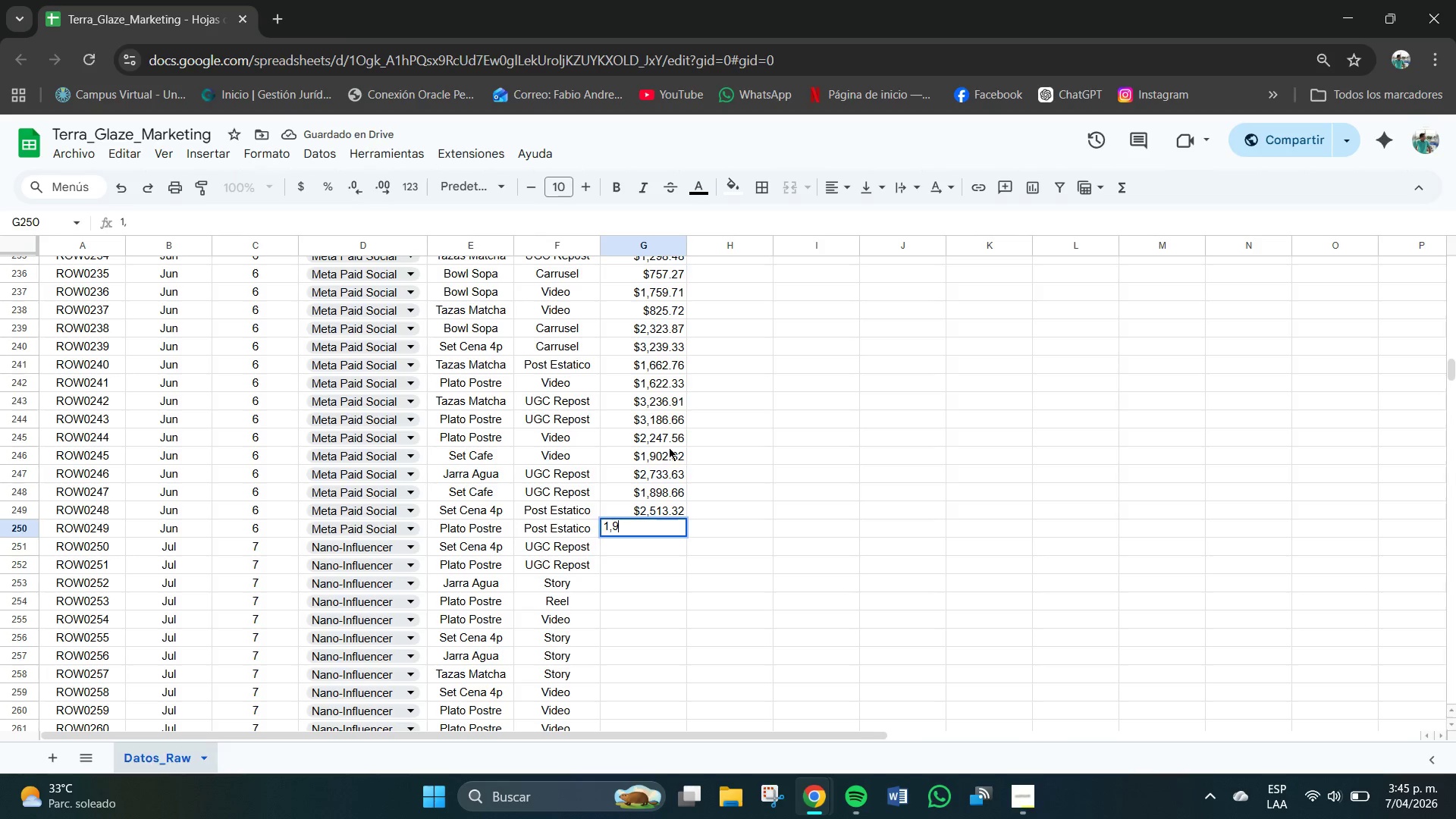 
key(Numpad9)
 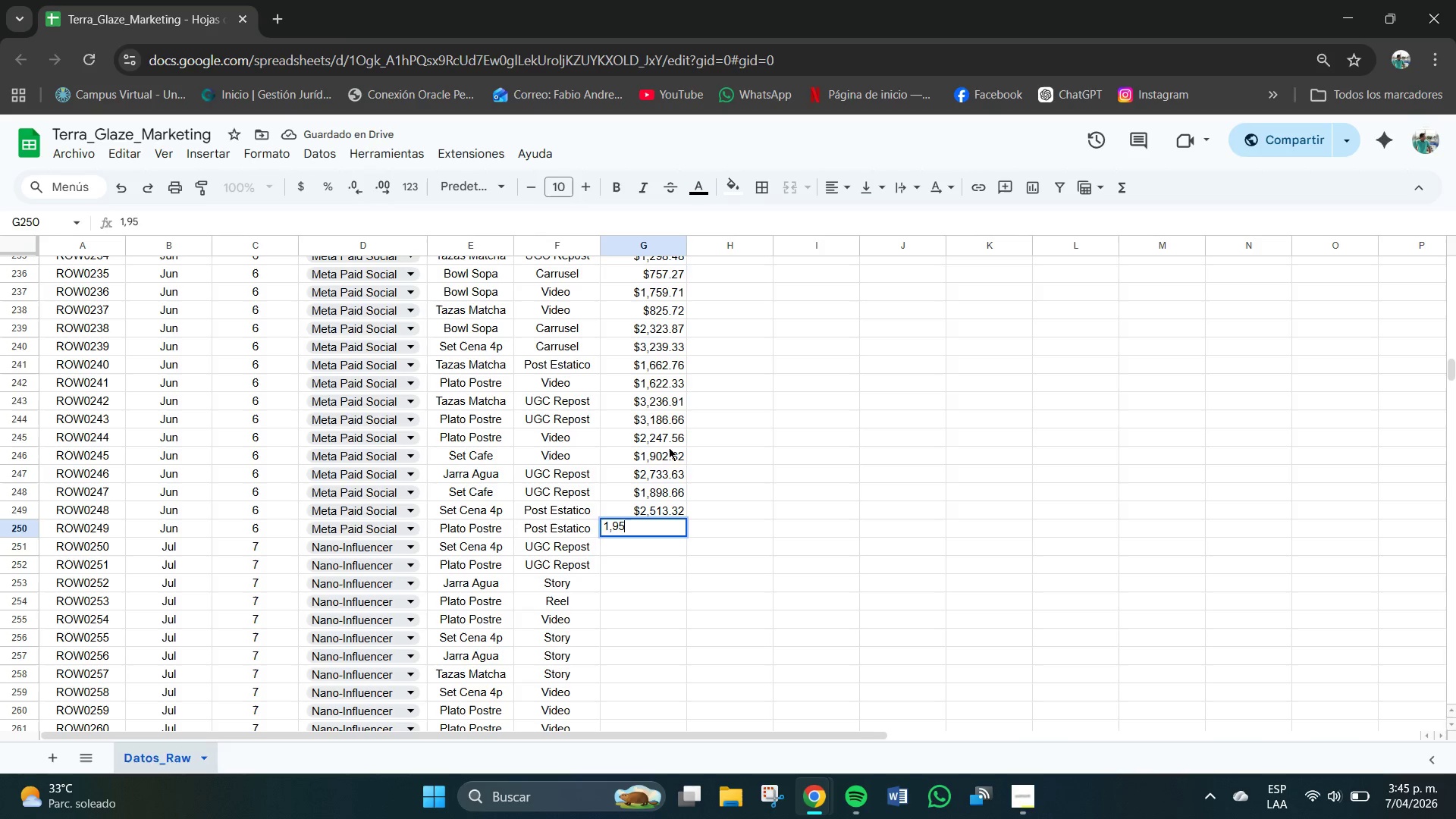 
key(Numpad5)
 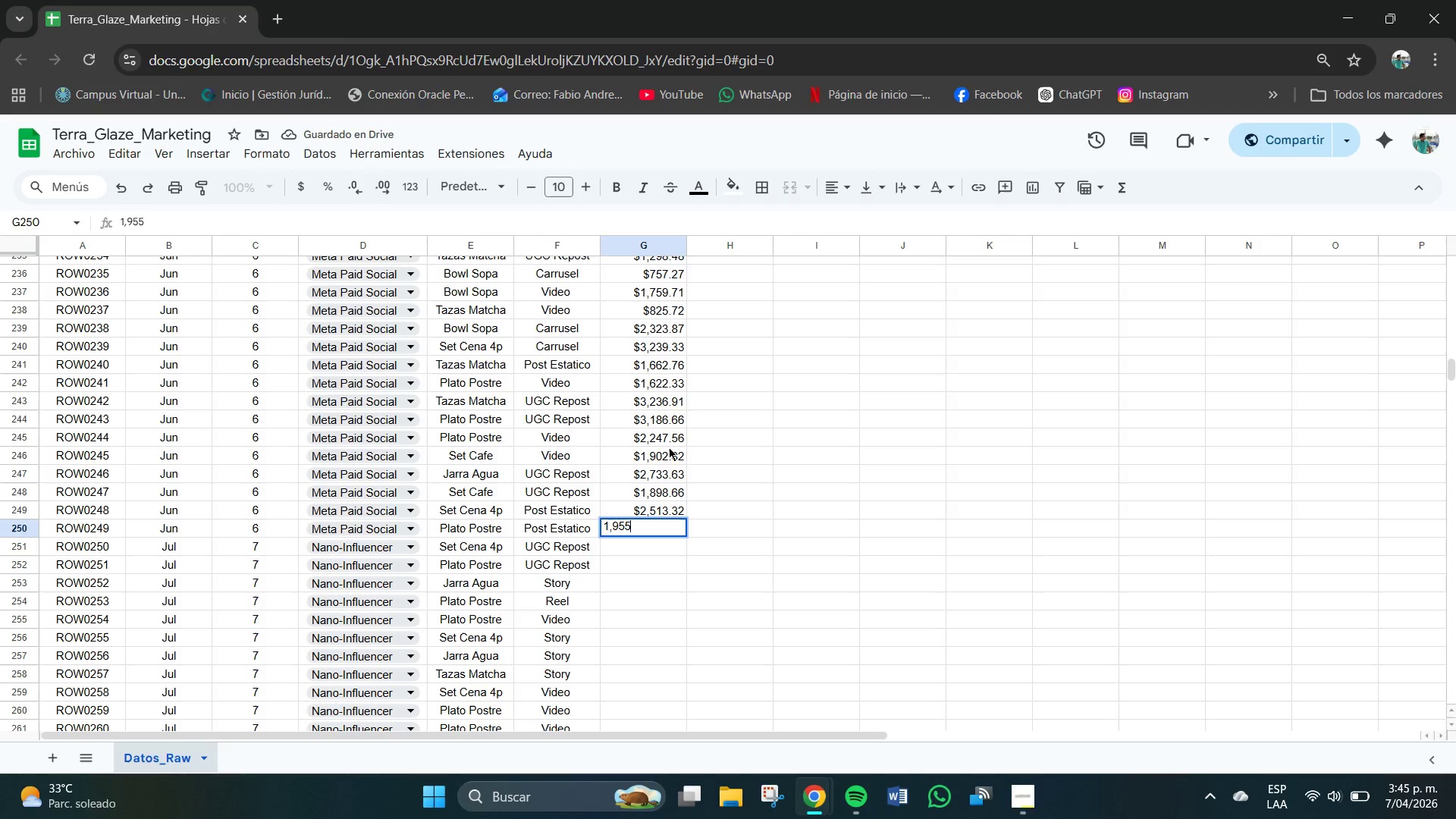 
key(Numpad5)
 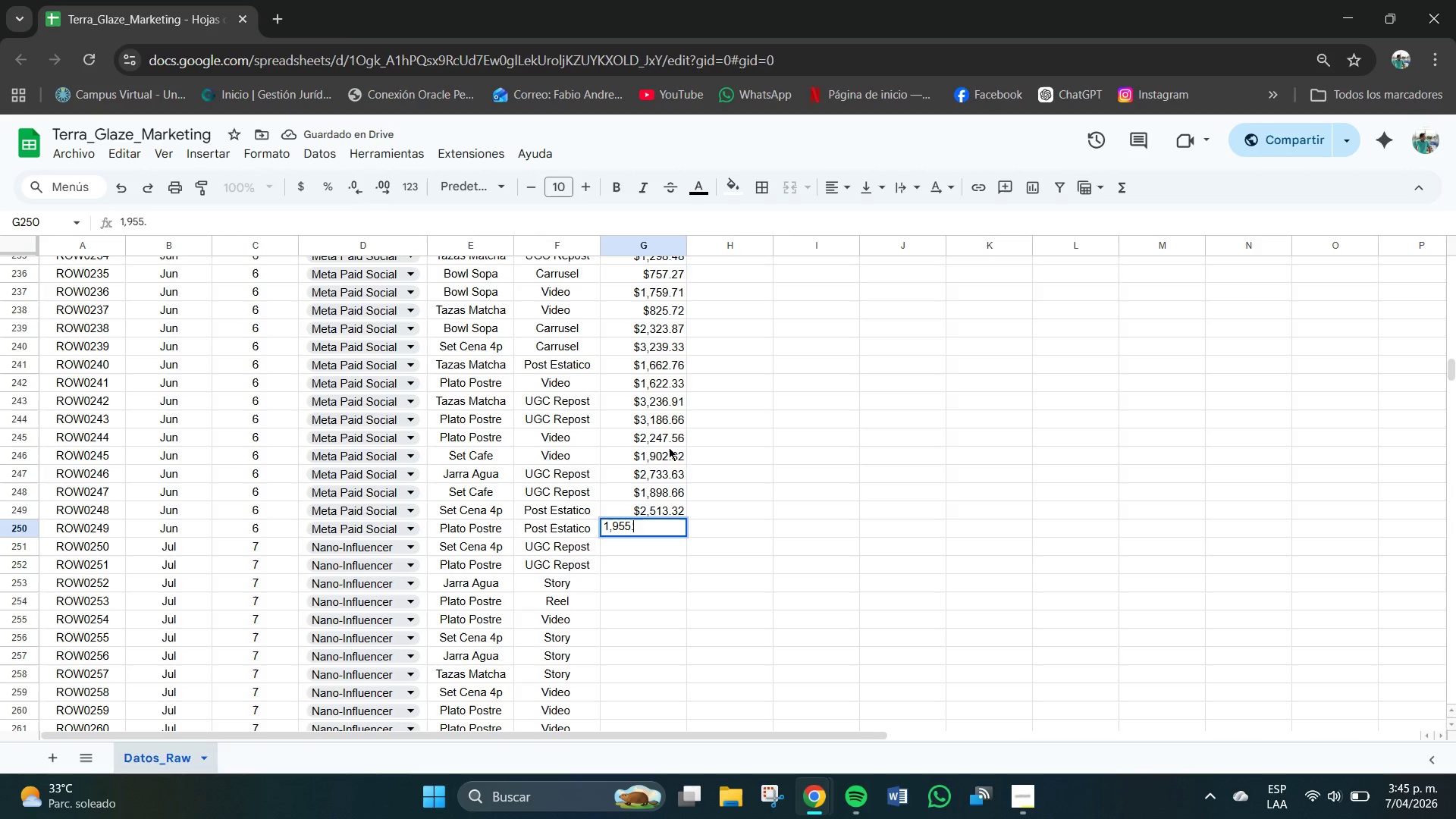 
key(NumpadDecimal)
 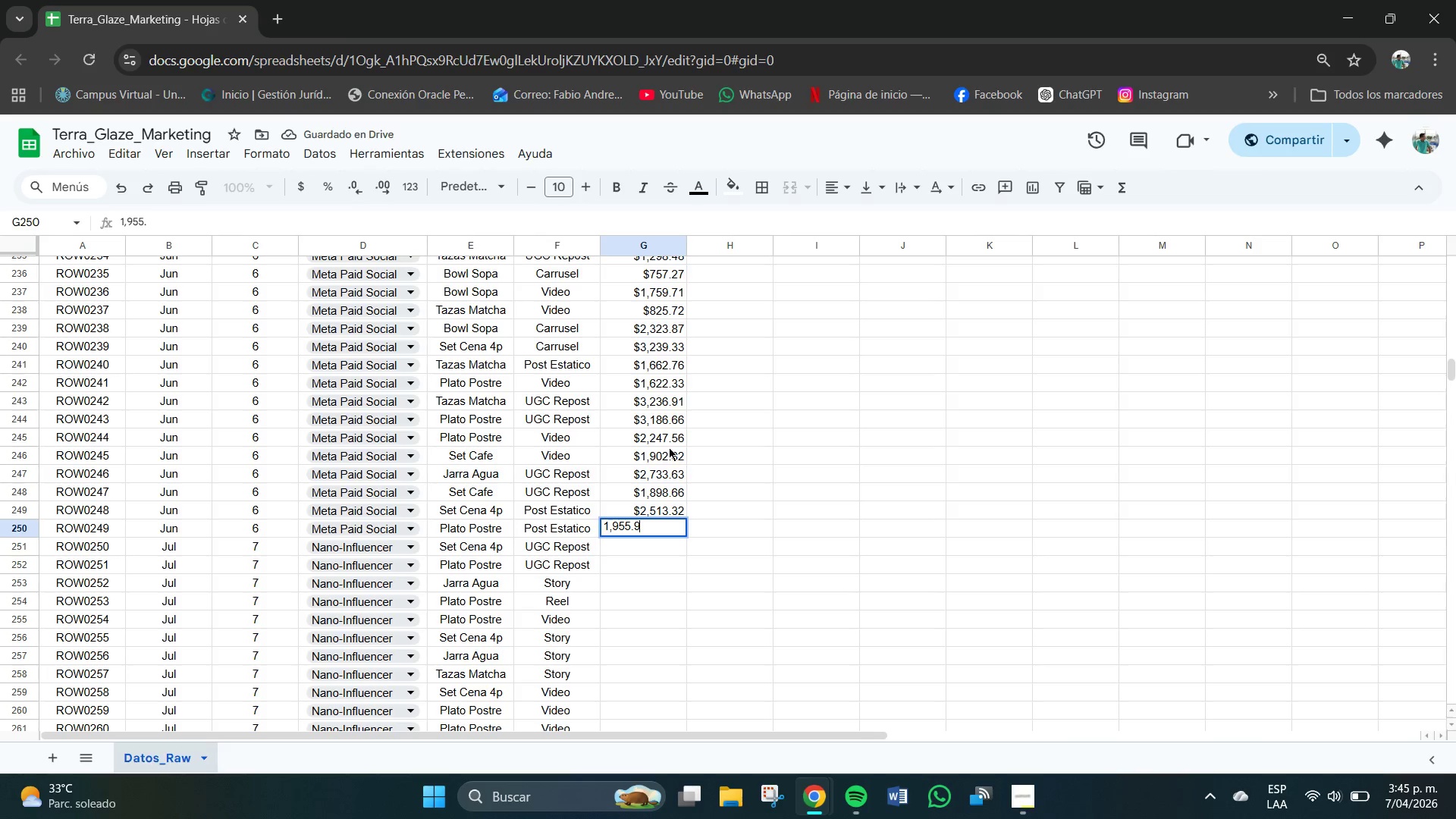 
key(Numpad9)
 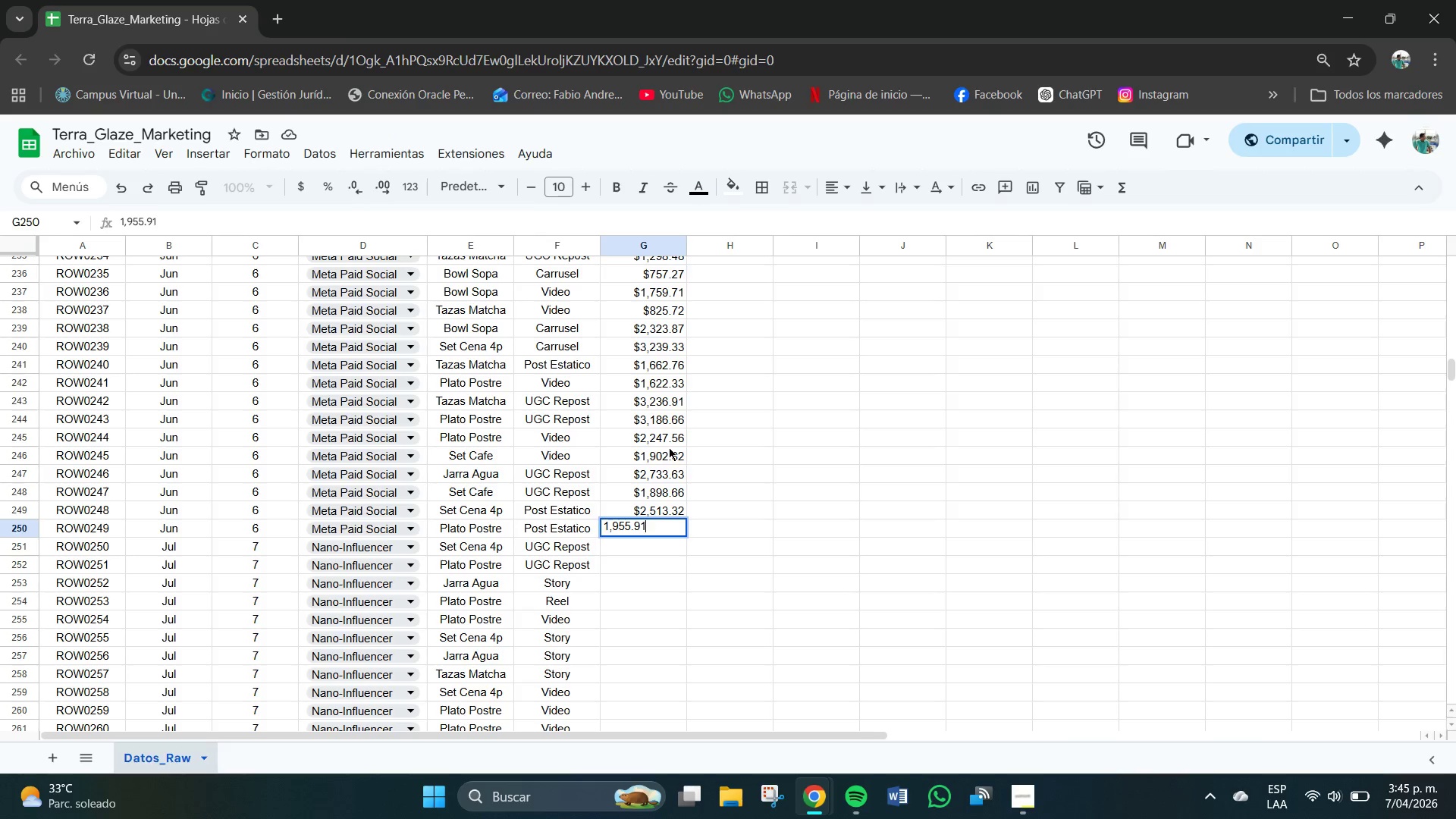 
key(Numpad1)
 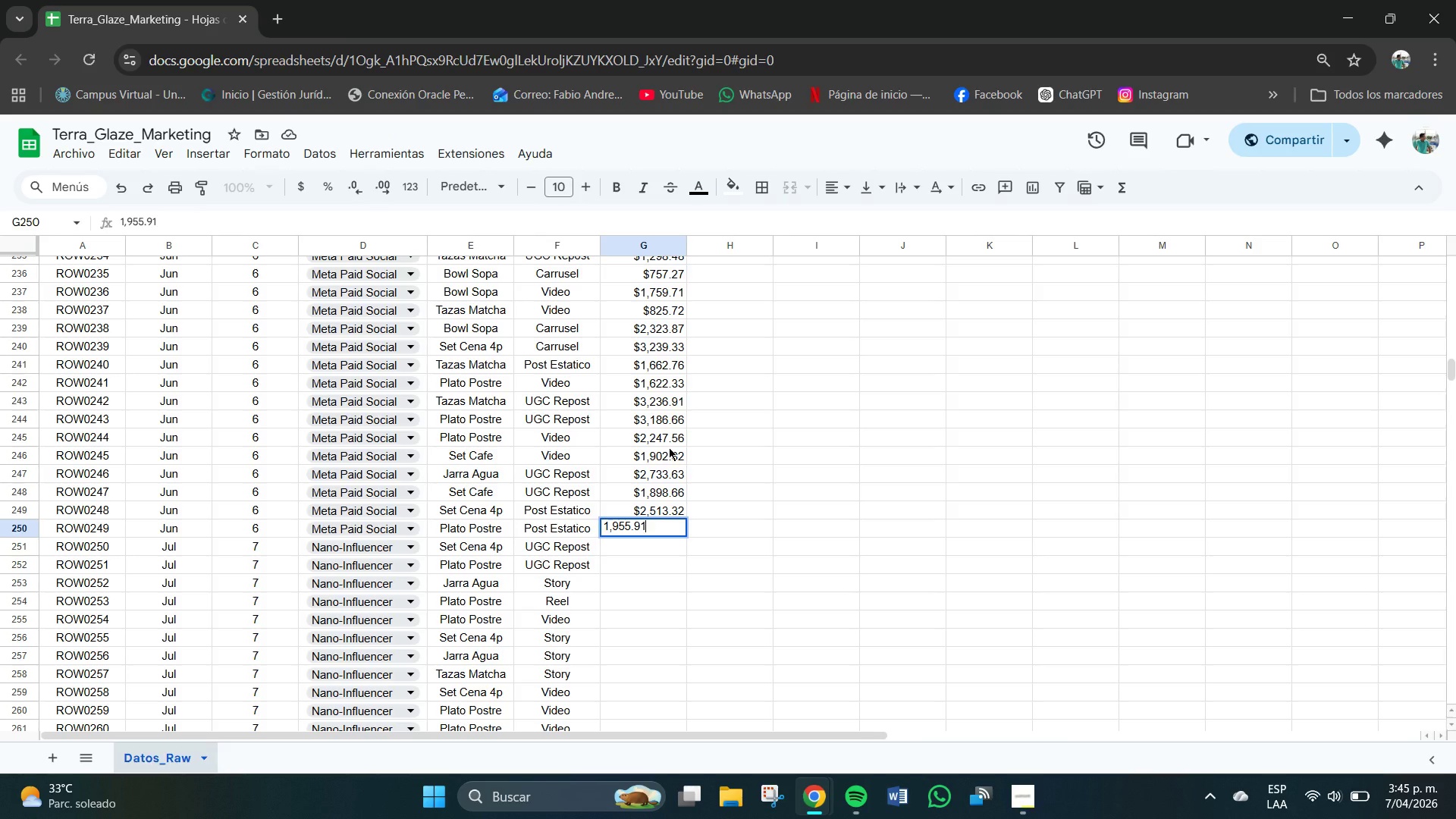 
key(NumpadEnter)
 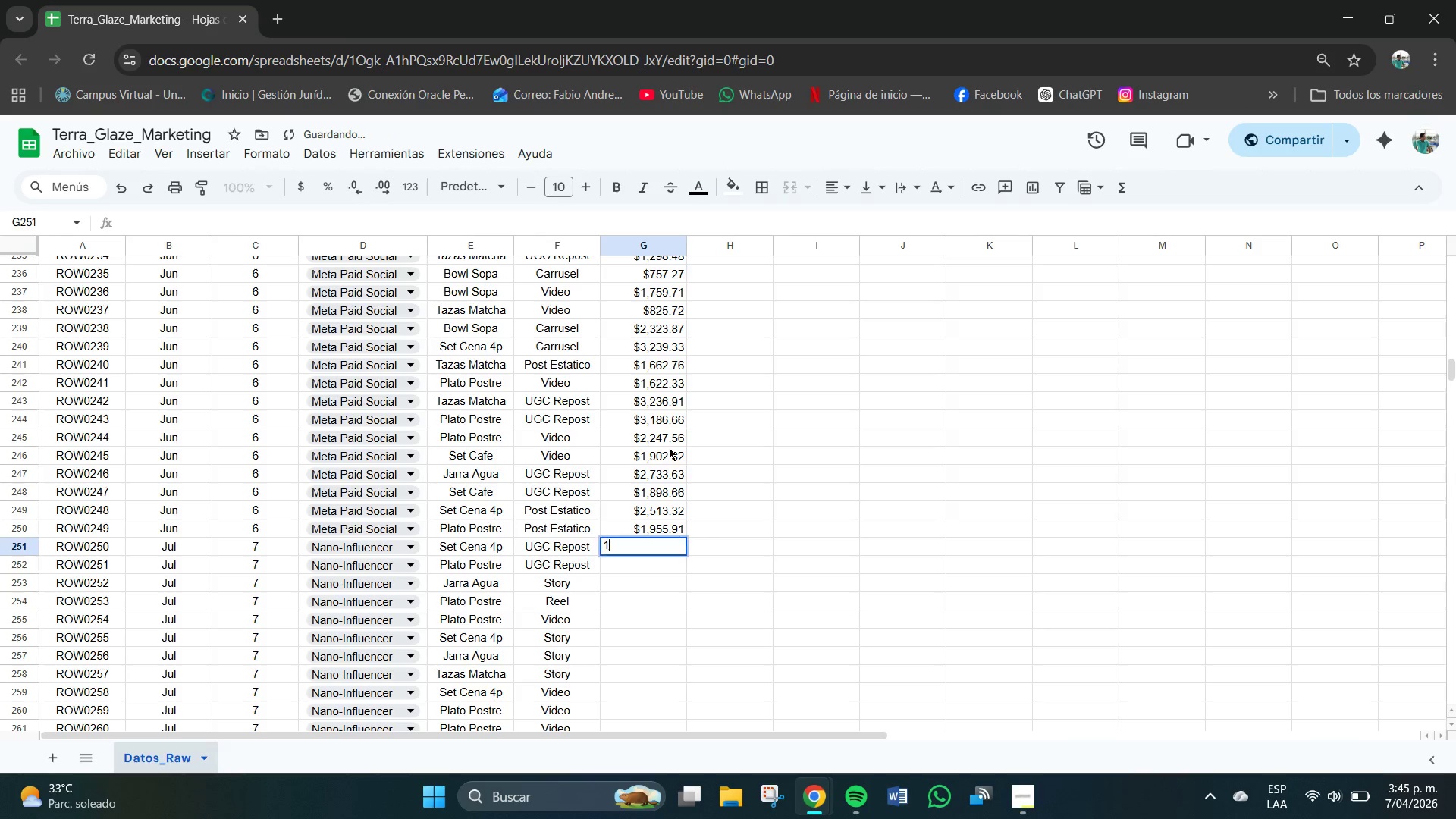 
key(Numpad1)
 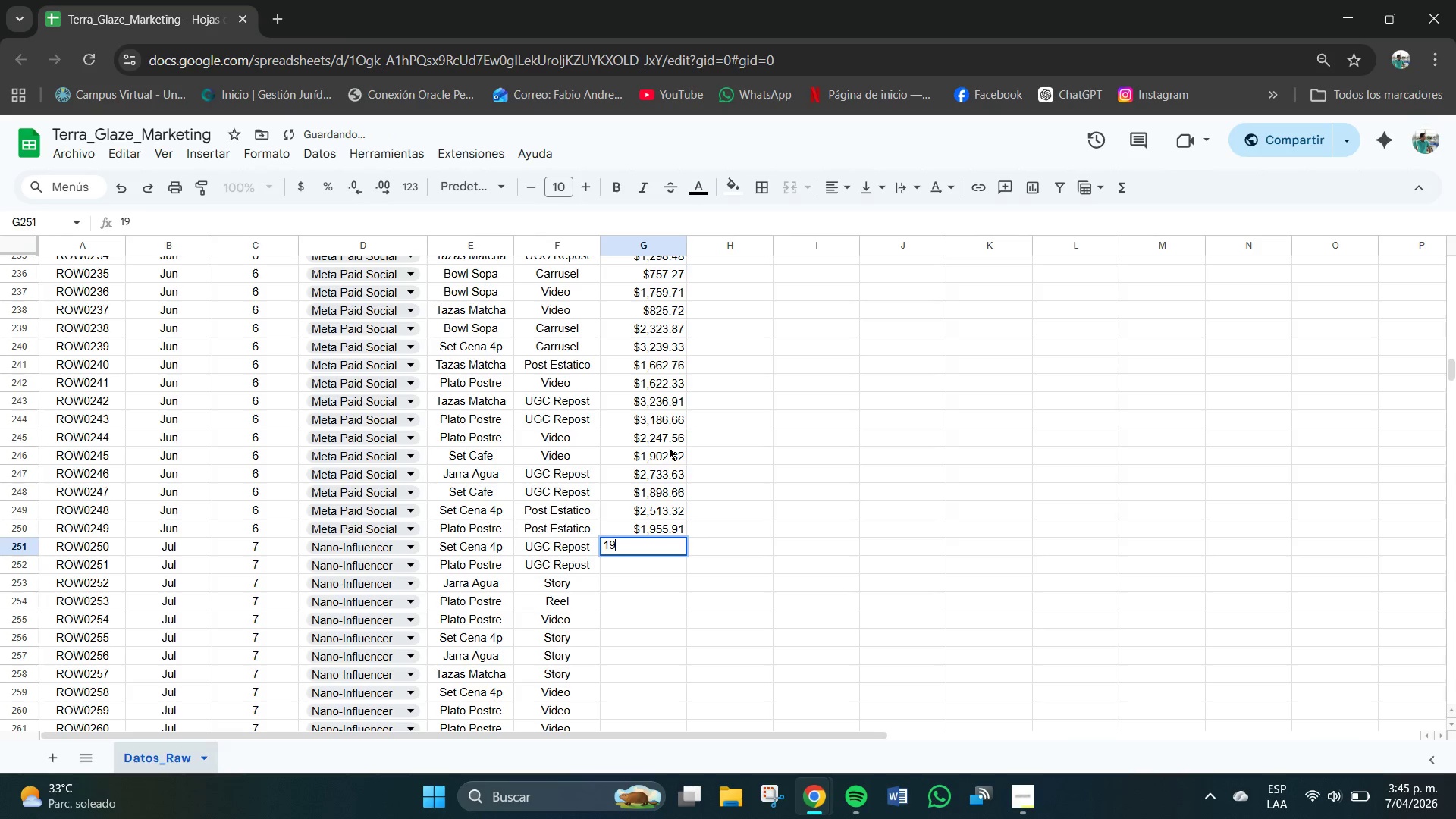 
key(Numpad9)
 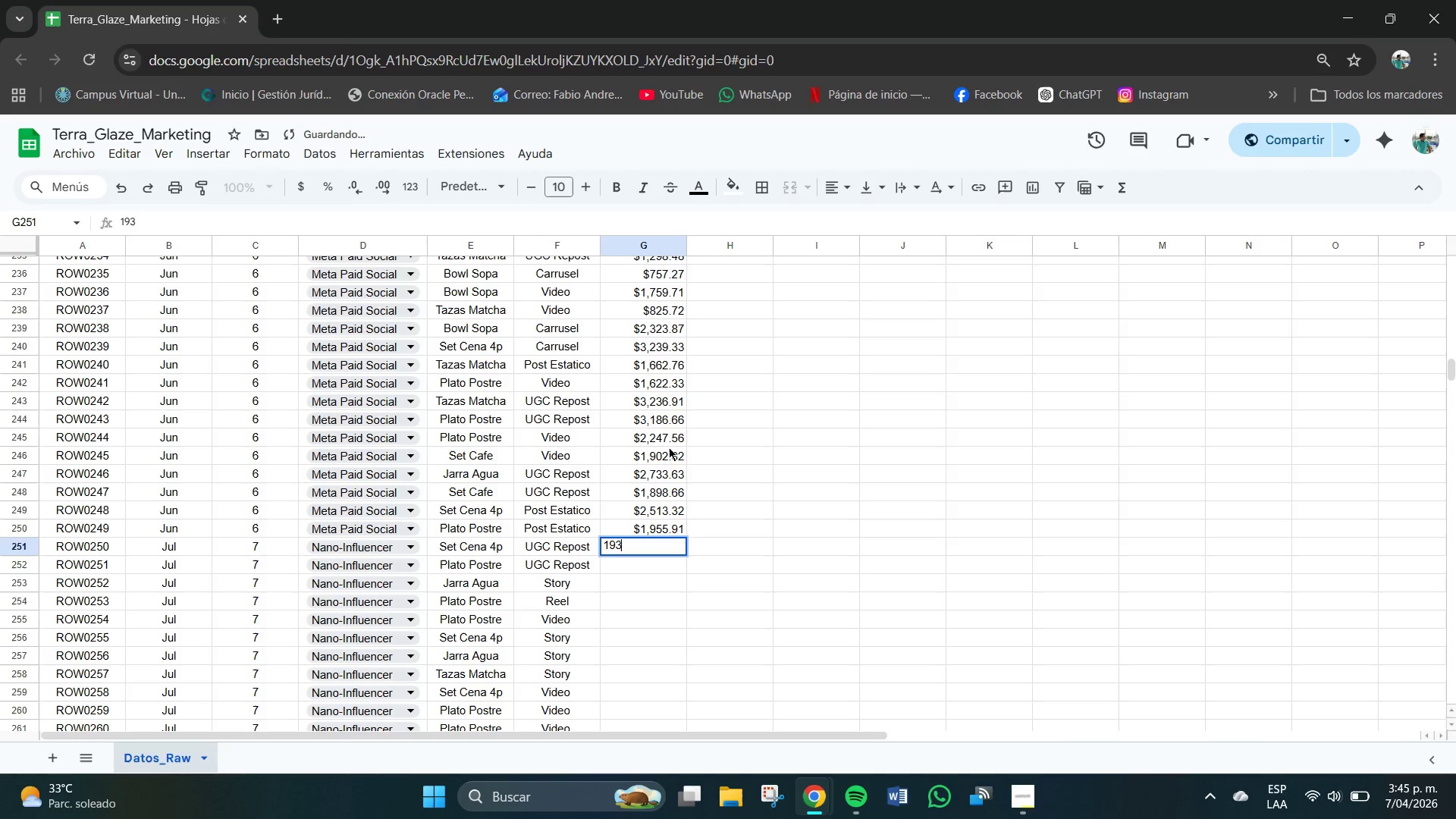 
key(Numpad3)
 